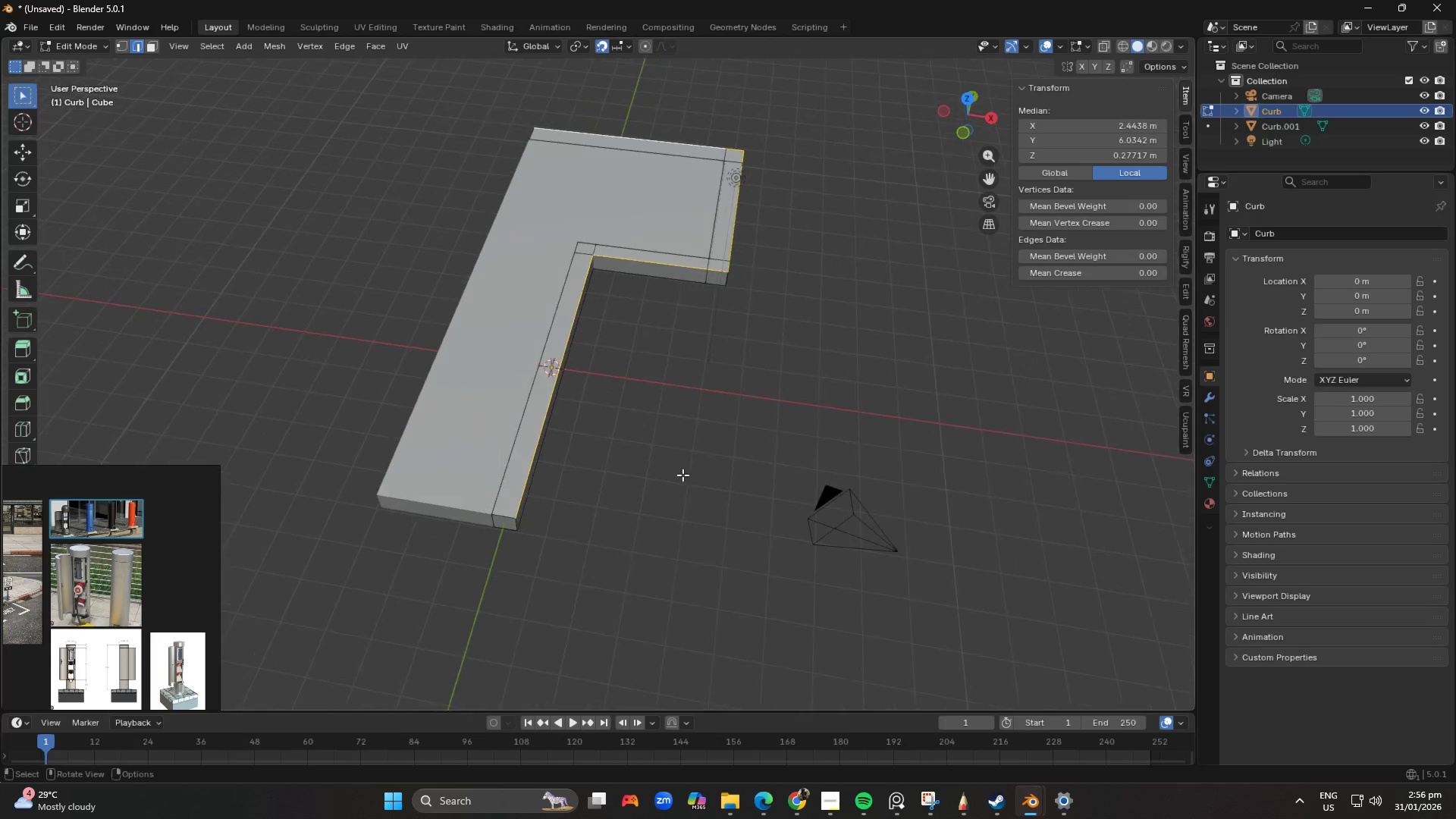 
scroll: coordinate [519, 401], scroll_direction: up, amount: 1.0
 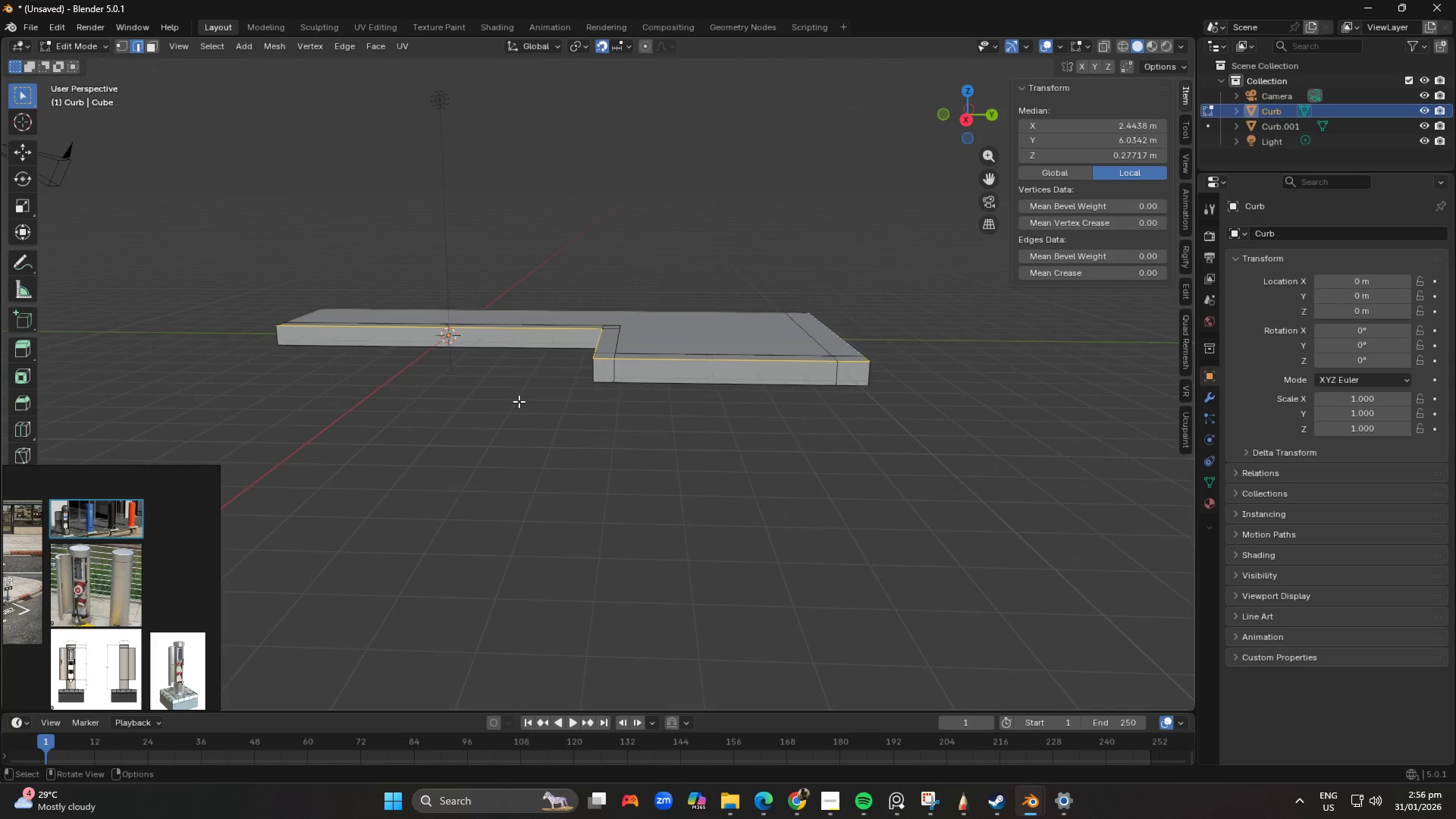 
key(Shift+ShiftLeft)
 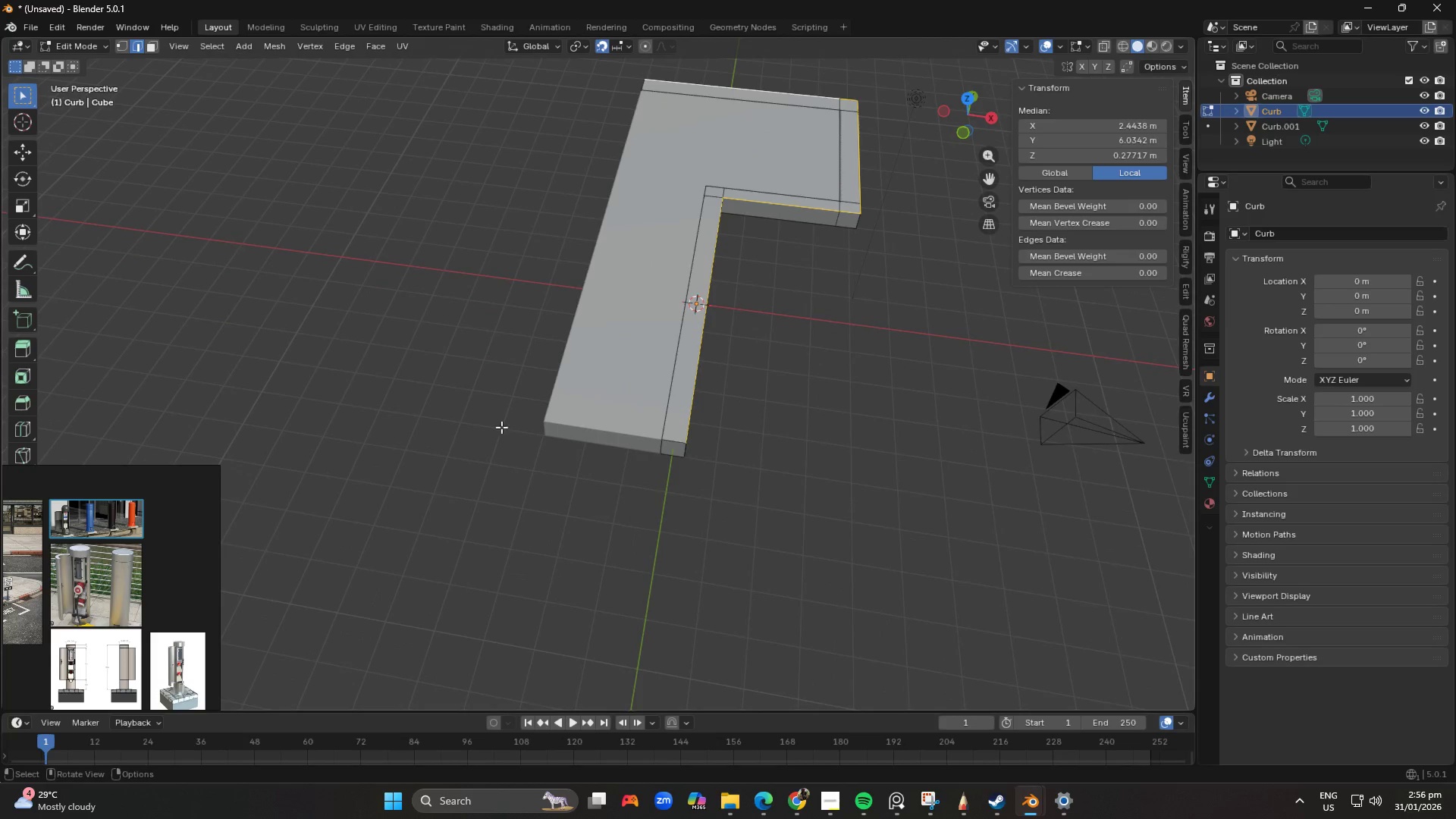 
left_click_drag(start_coordinate=[425, 381], to_coordinate=[836, 544])
 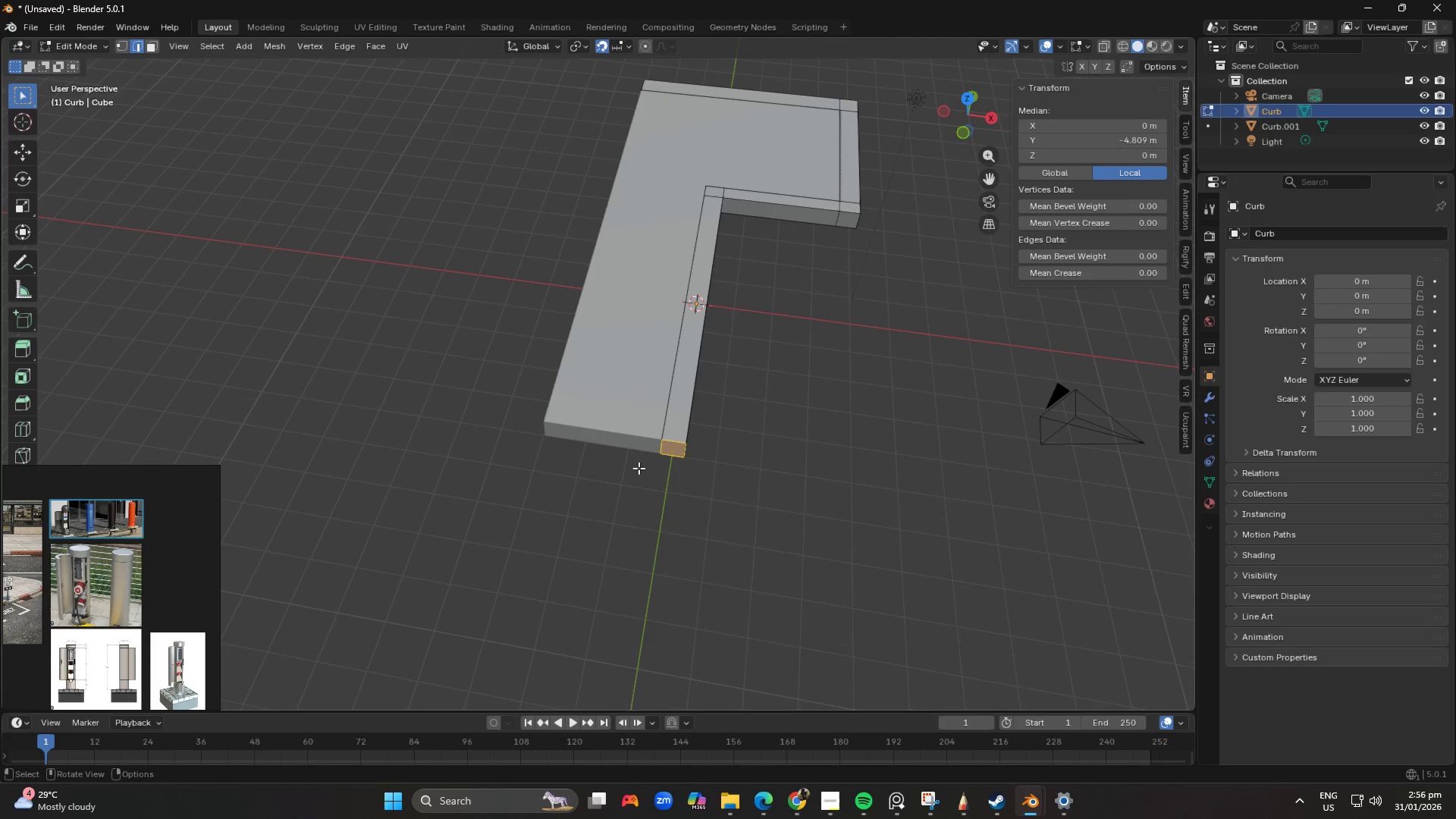 
scroll: coordinate [708, 446], scroll_direction: down, amount: 1.0
 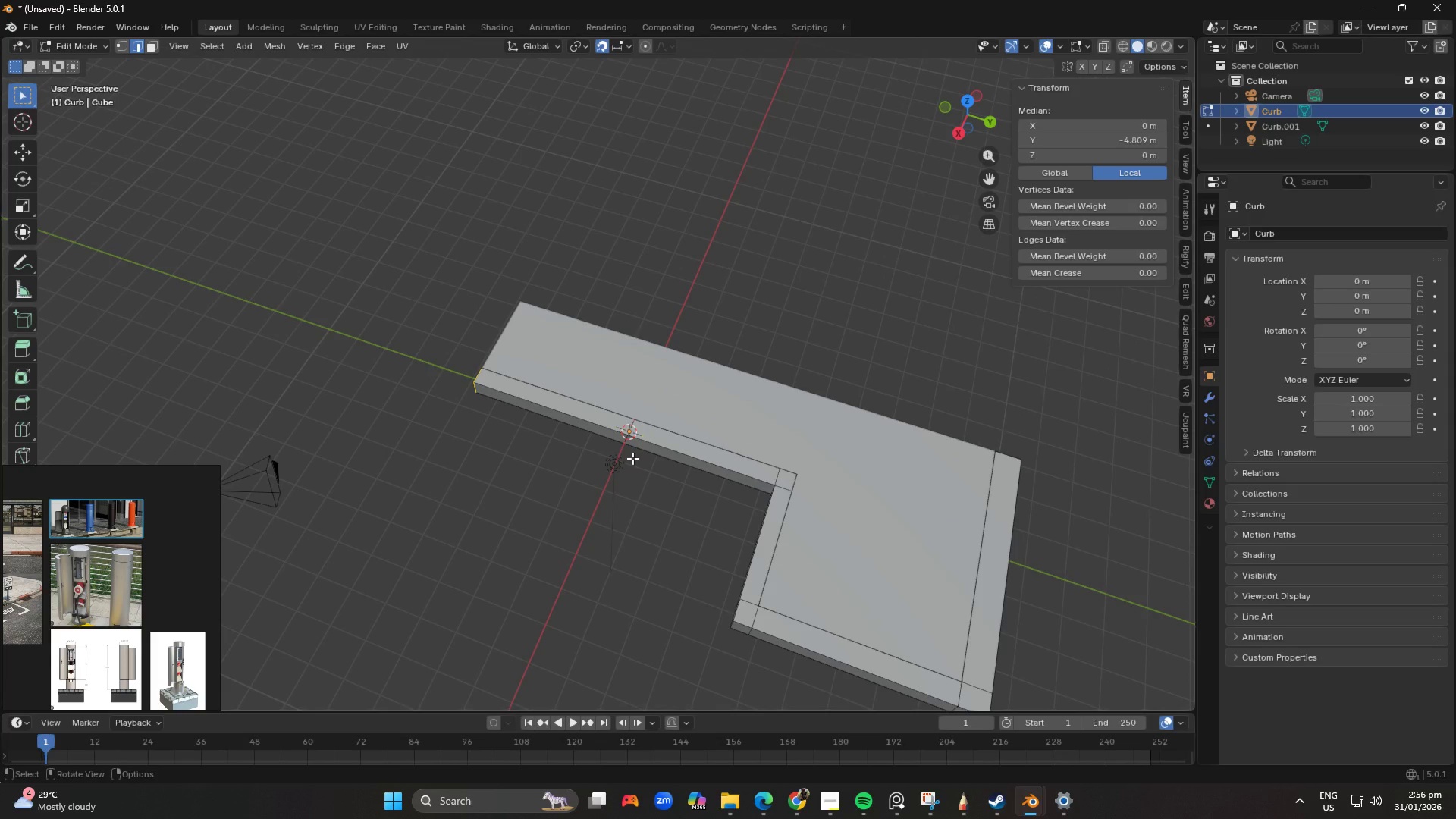 
type(gxgy)
 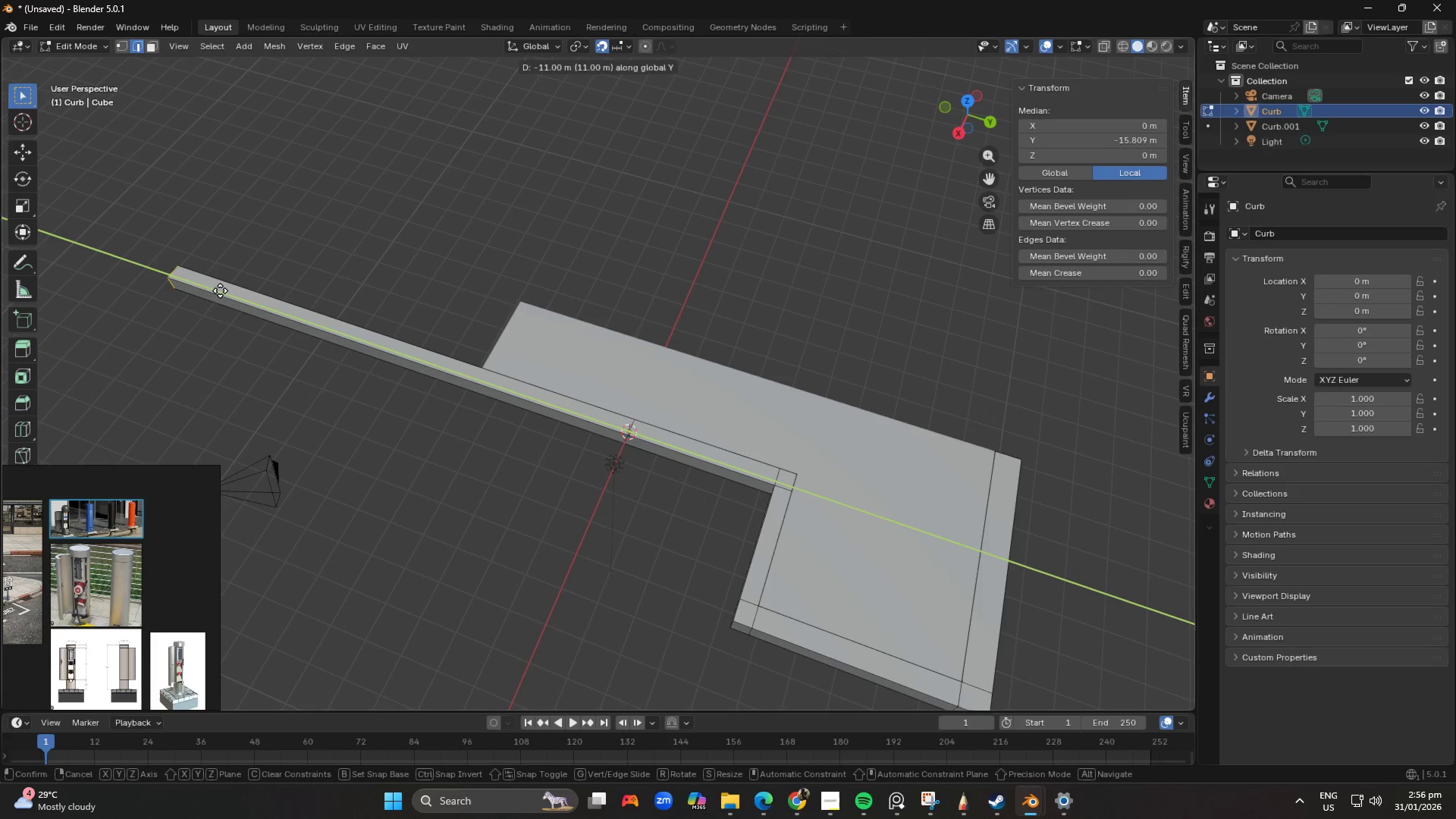 
left_click([172, 282])
 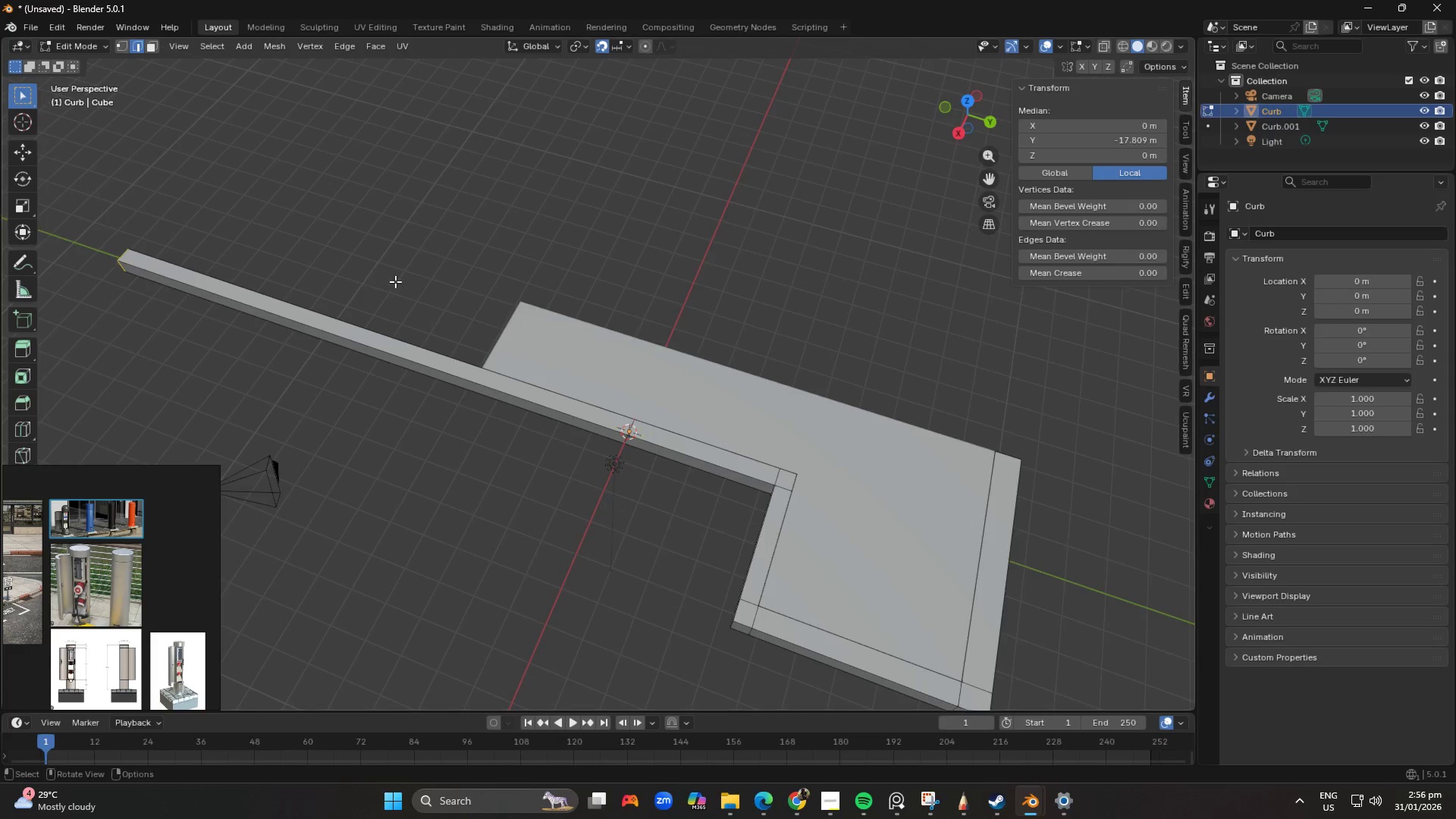 
scroll: coordinate [555, 317], scroll_direction: down, amount: 3.0
 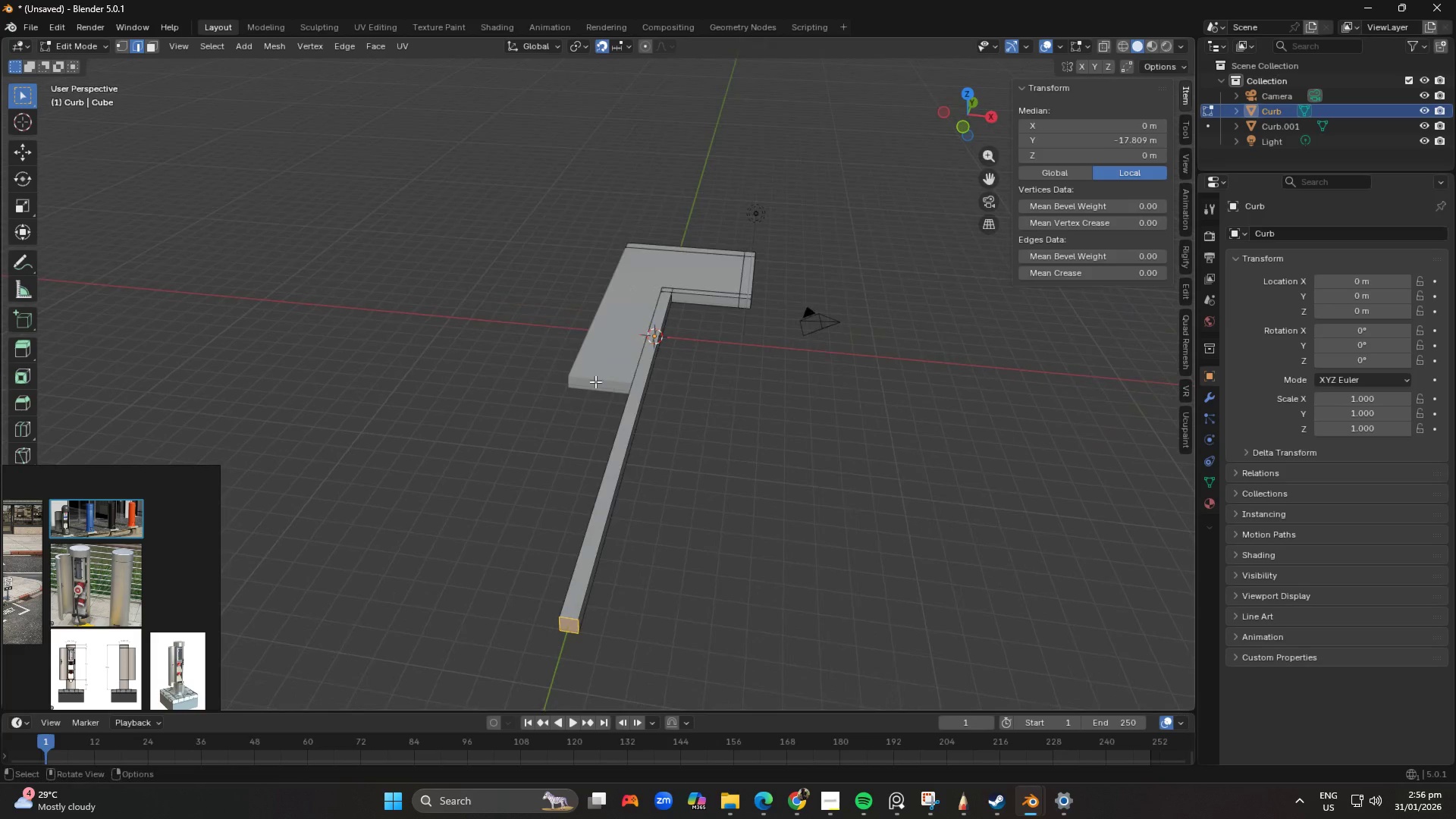 
left_click([595, 381])
 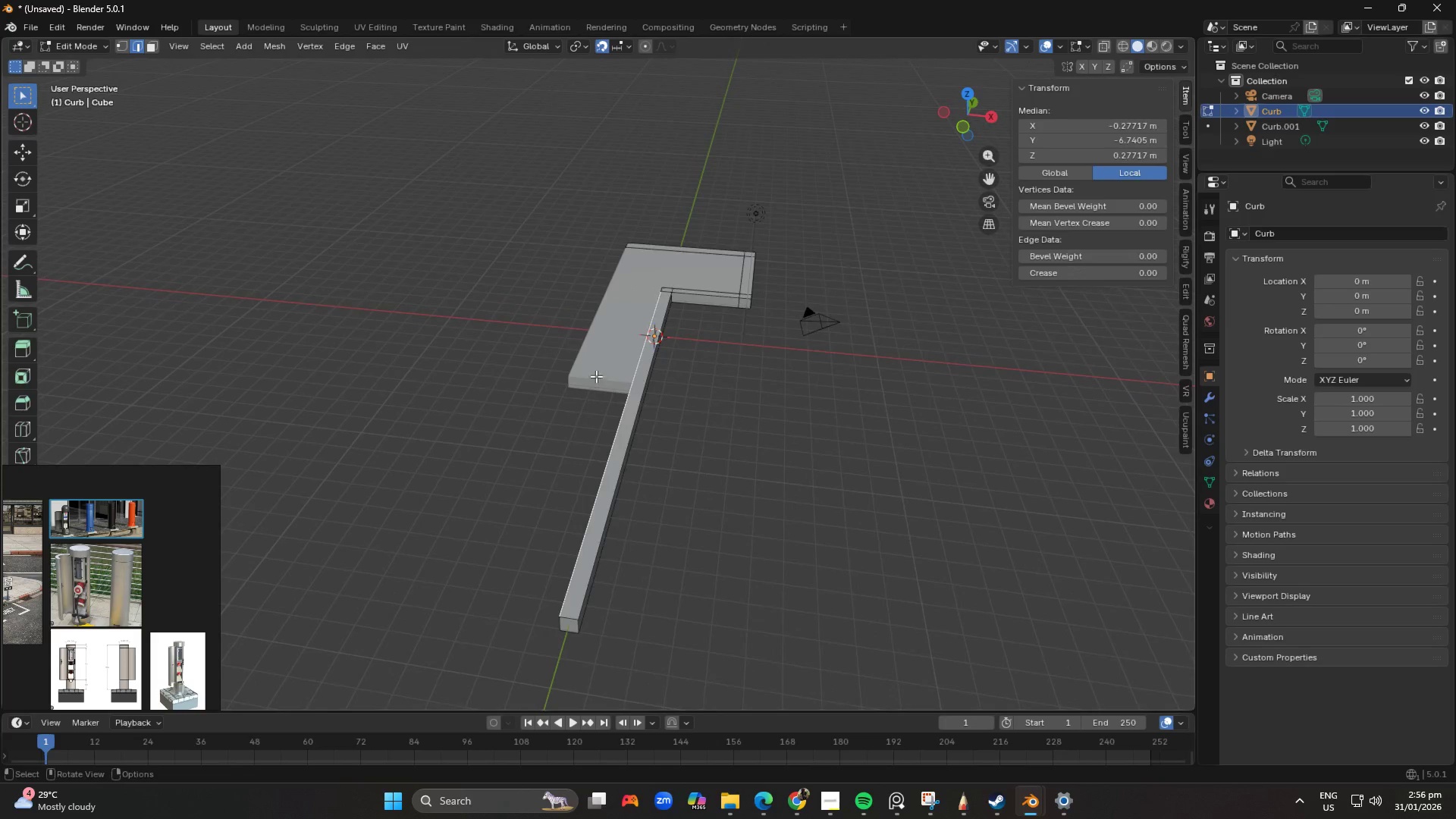 
key(Tab)
 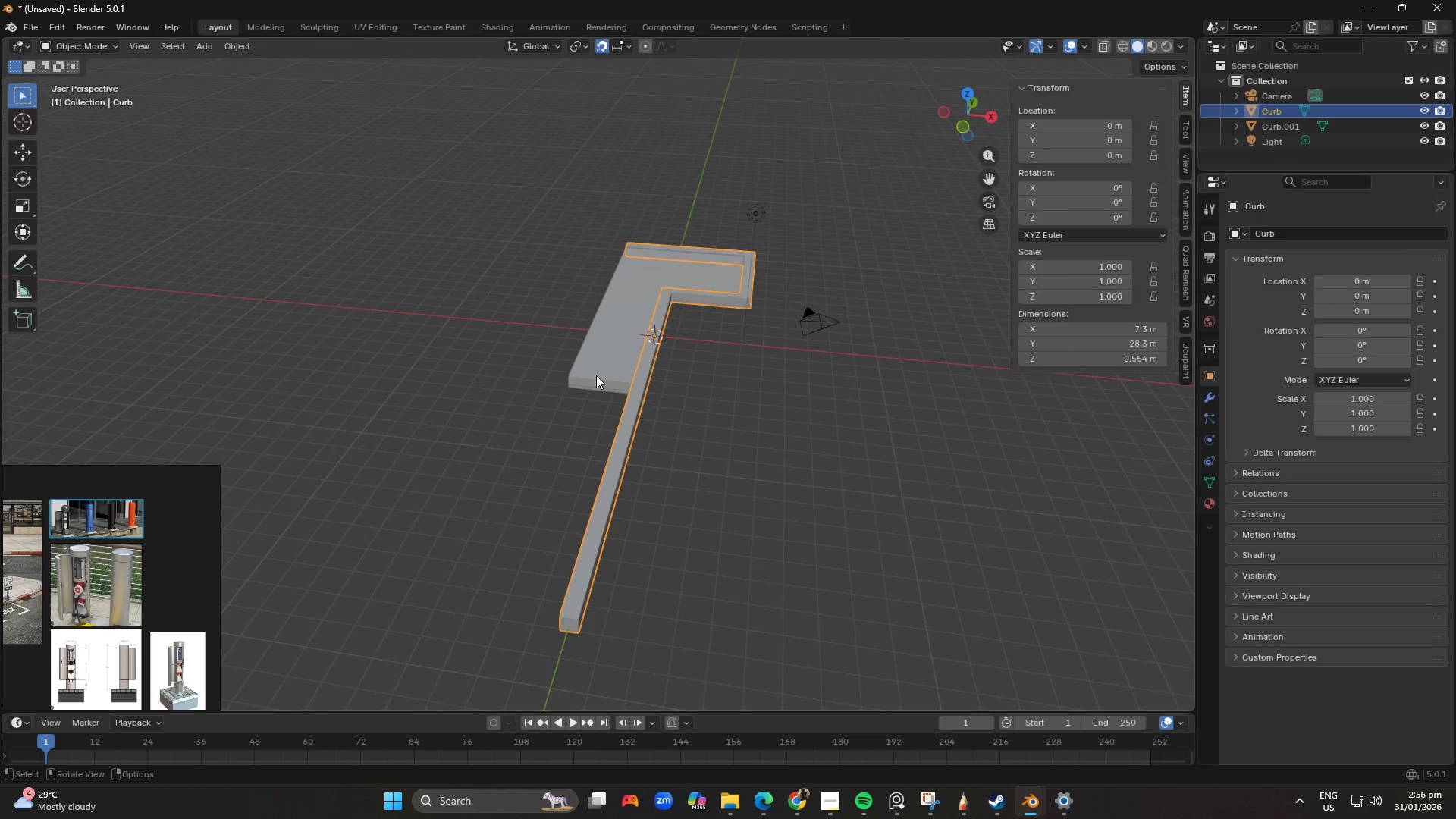 
left_click([596, 375])
 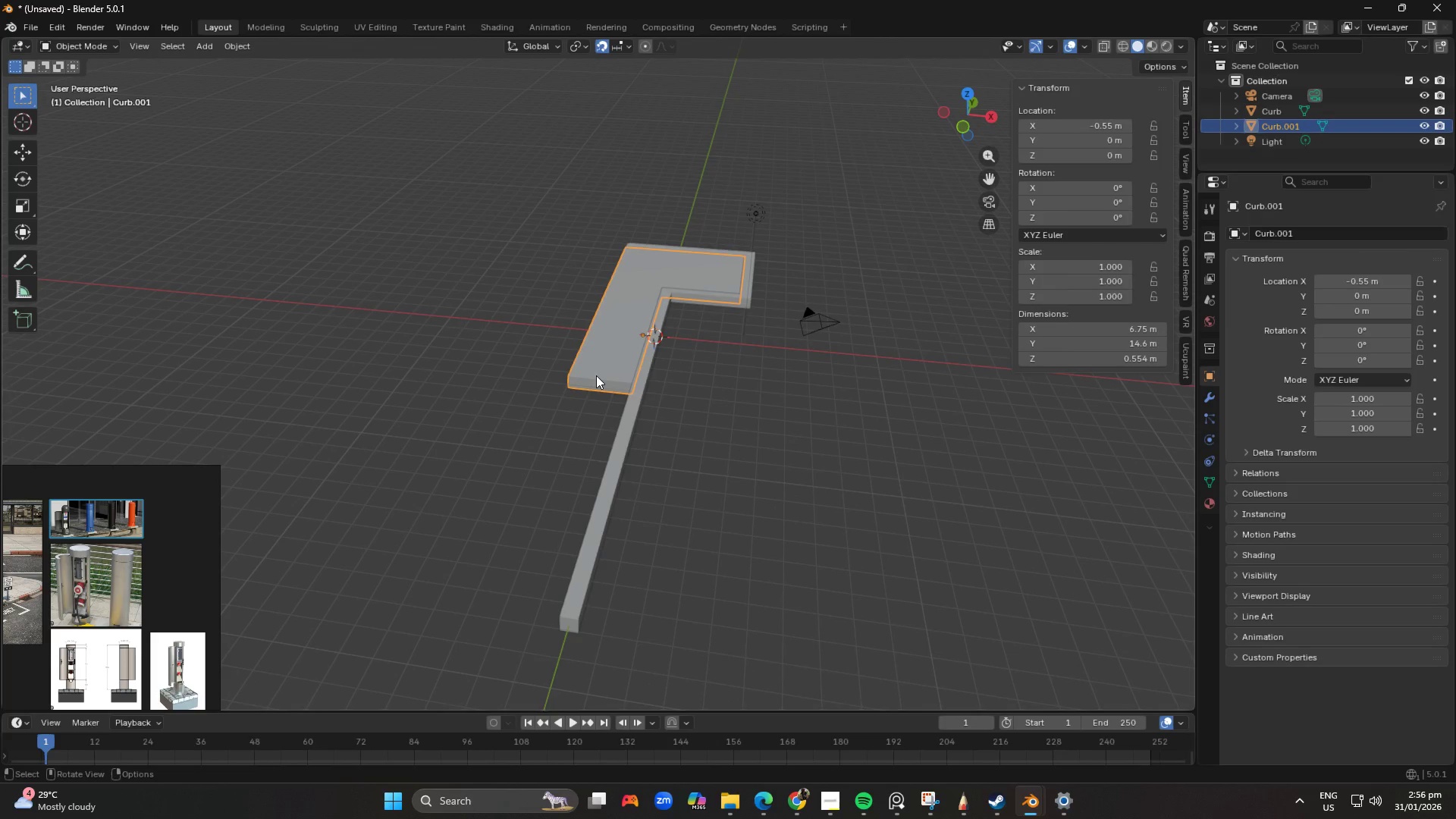 
key(Tab)
 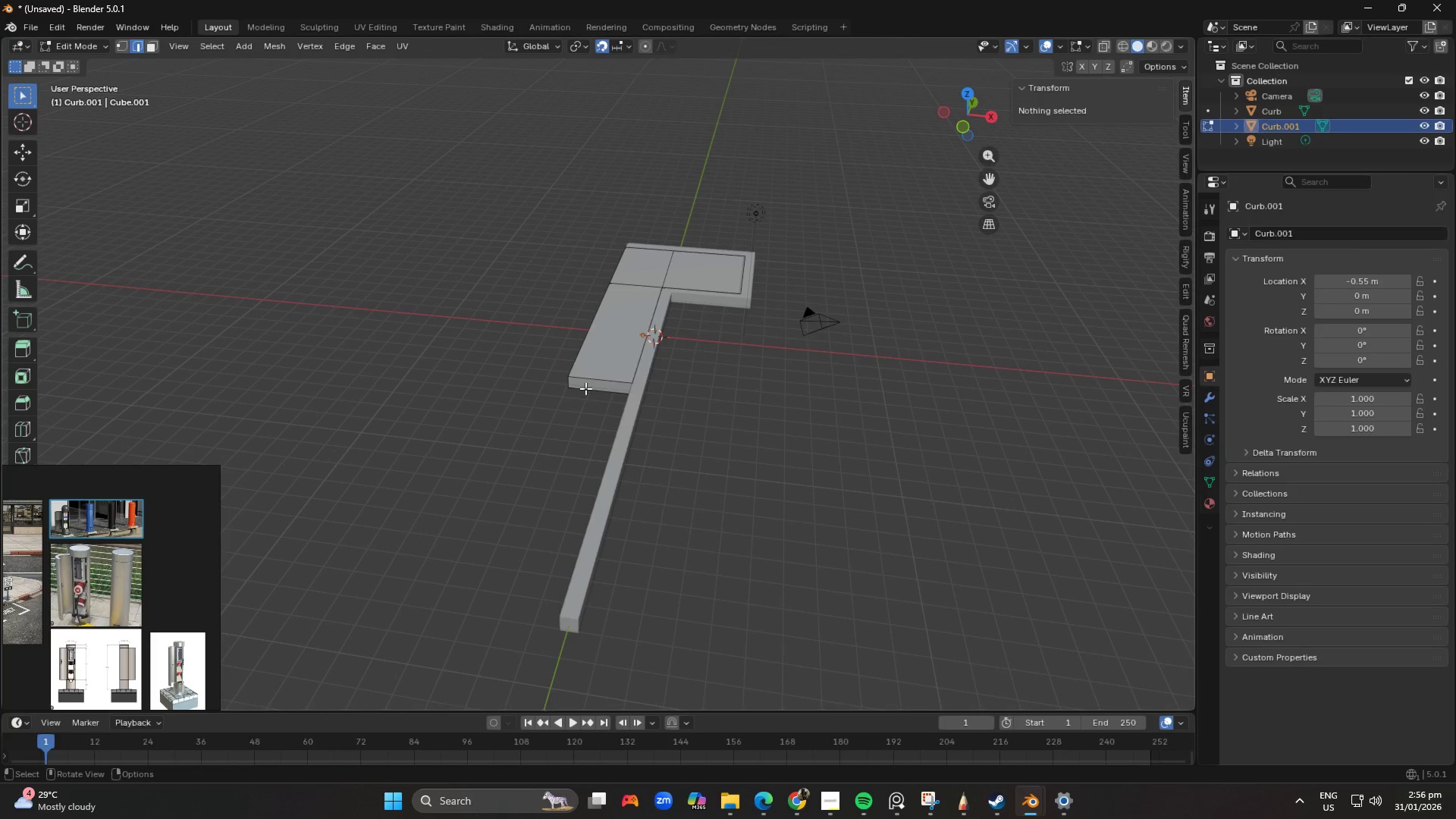 
key(3)
 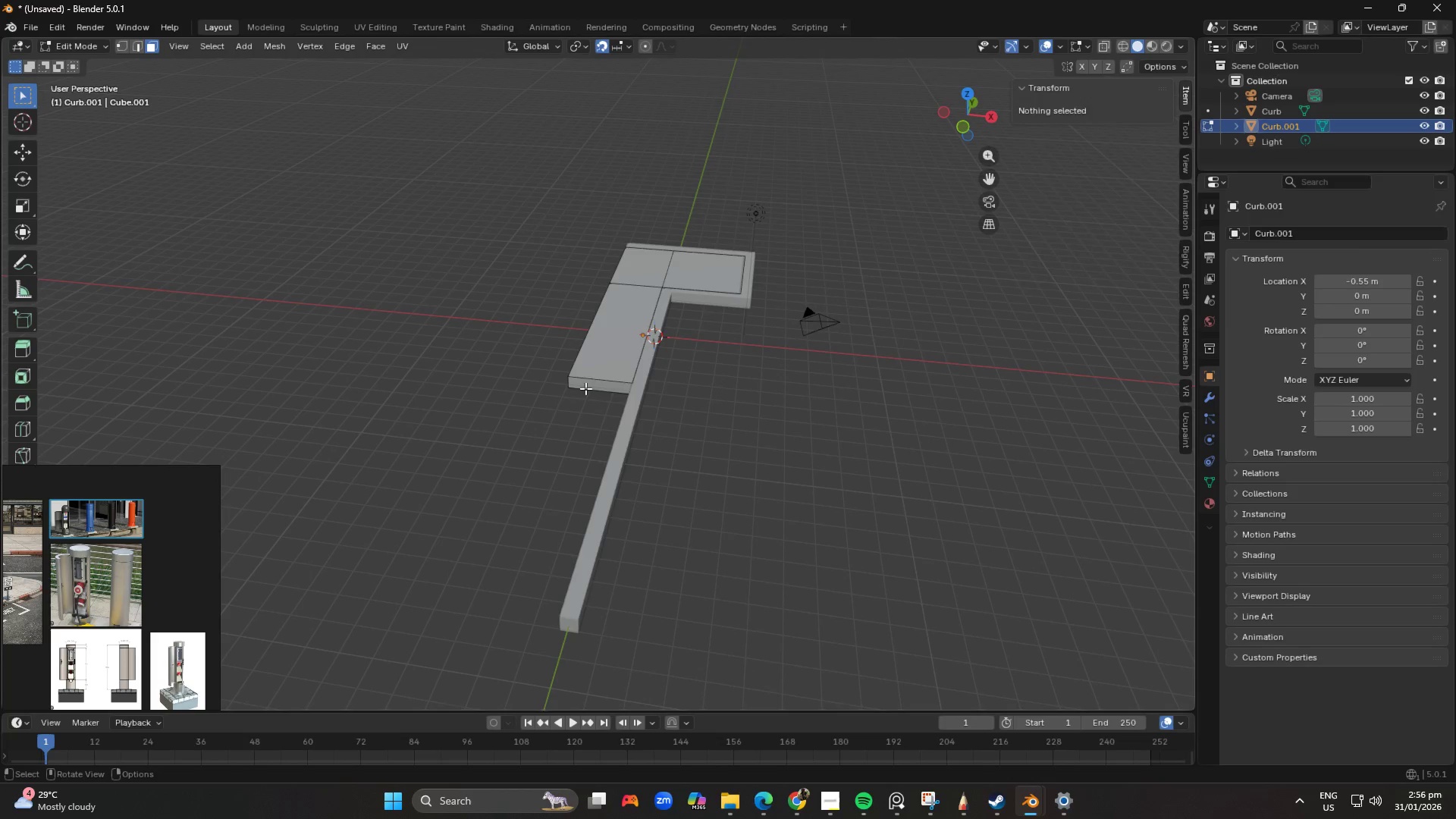 
left_click([585, 388])
 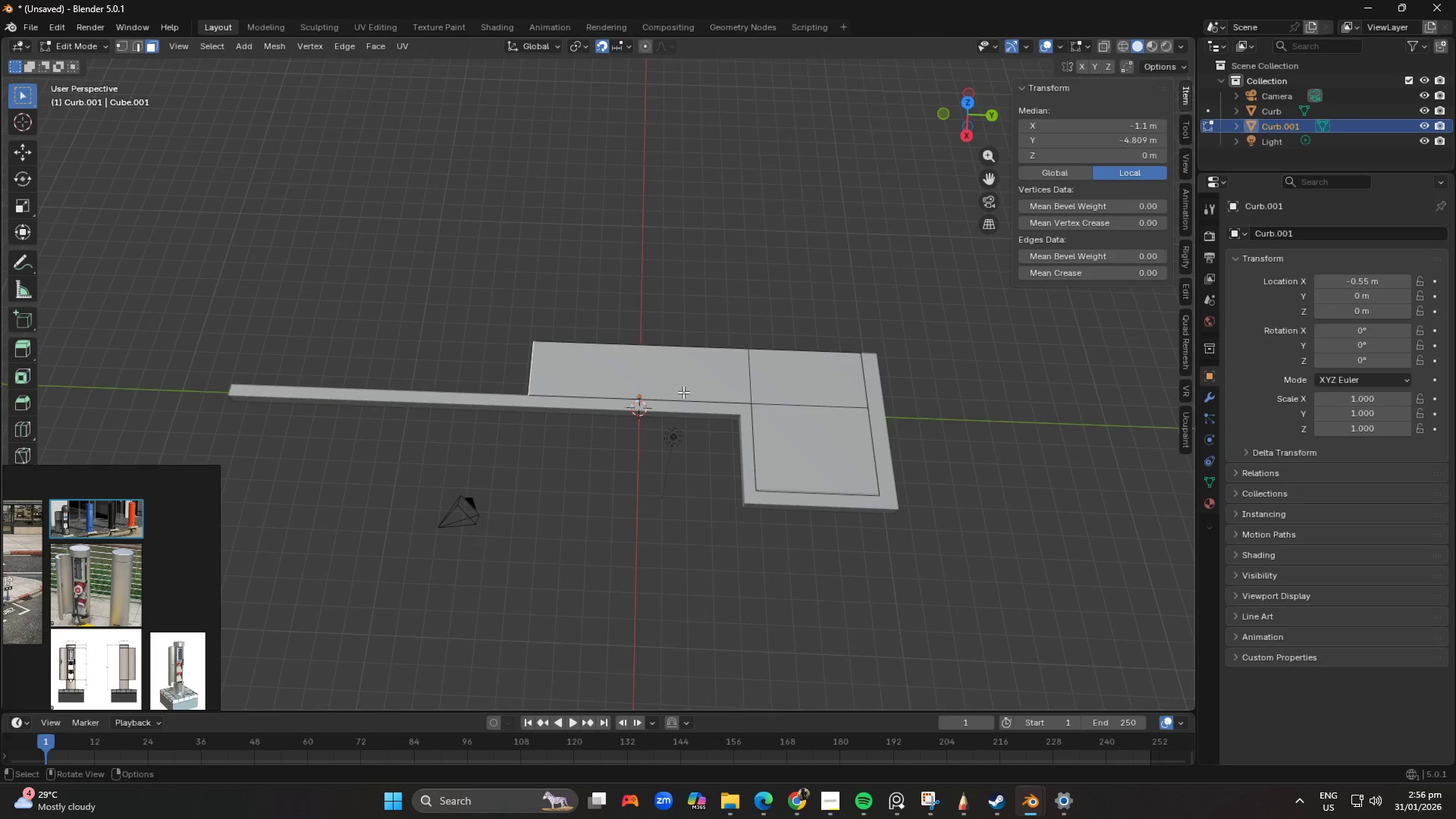 
type(gy)
 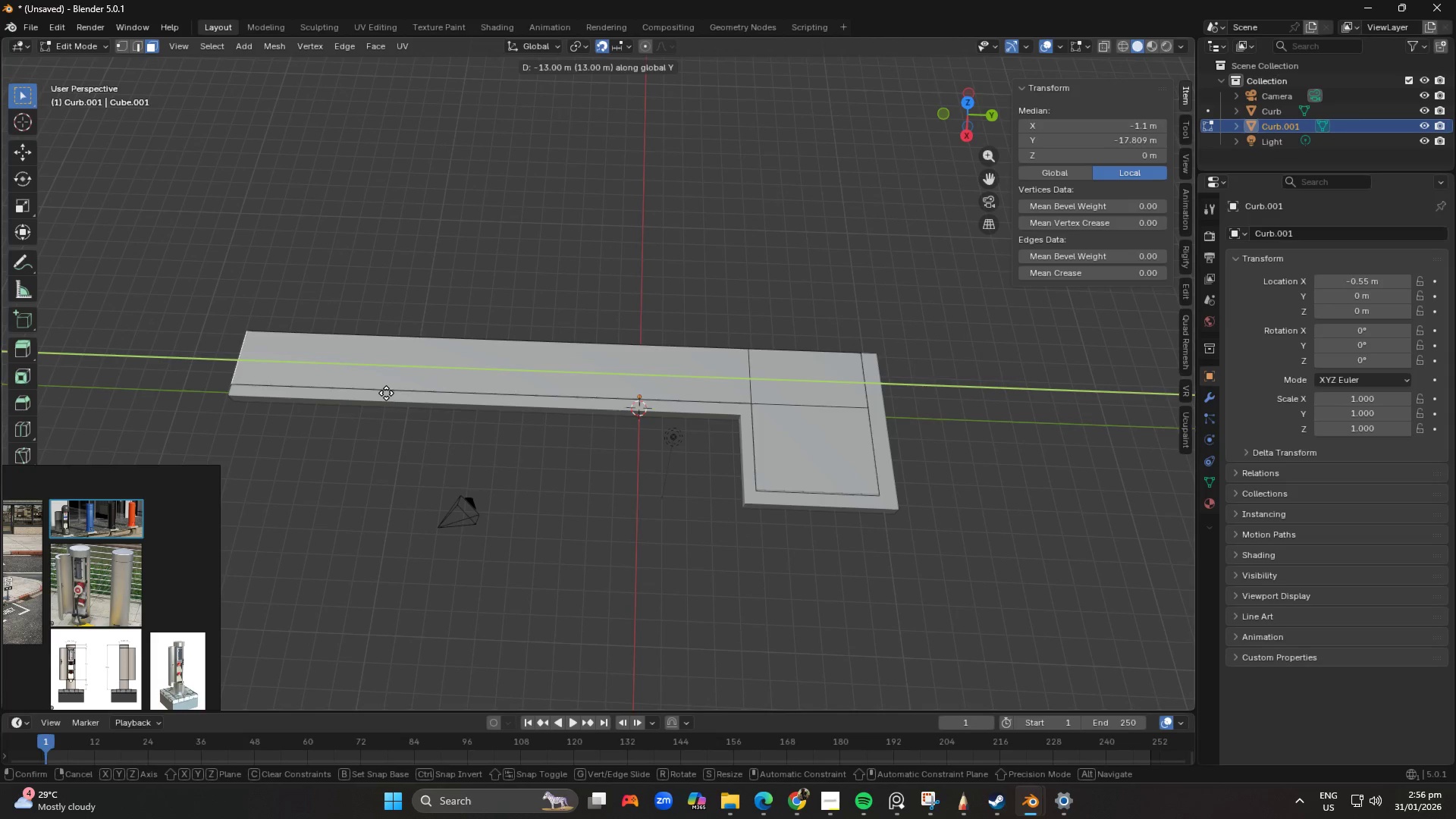 
left_click([386, 393])
 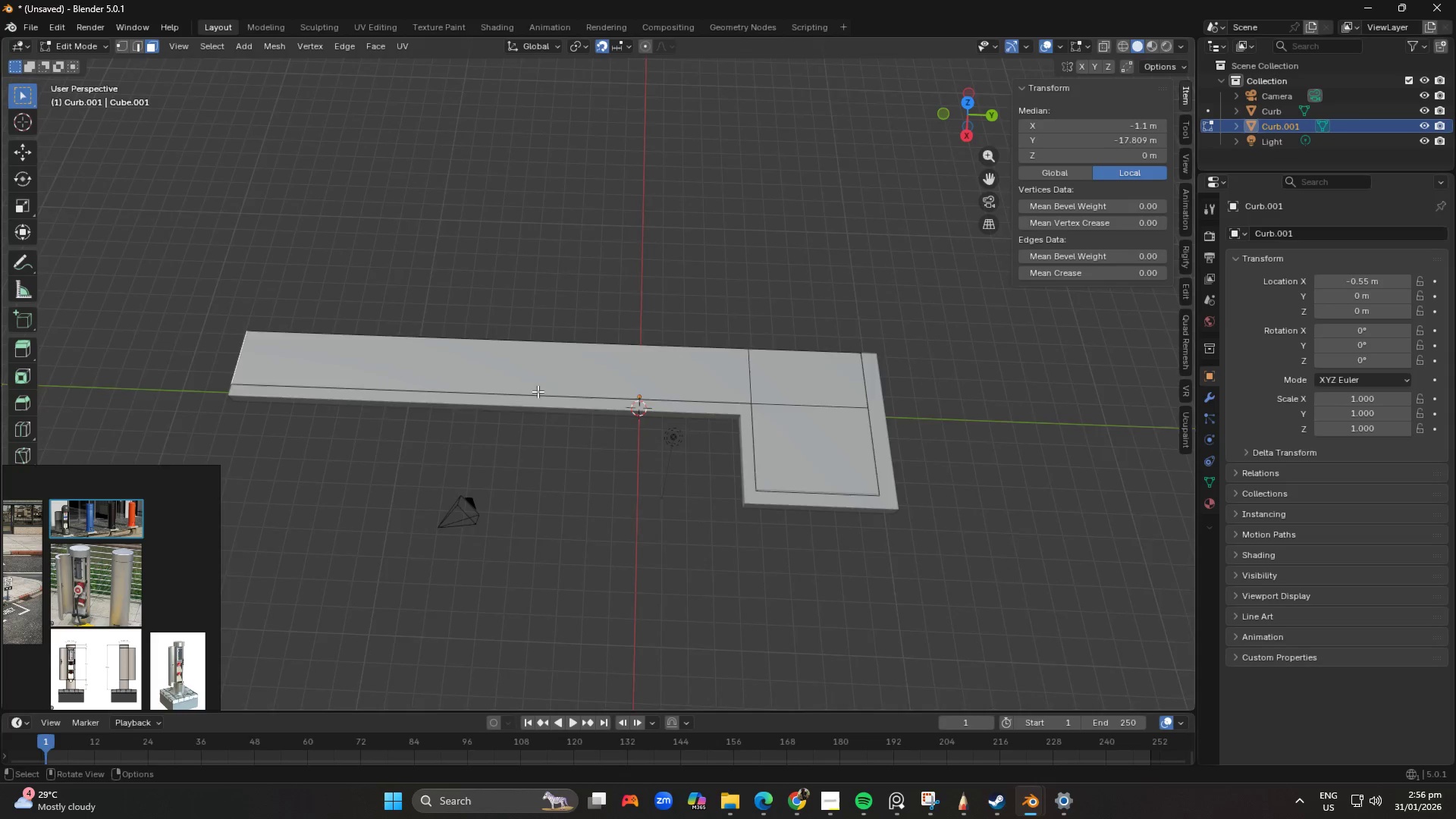 
scroll: coordinate [551, 391], scroll_direction: down, amount: 1.0
 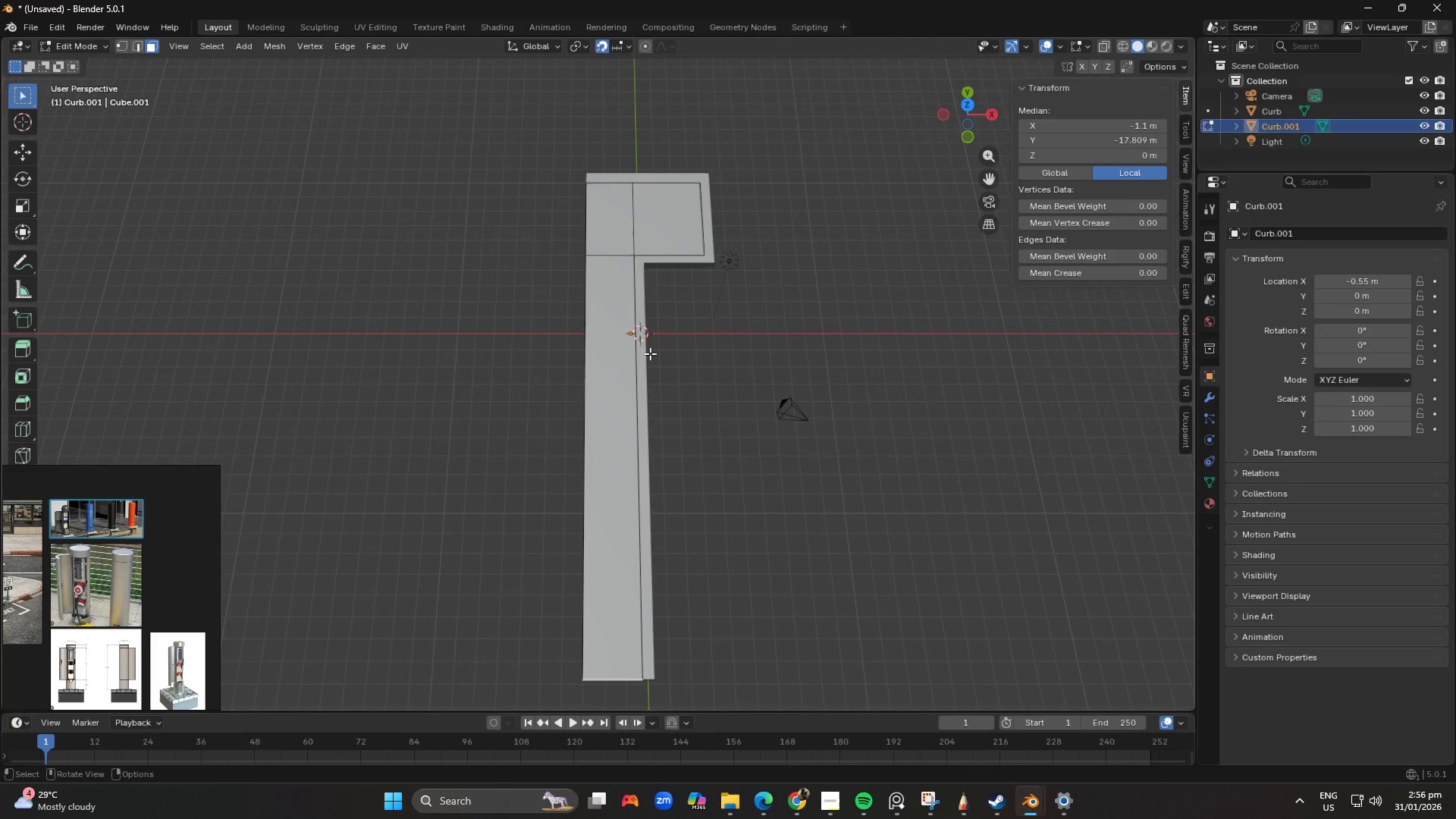 
key(Tab)
 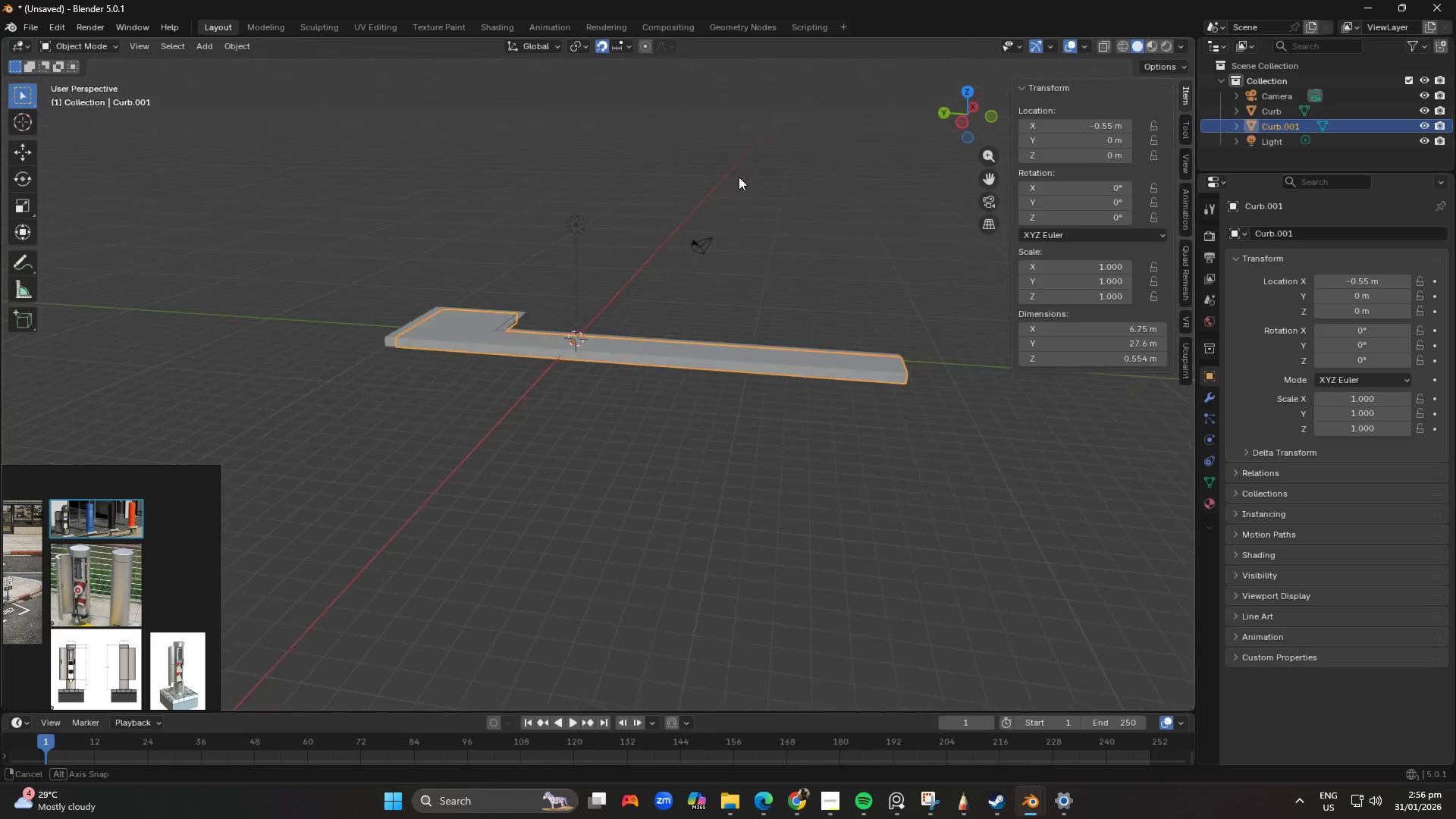 
key(Tab)
 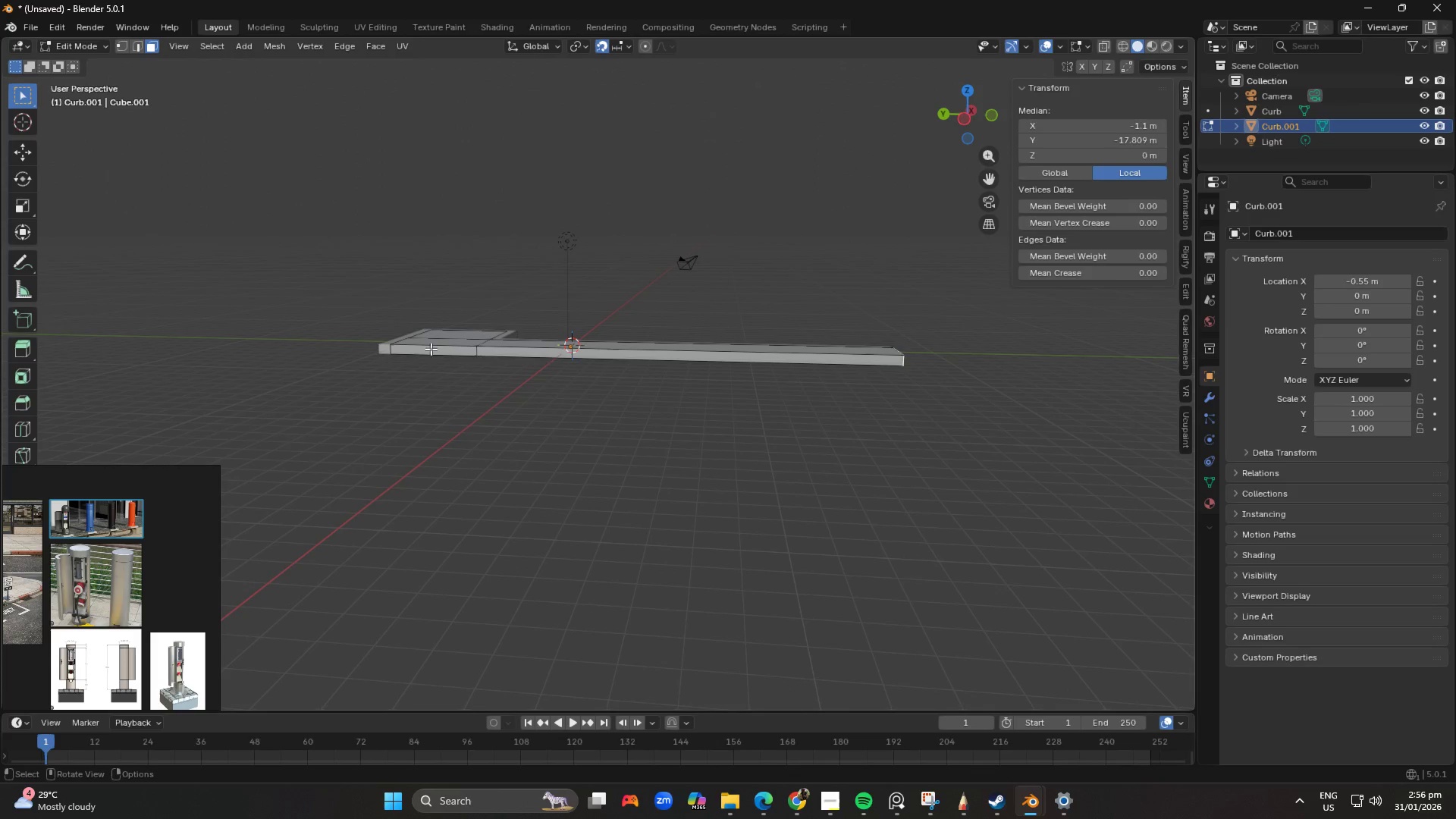 
left_click([434, 345])
 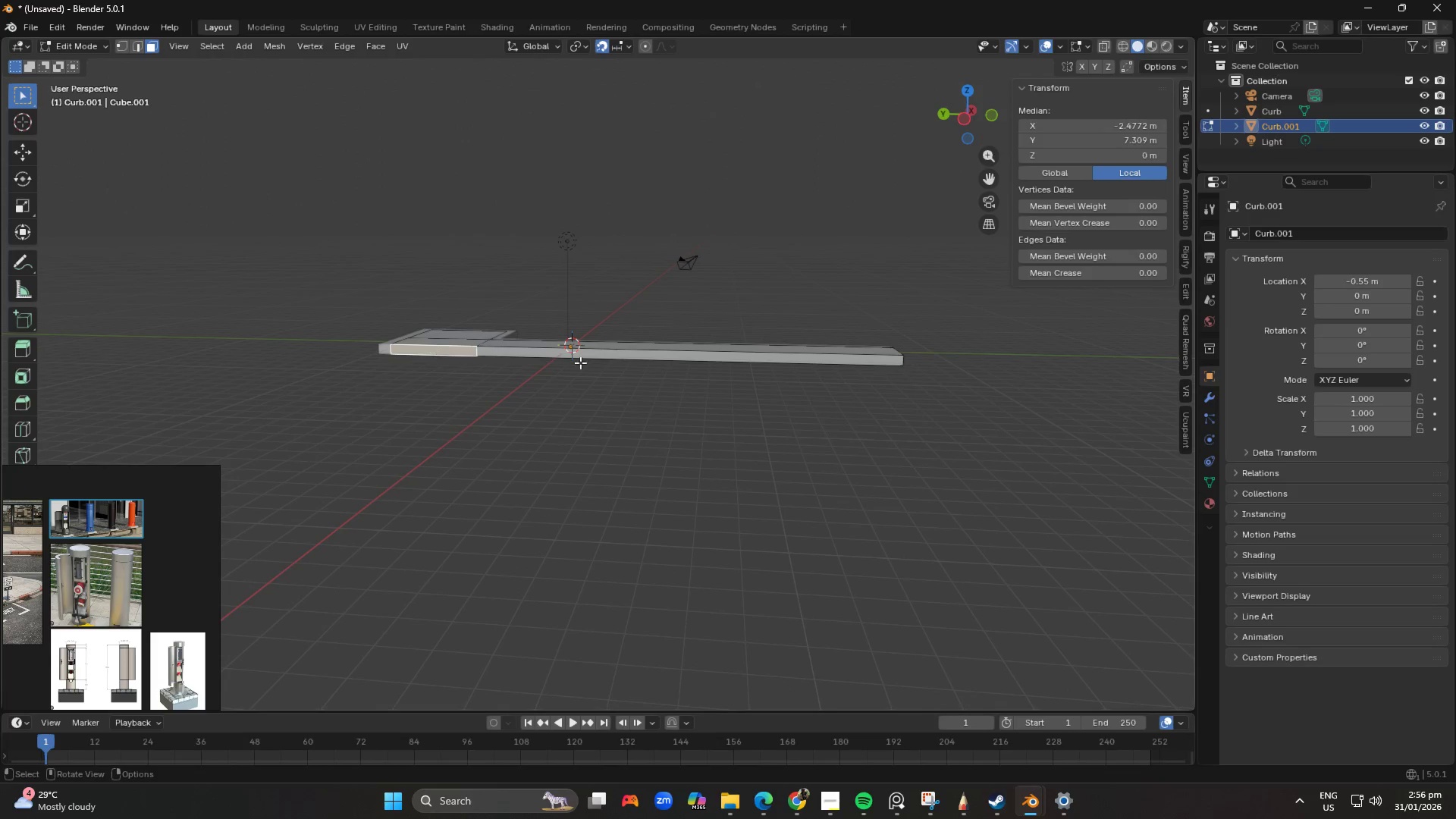 
hold_key(key=ControlLeft, duration=0.53)
left_click([652, 354])
 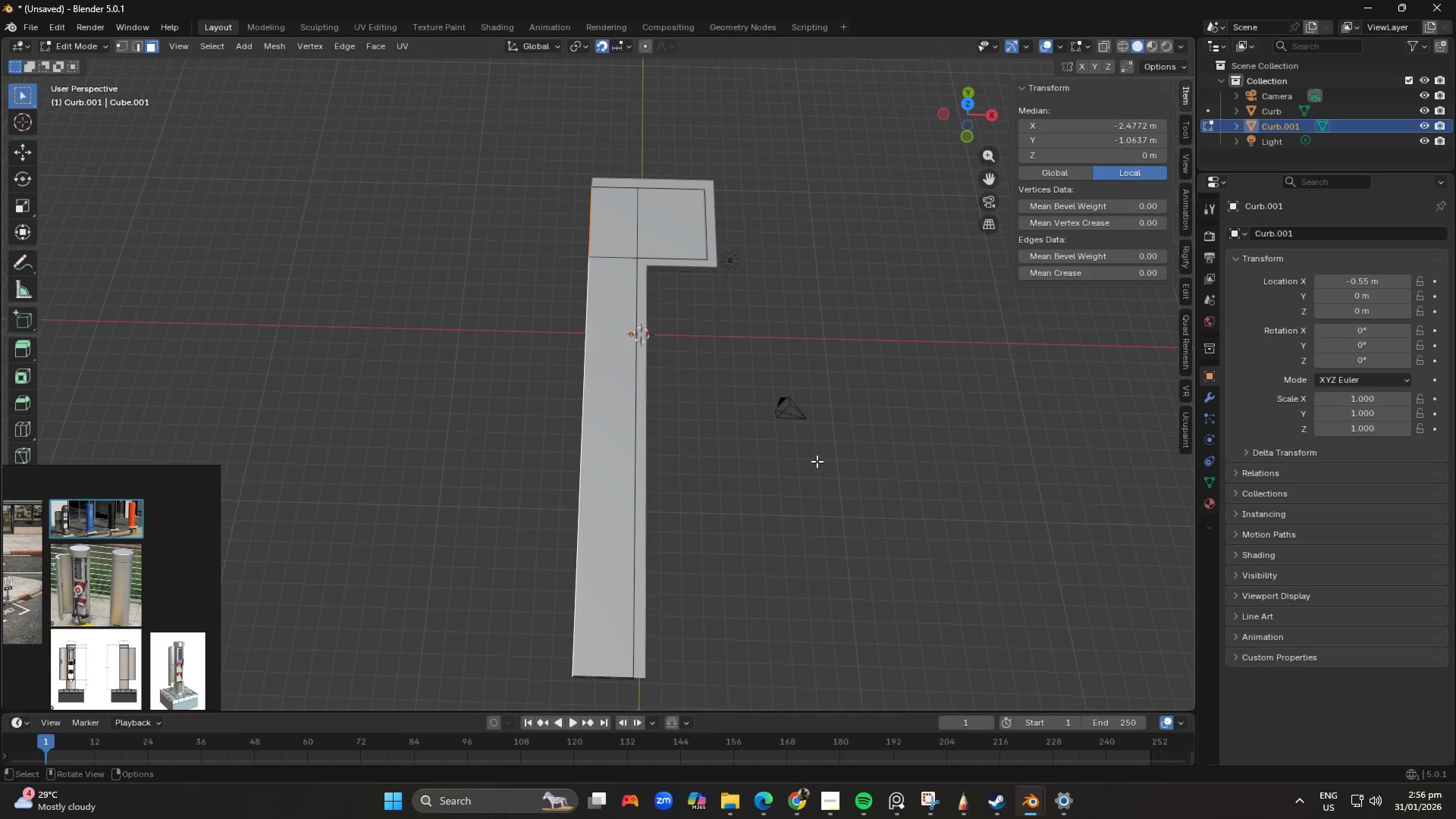 
key(G)
 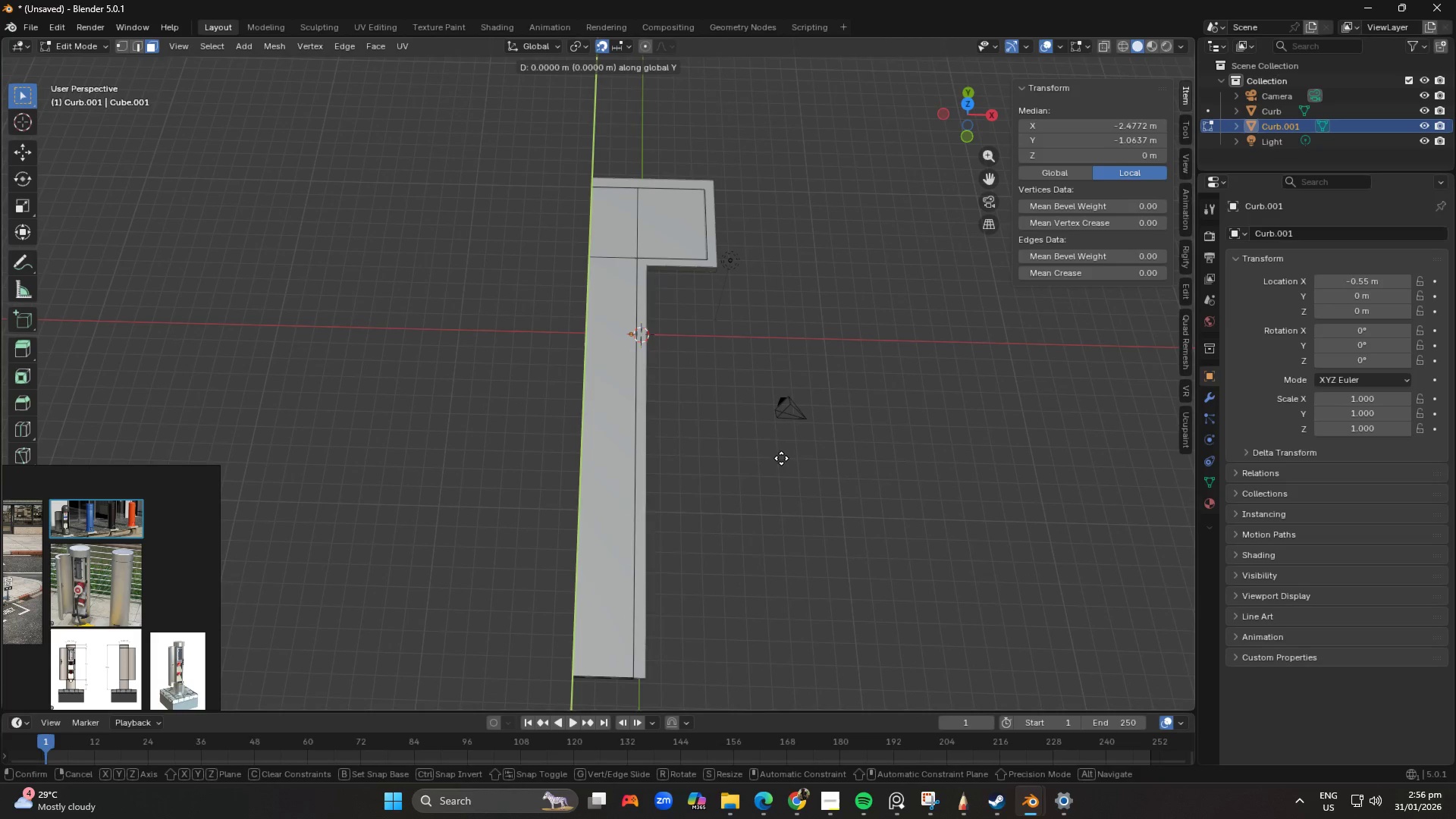 
type(ygx)
 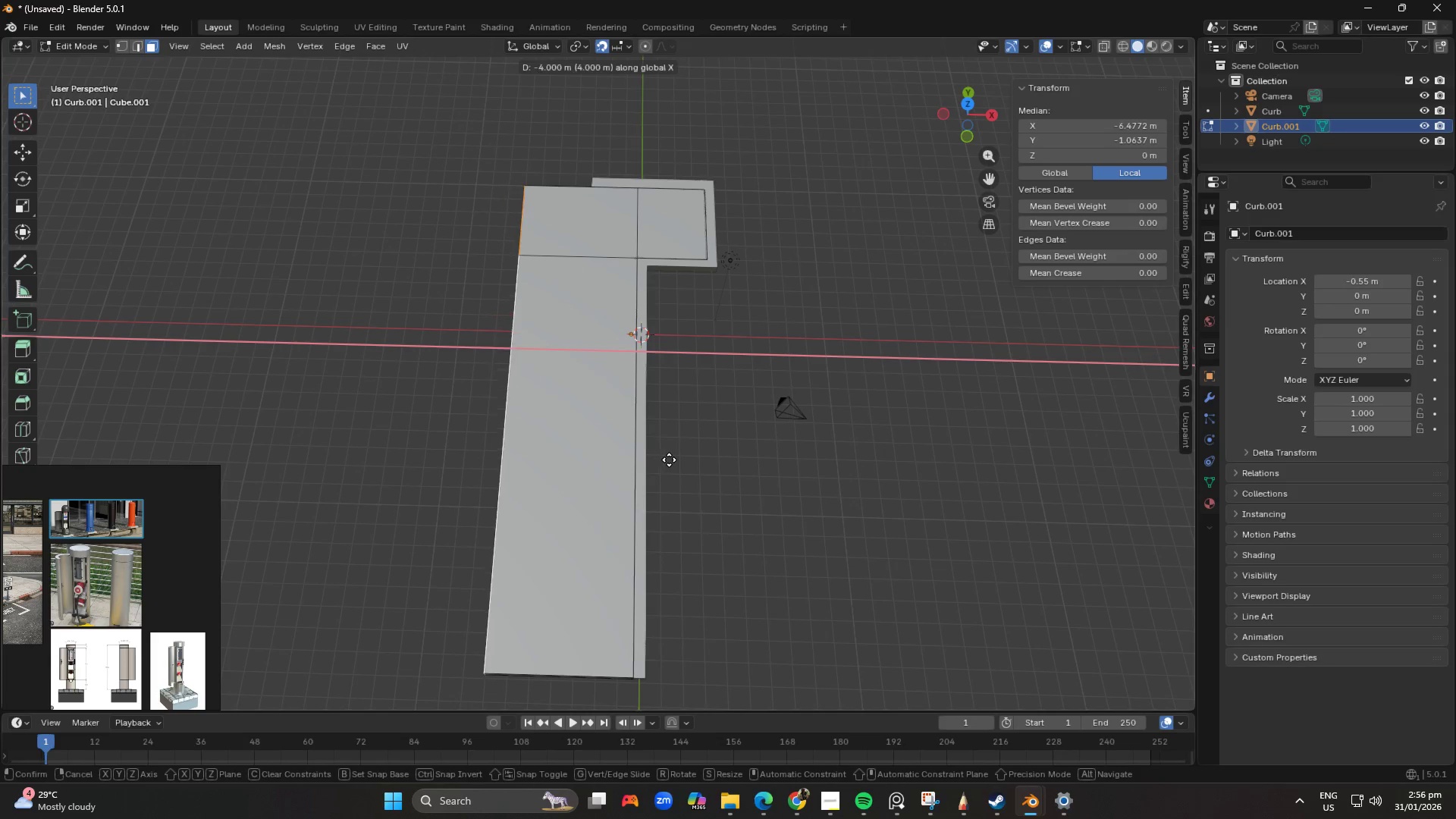 
left_click([672, 460])
 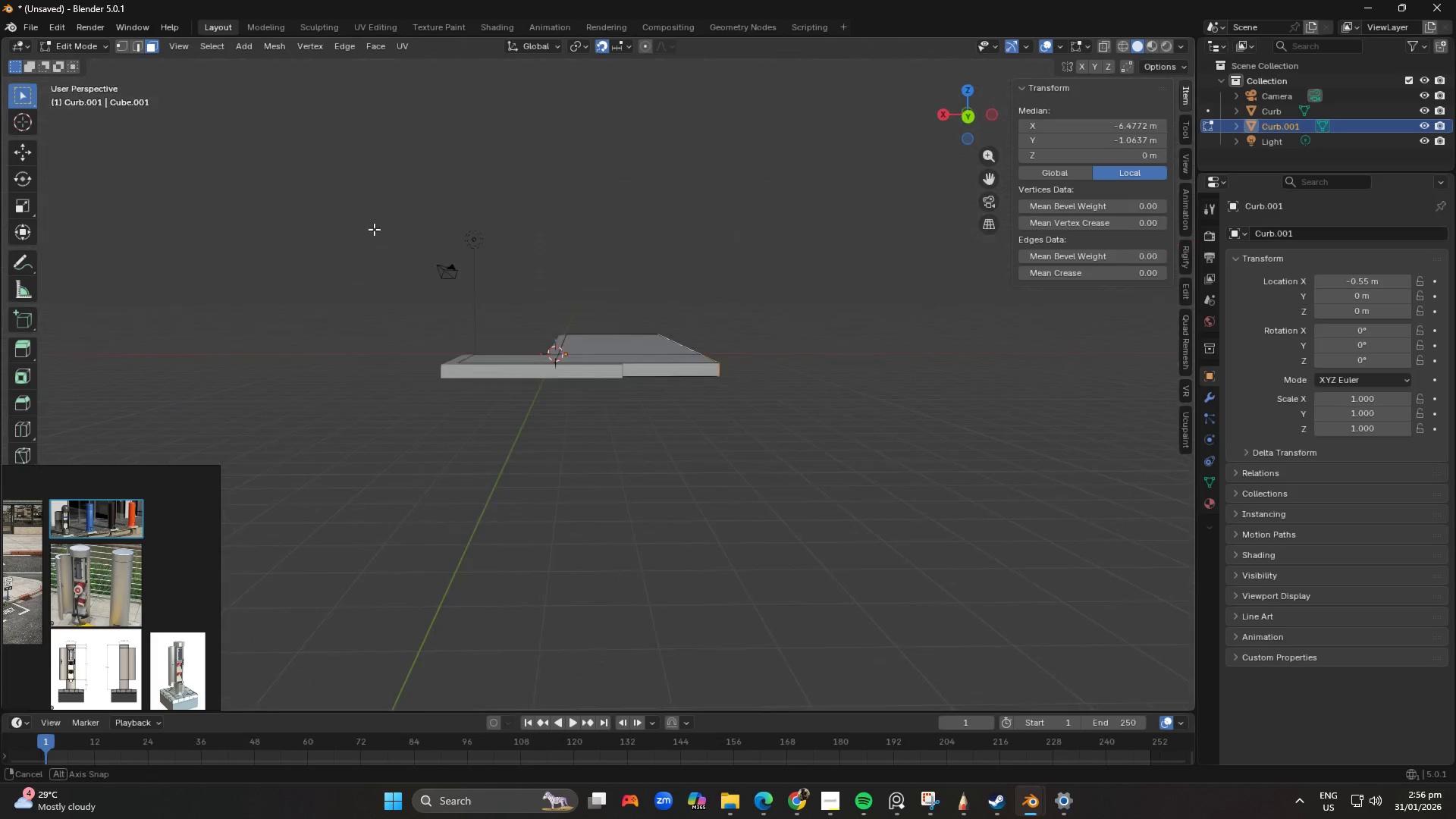 
scroll: coordinate [684, 375], scroll_direction: up, amount: 3.0
 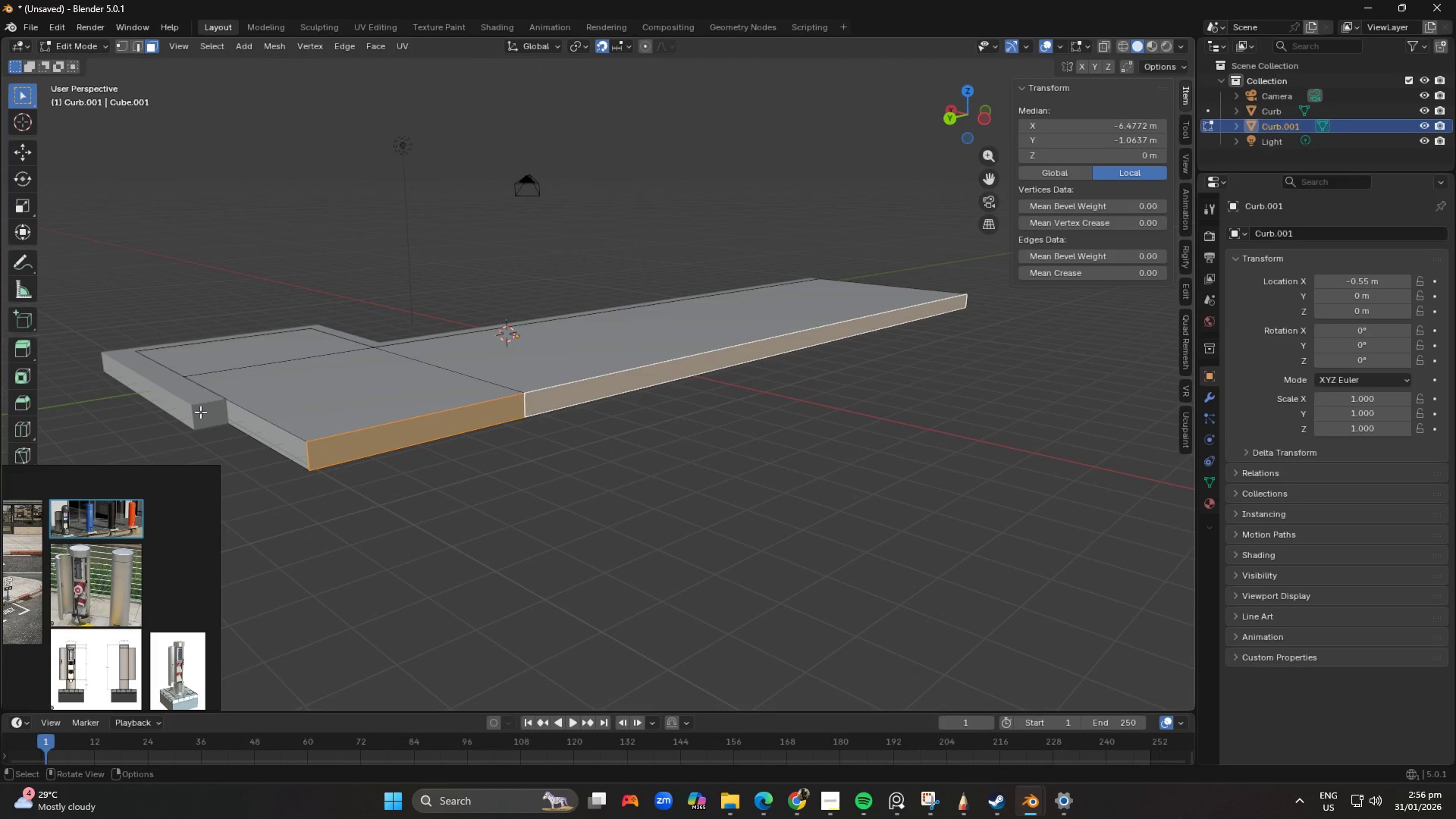 
key(Tab)
 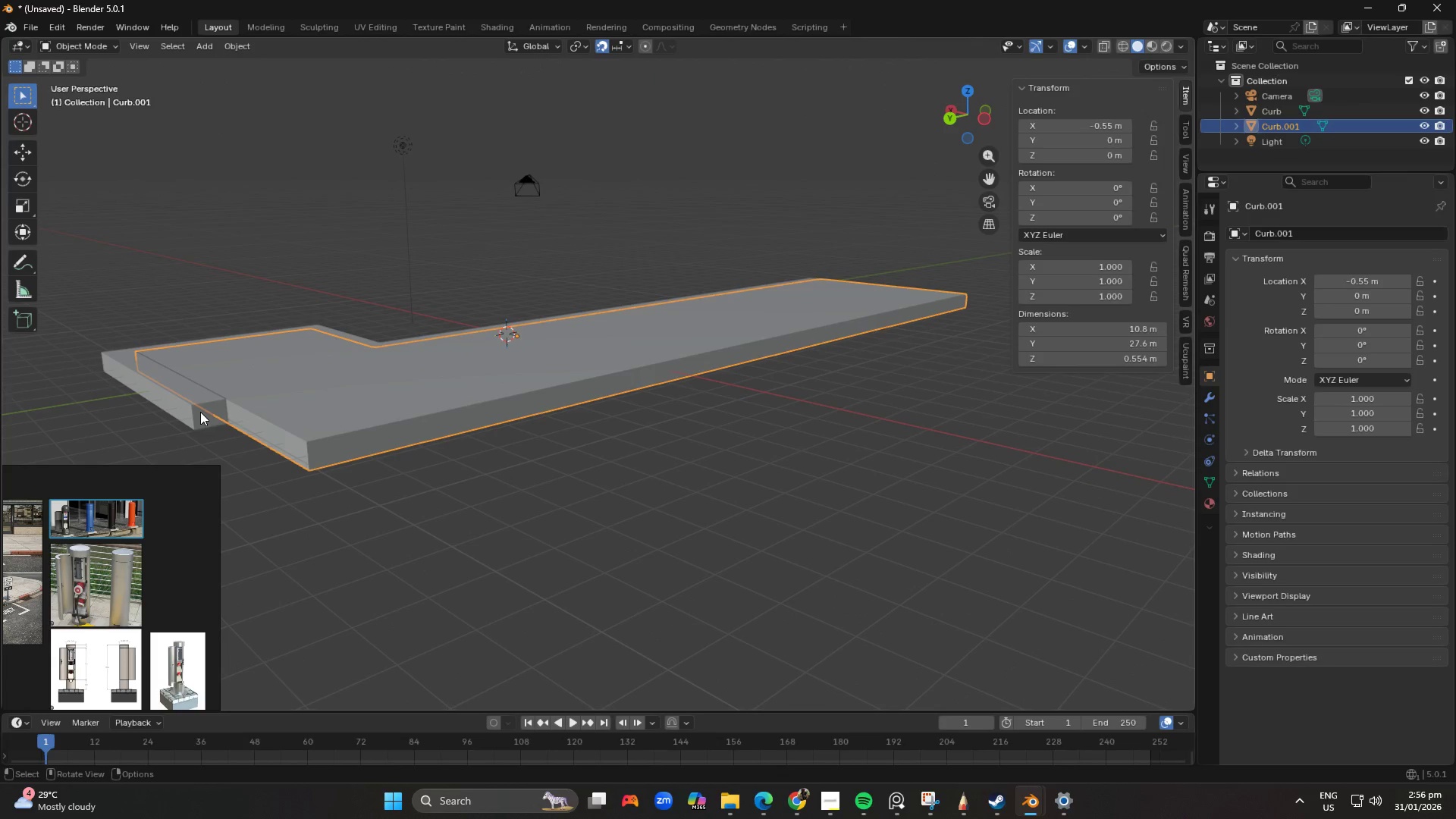 
left_click([200, 412])
 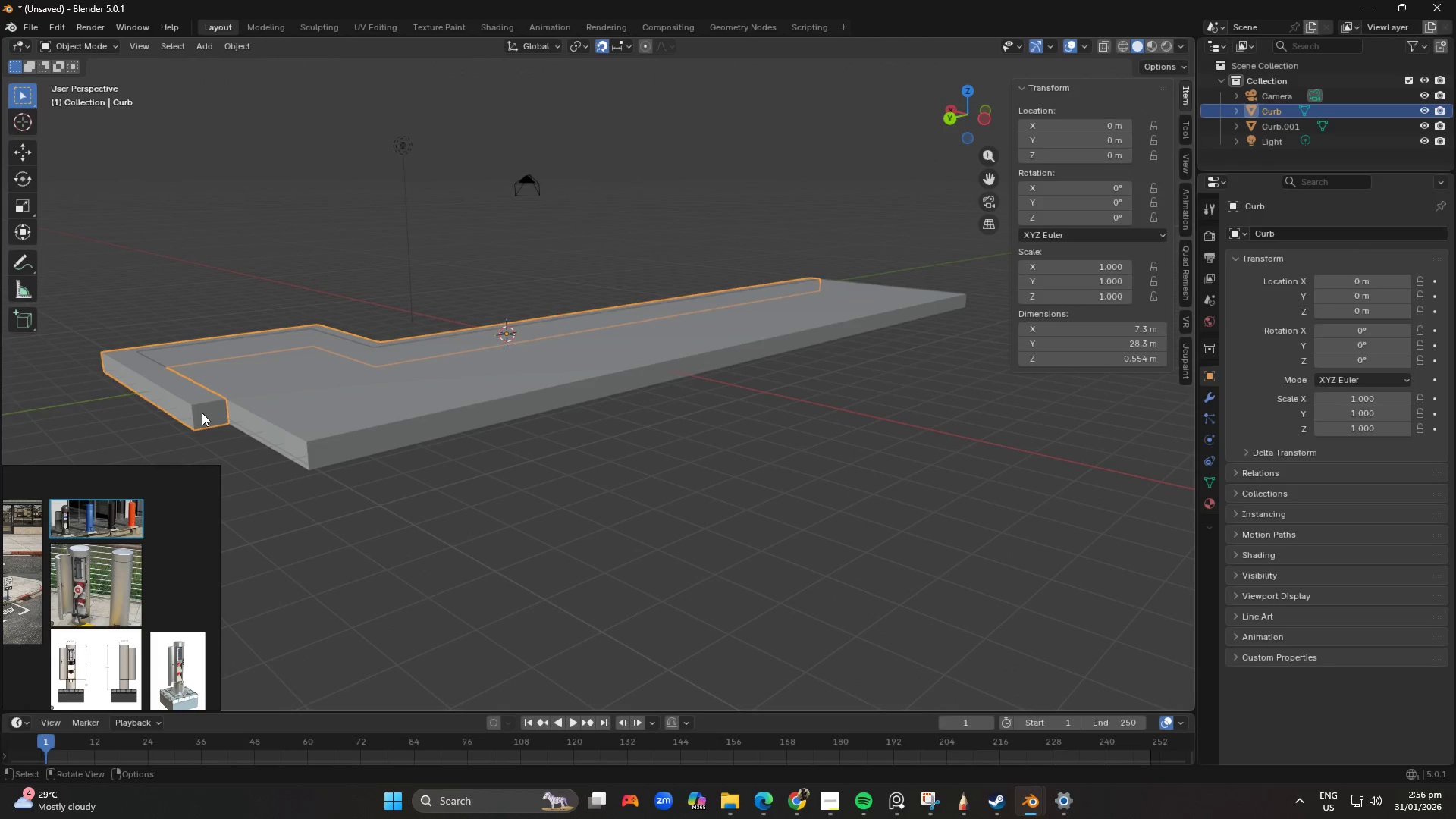 
key(Tab)
 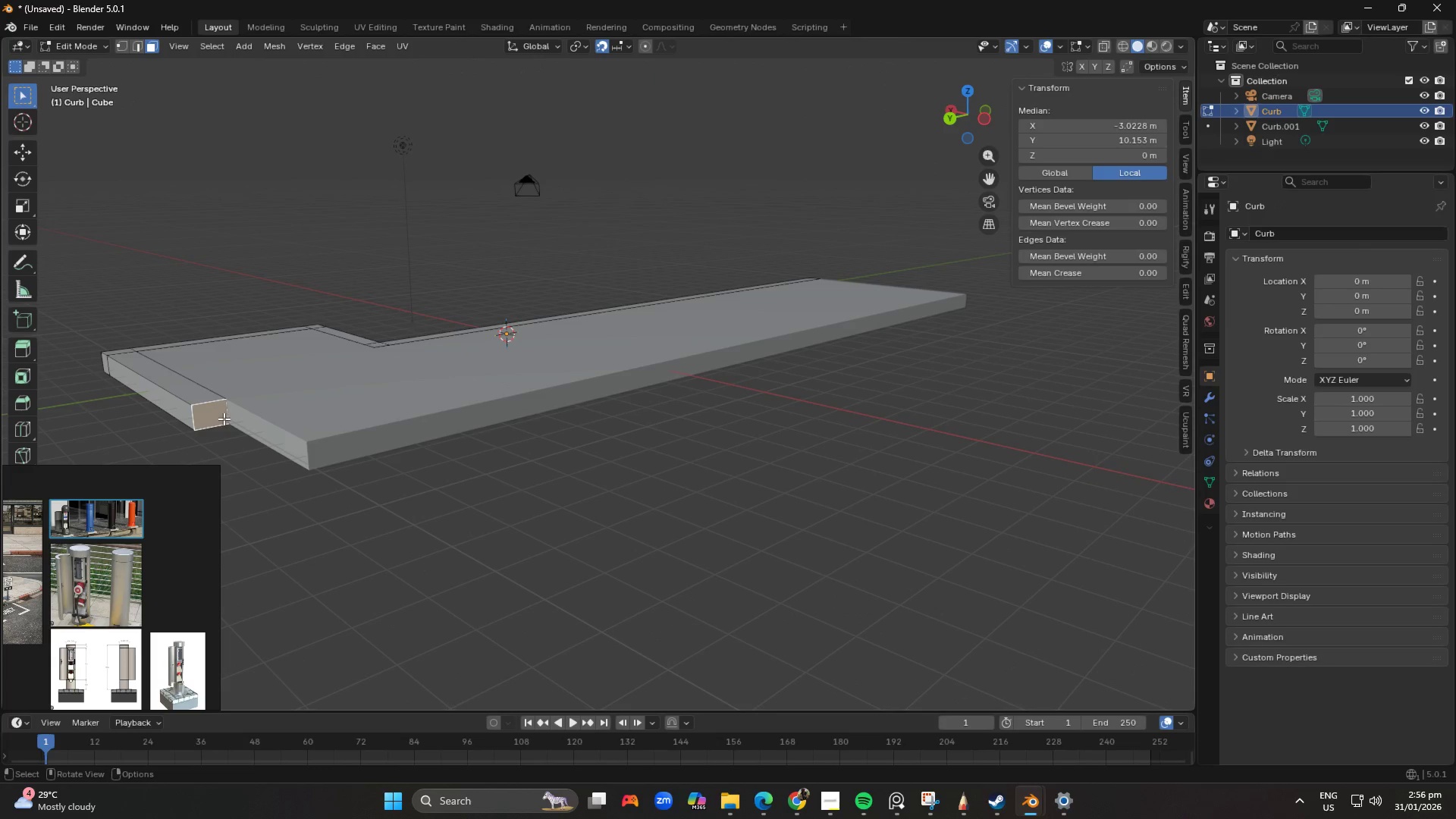 
type(gx)
 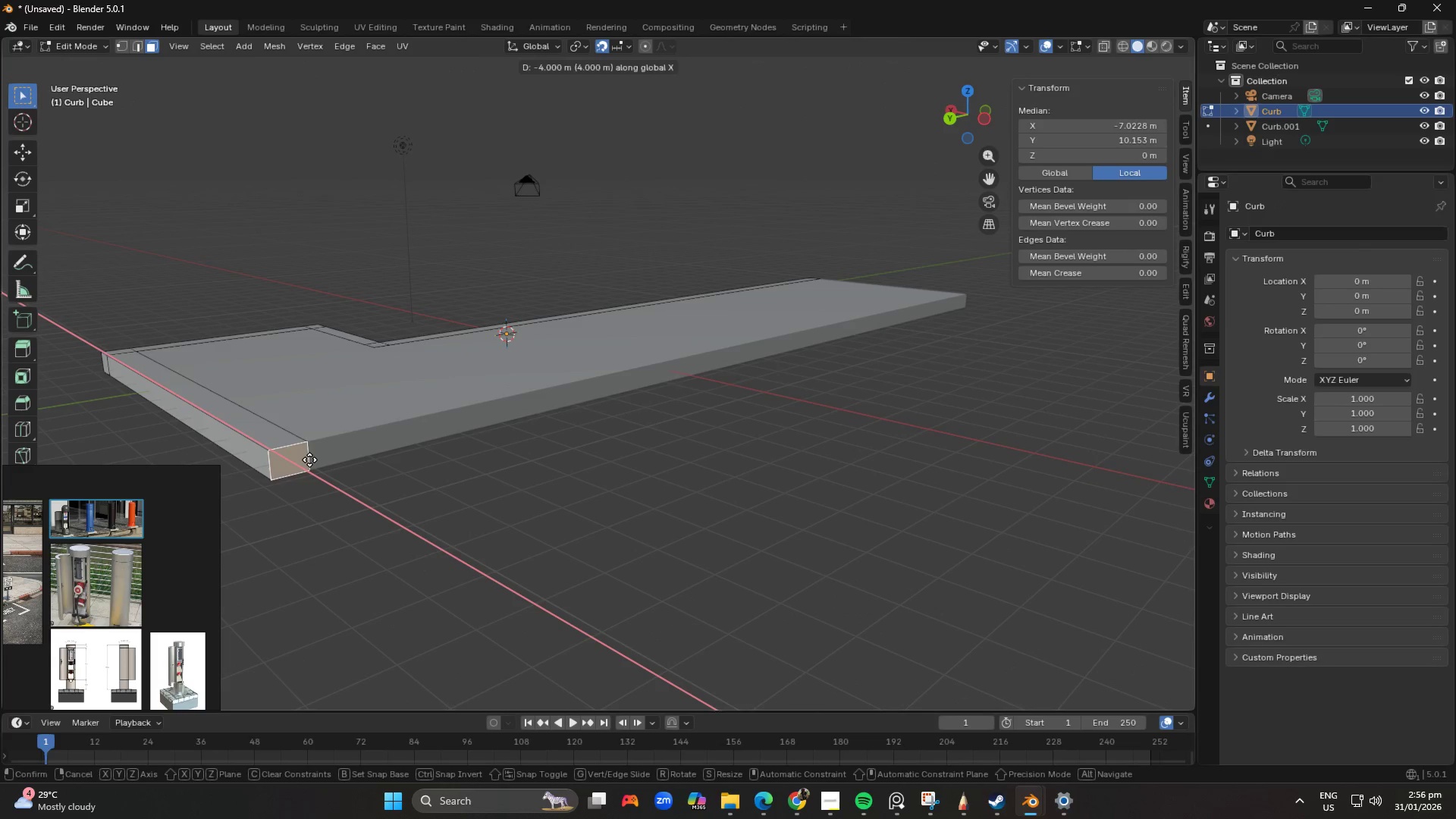 
left_click([309, 460])
 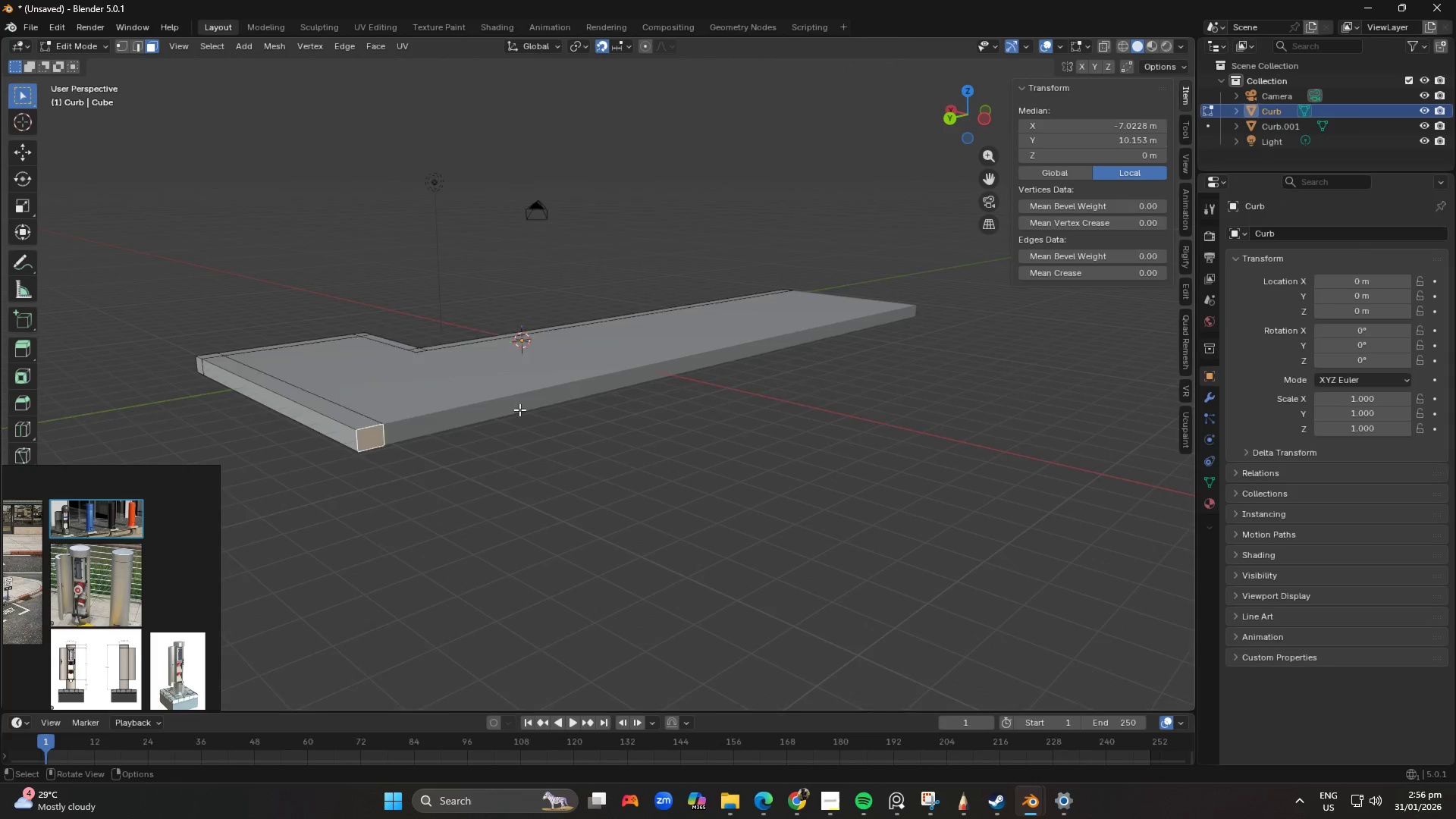 
scroll: coordinate [528, 394], scroll_direction: down, amount: 5.0
 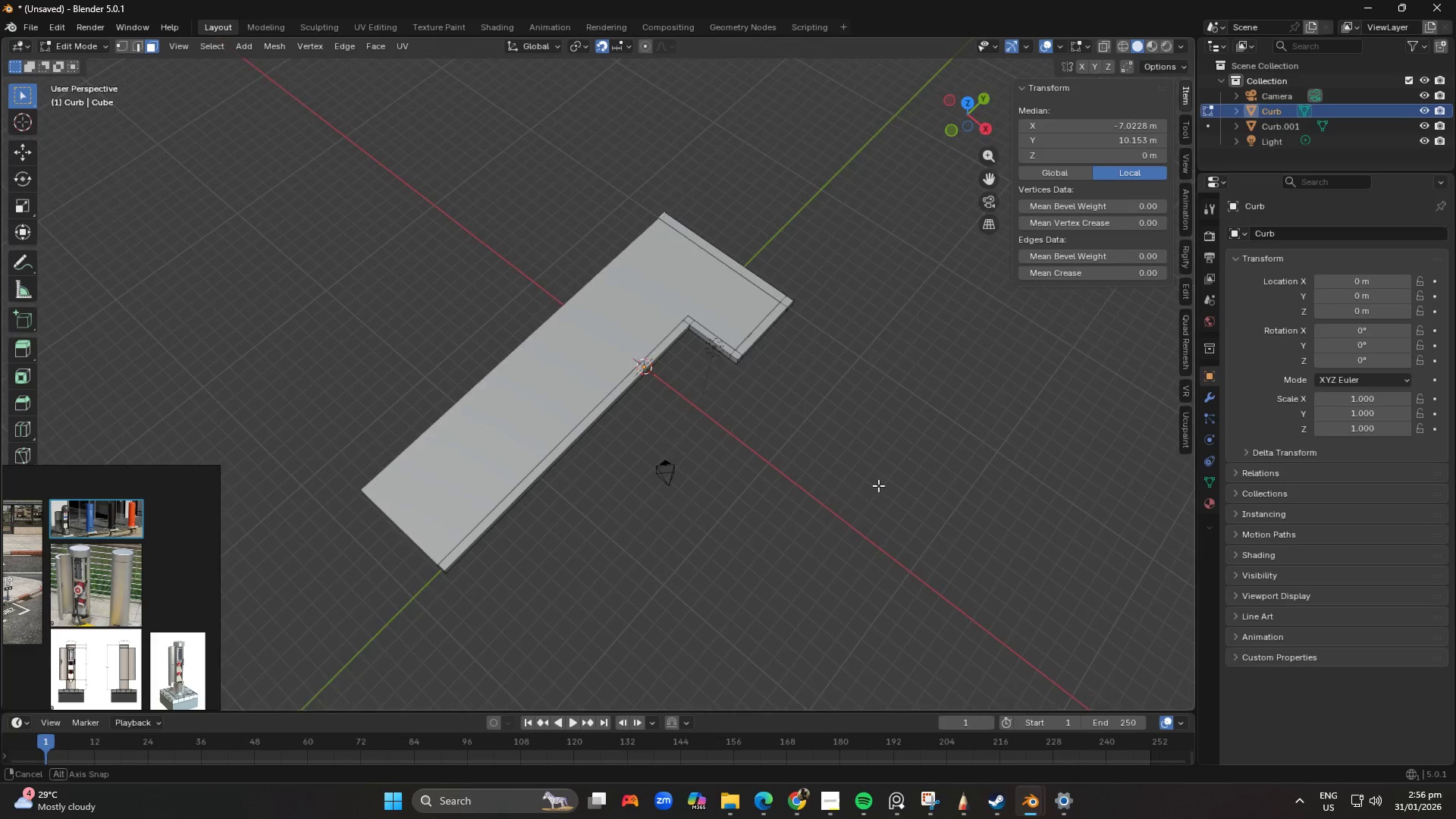 
key(Shift+ShiftLeft)
 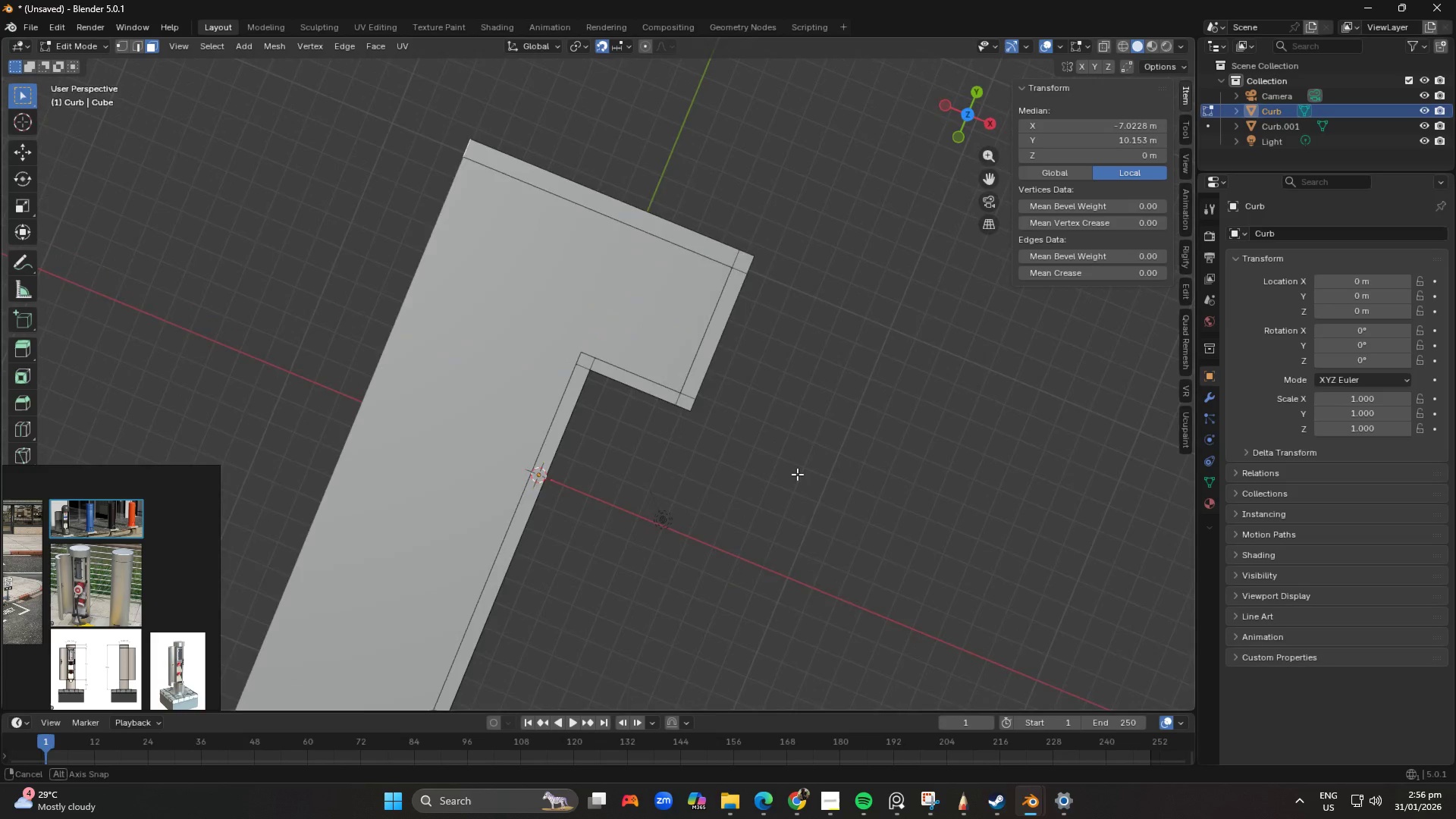 
scroll: coordinate [821, 424], scroll_direction: up, amount: 3.0
 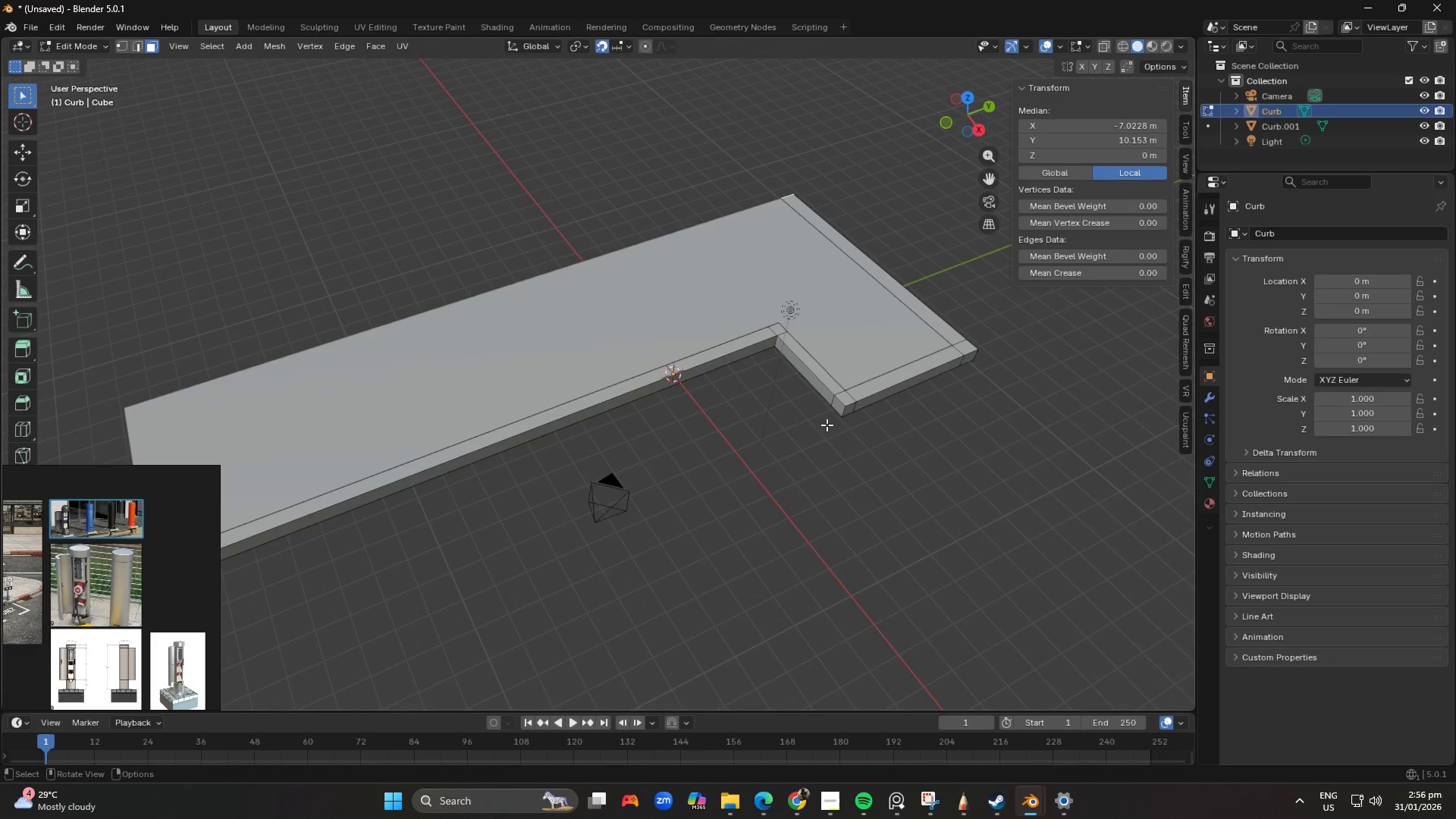 
scroll: coordinate [747, 453], scroll_direction: down, amount: 2.0
 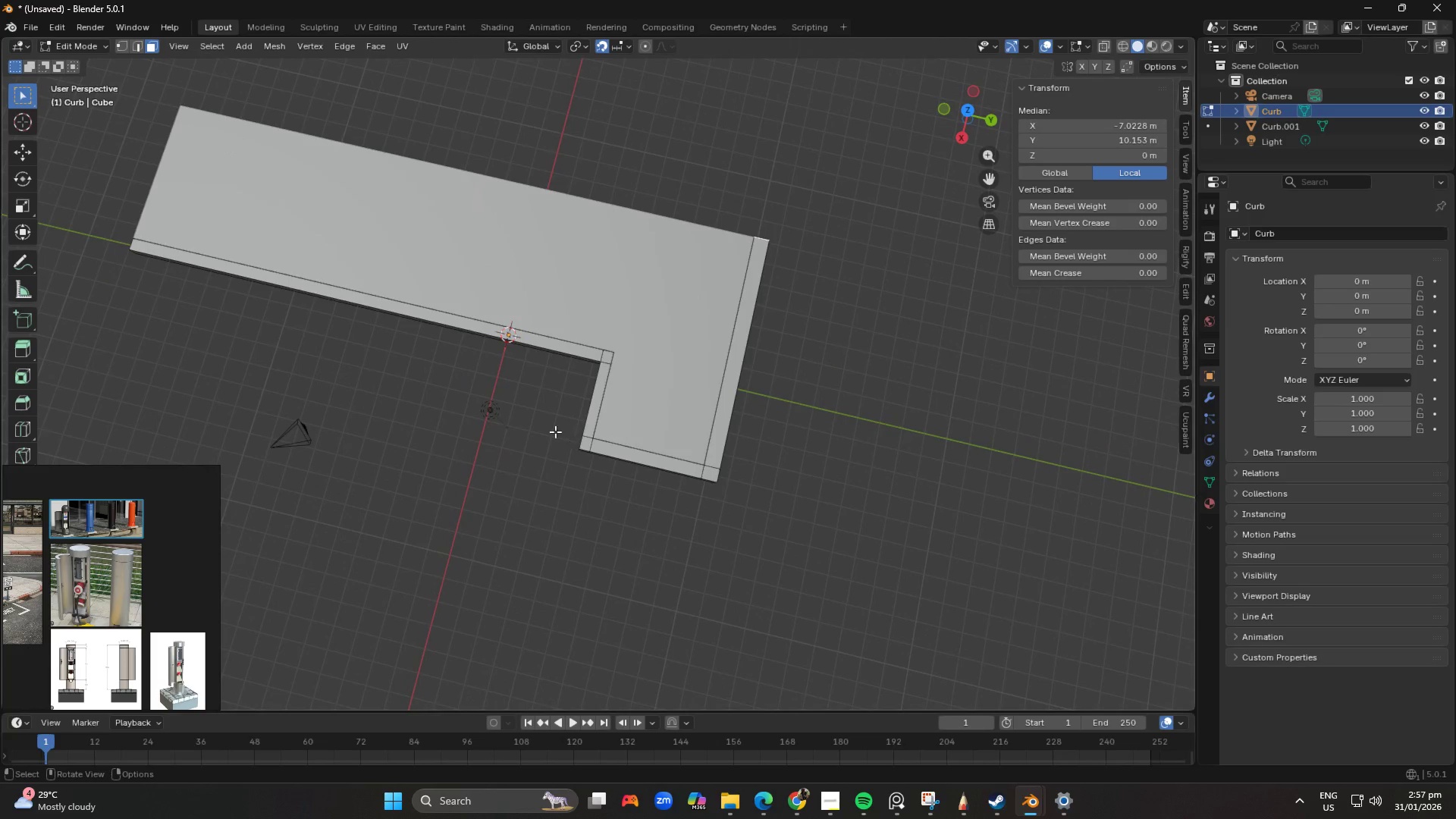 
left_click_drag(start_coordinate=[534, 413], to_coordinate=[855, 557])
 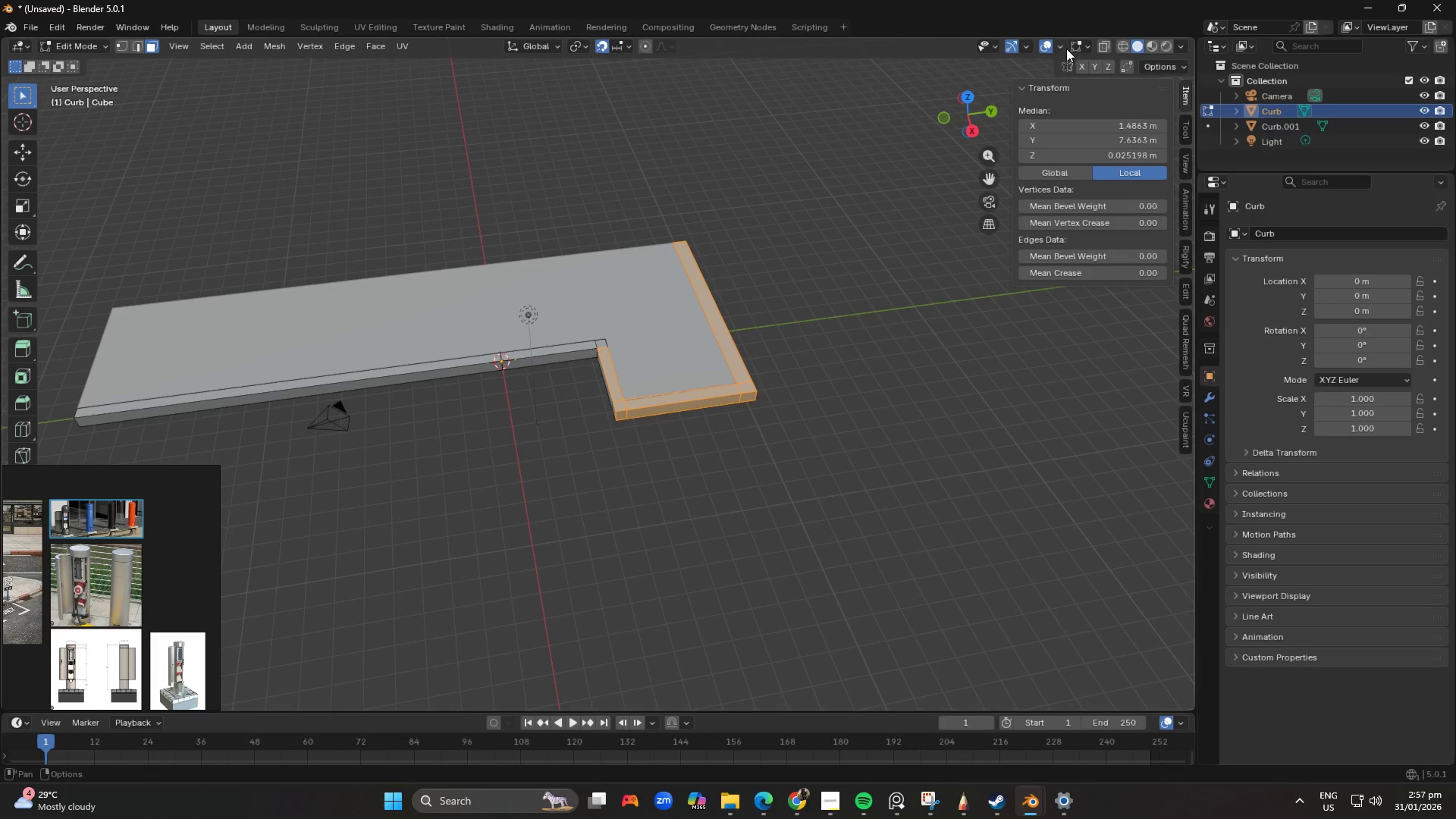 
left_click([1106, 47])
 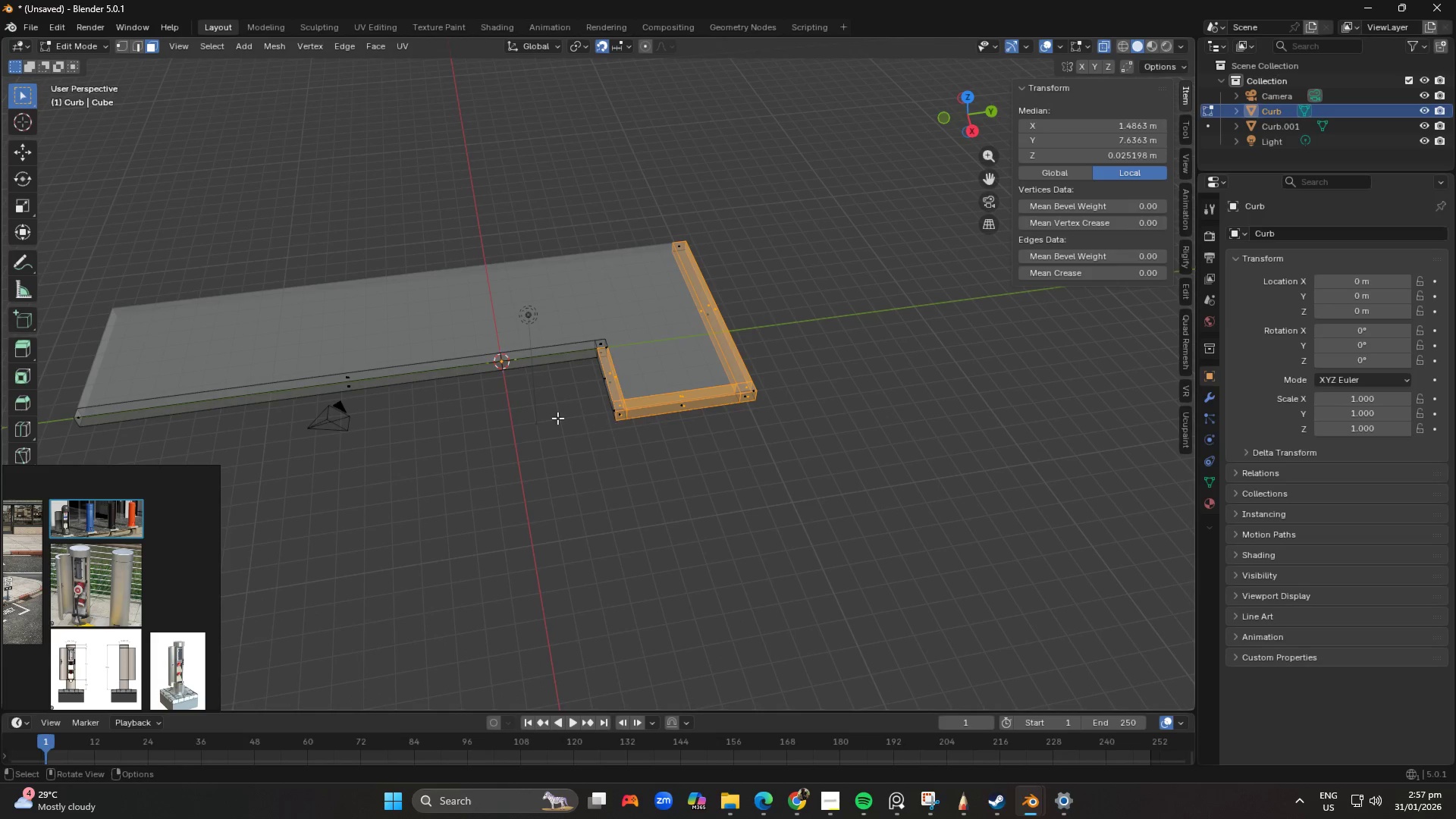 
left_click_drag(start_coordinate=[588, 373], to_coordinate=[619, 387])
 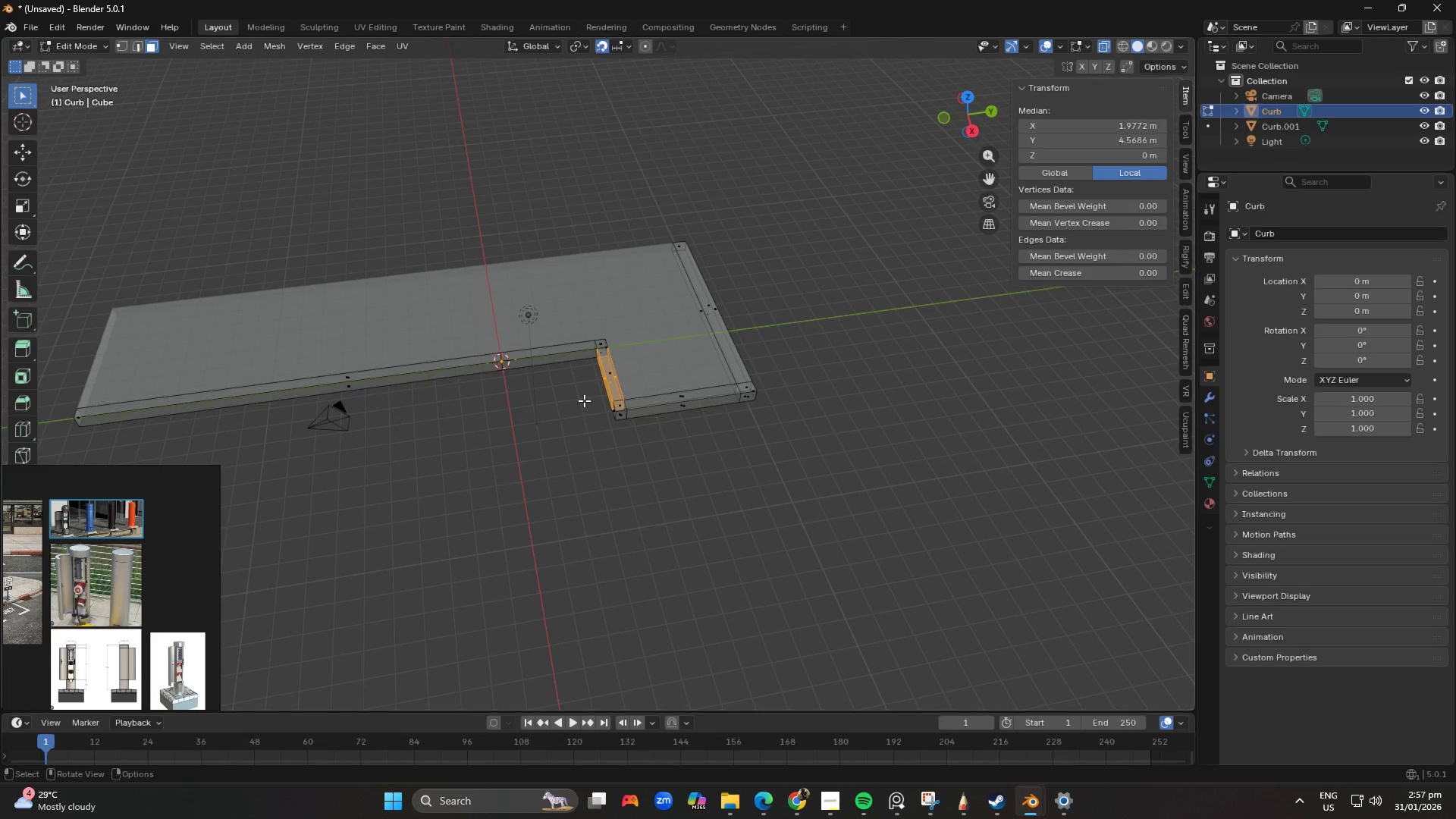 
left_click_drag(start_coordinate=[585, 397], to_coordinate=[854, 453])
 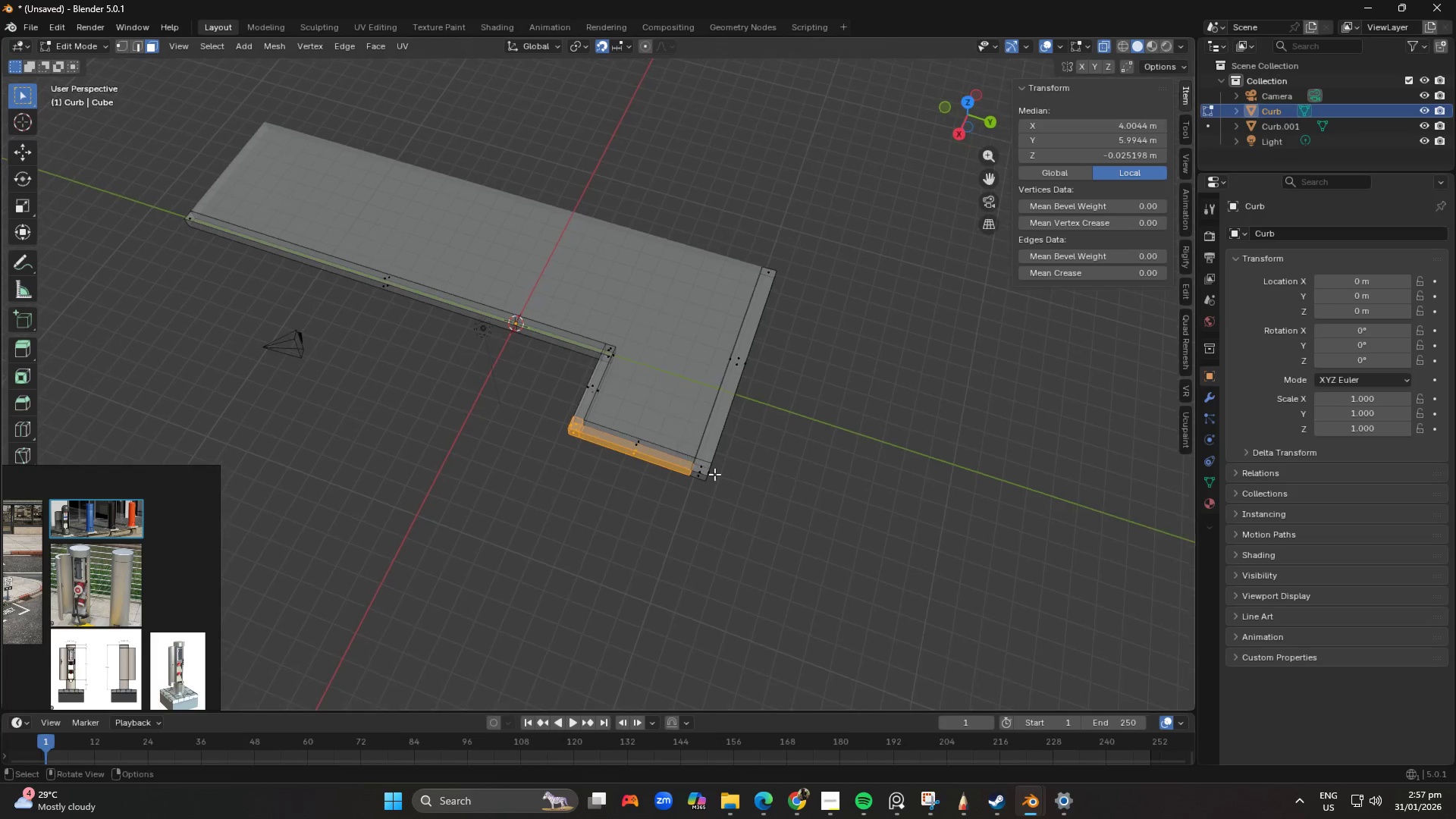 
hold_key(key=ShiftLeft, duration=0.8)
left_click_drag(start_coordinate=[623, 428], to_coordinate=[726, 500])
 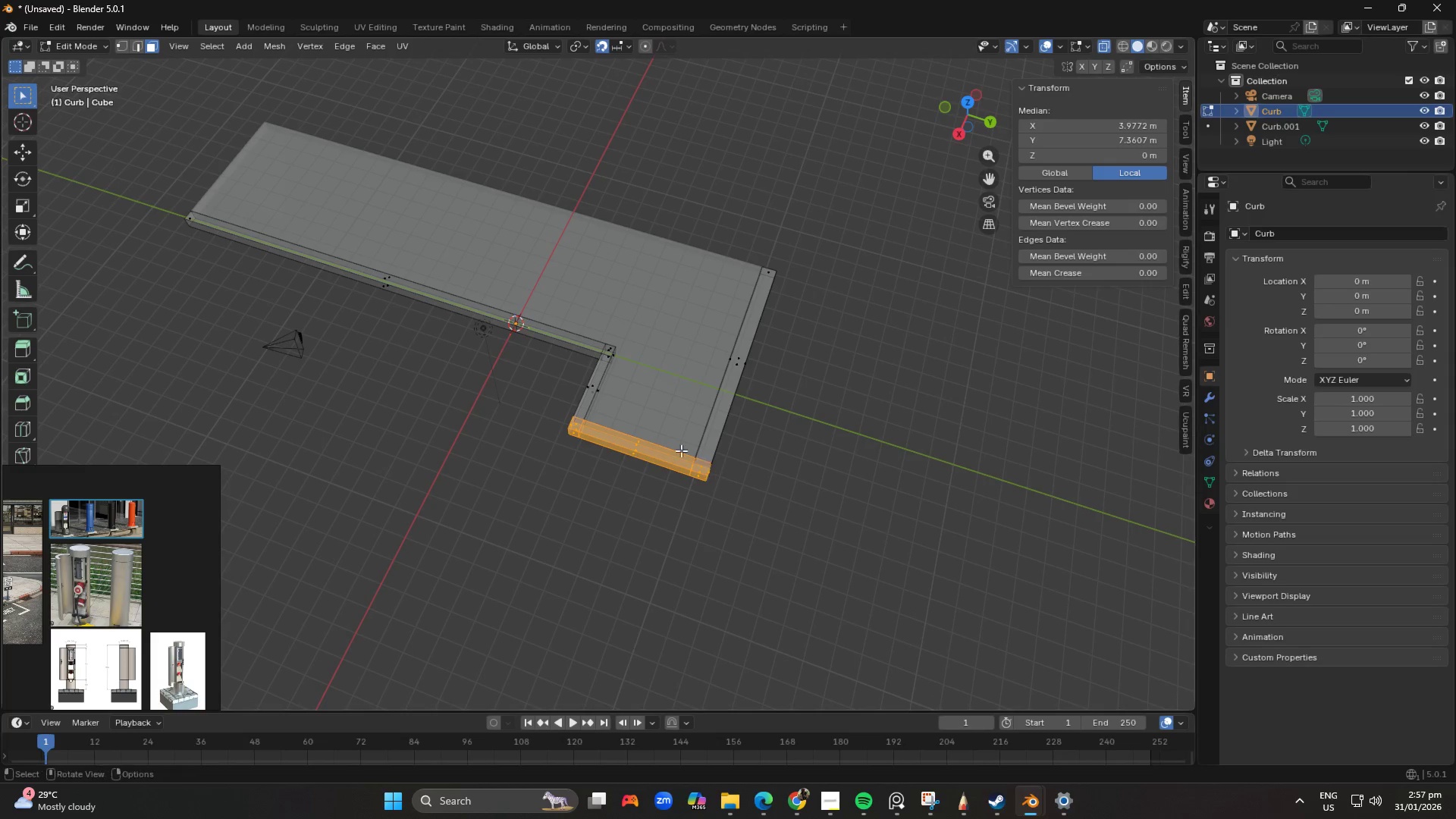 
hold_key(key=ShiftLeft, duration=0.58)
left_click_drag(start_coordinate=[649, 433], to_coordinate=[747, 514])
 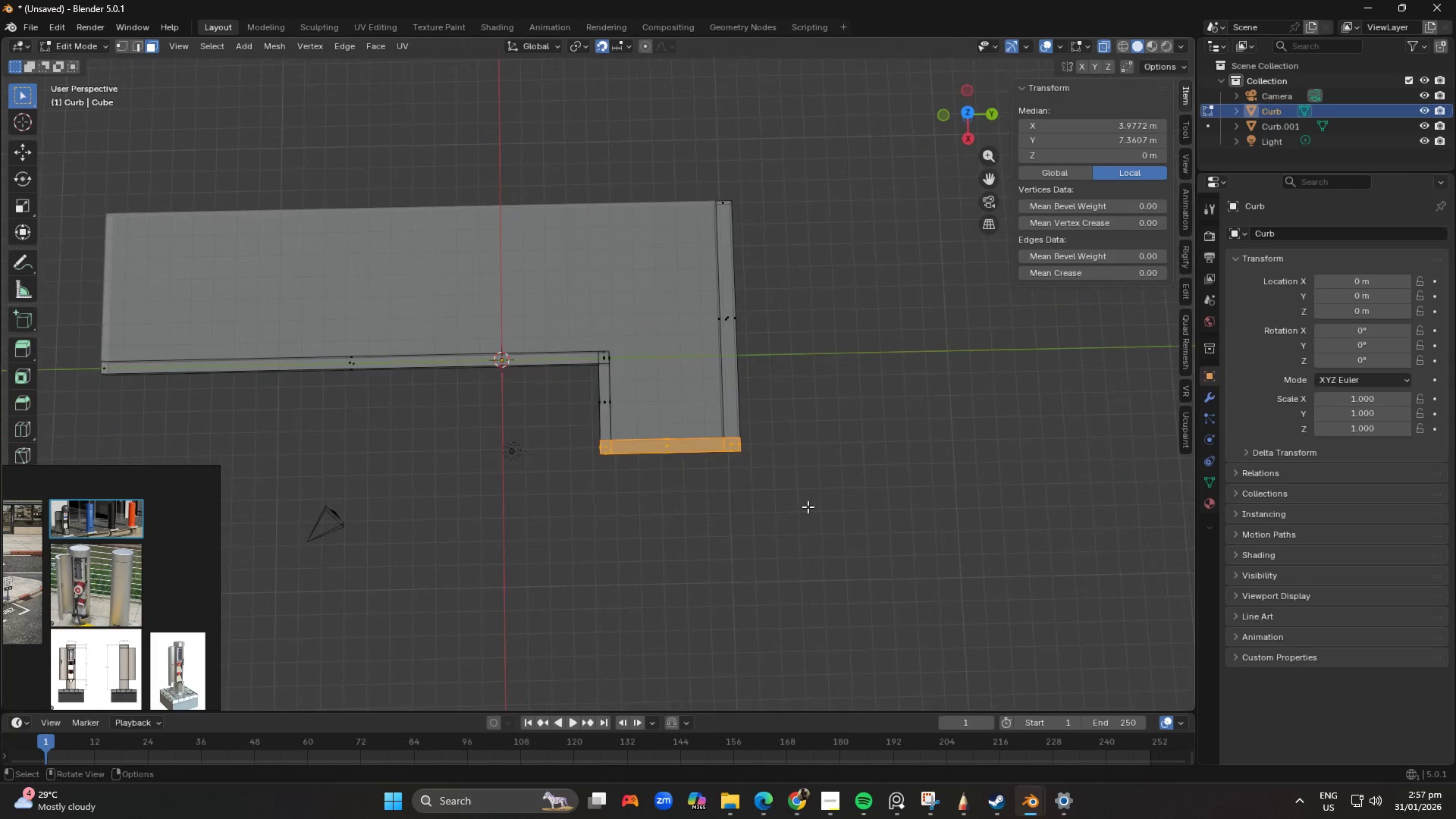 
type([Home]gx)
 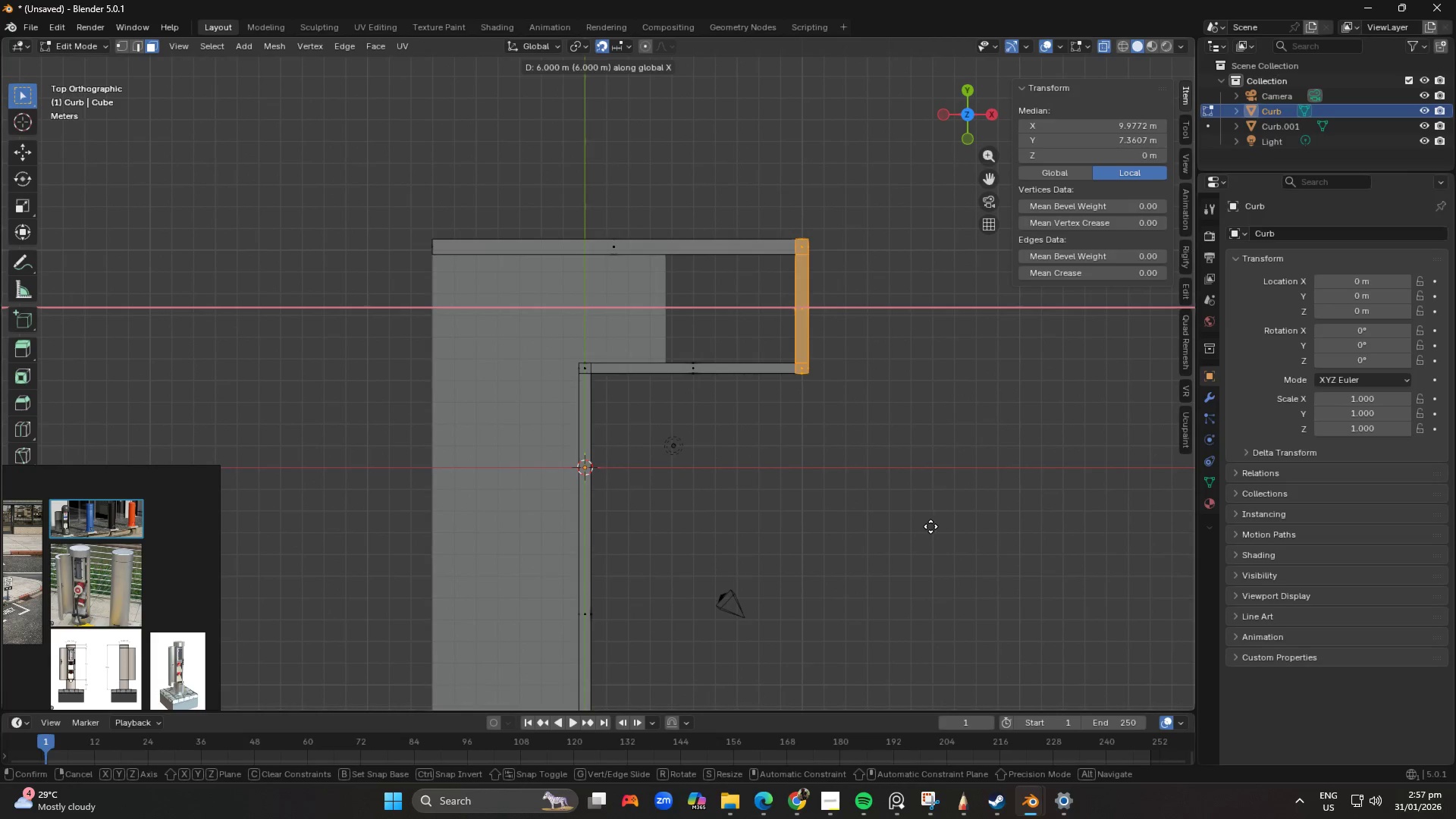 
hold_key(key=ShiftLeft, duration=1.5)
 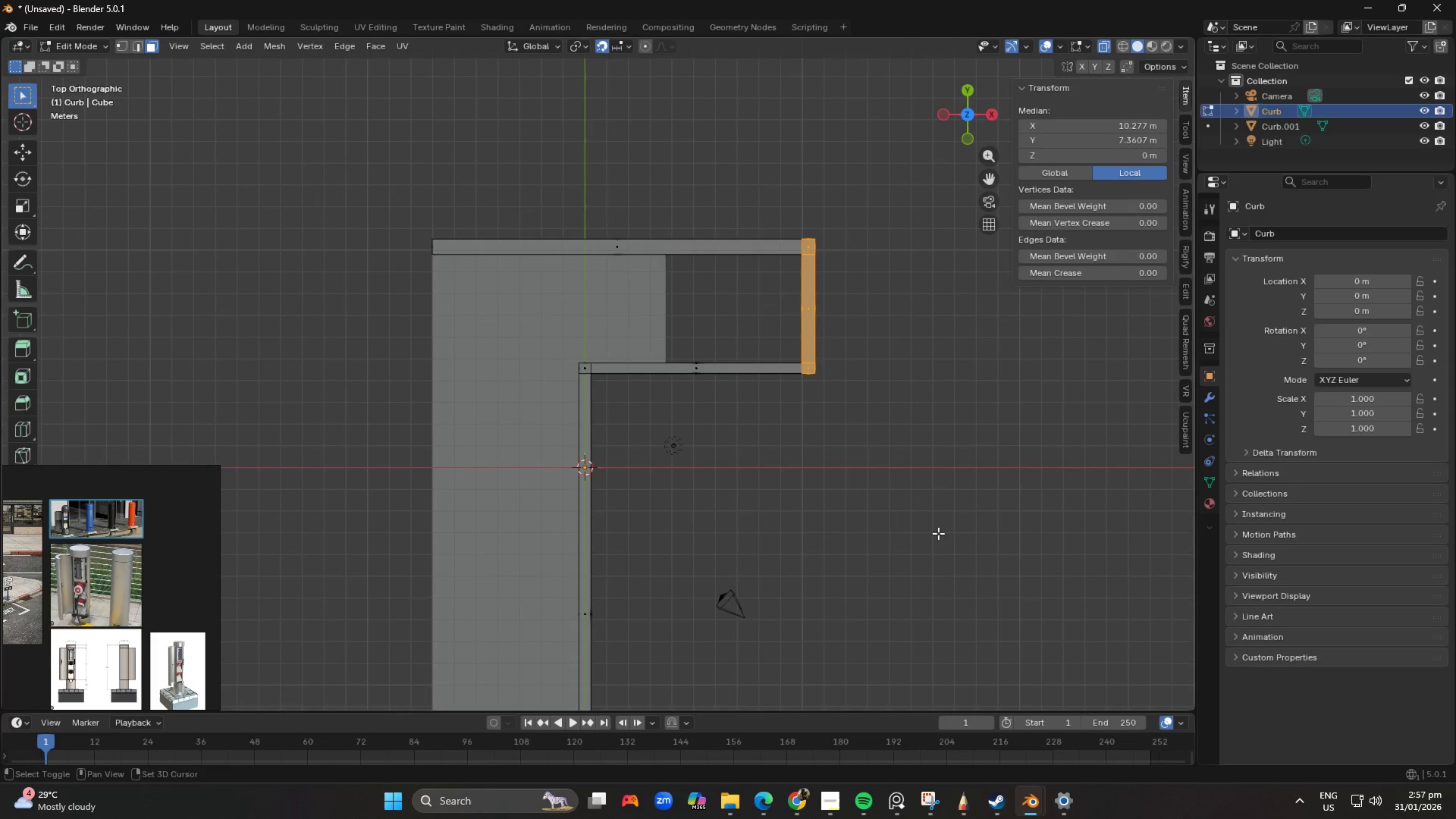 
hold_key(key=ShiftLeft, duration=0.62)
left_click([943, 530])
 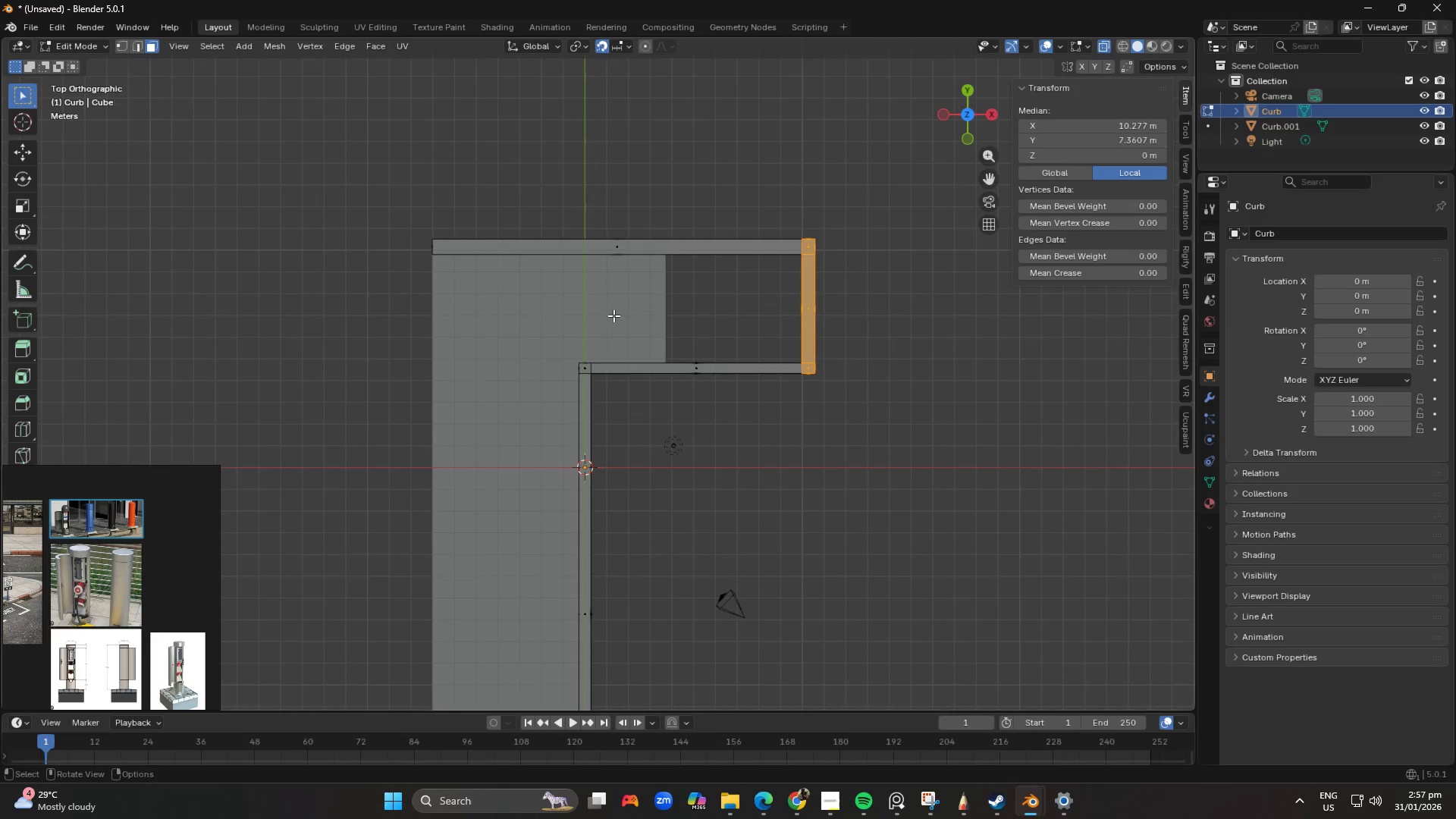 
key(Tab)
 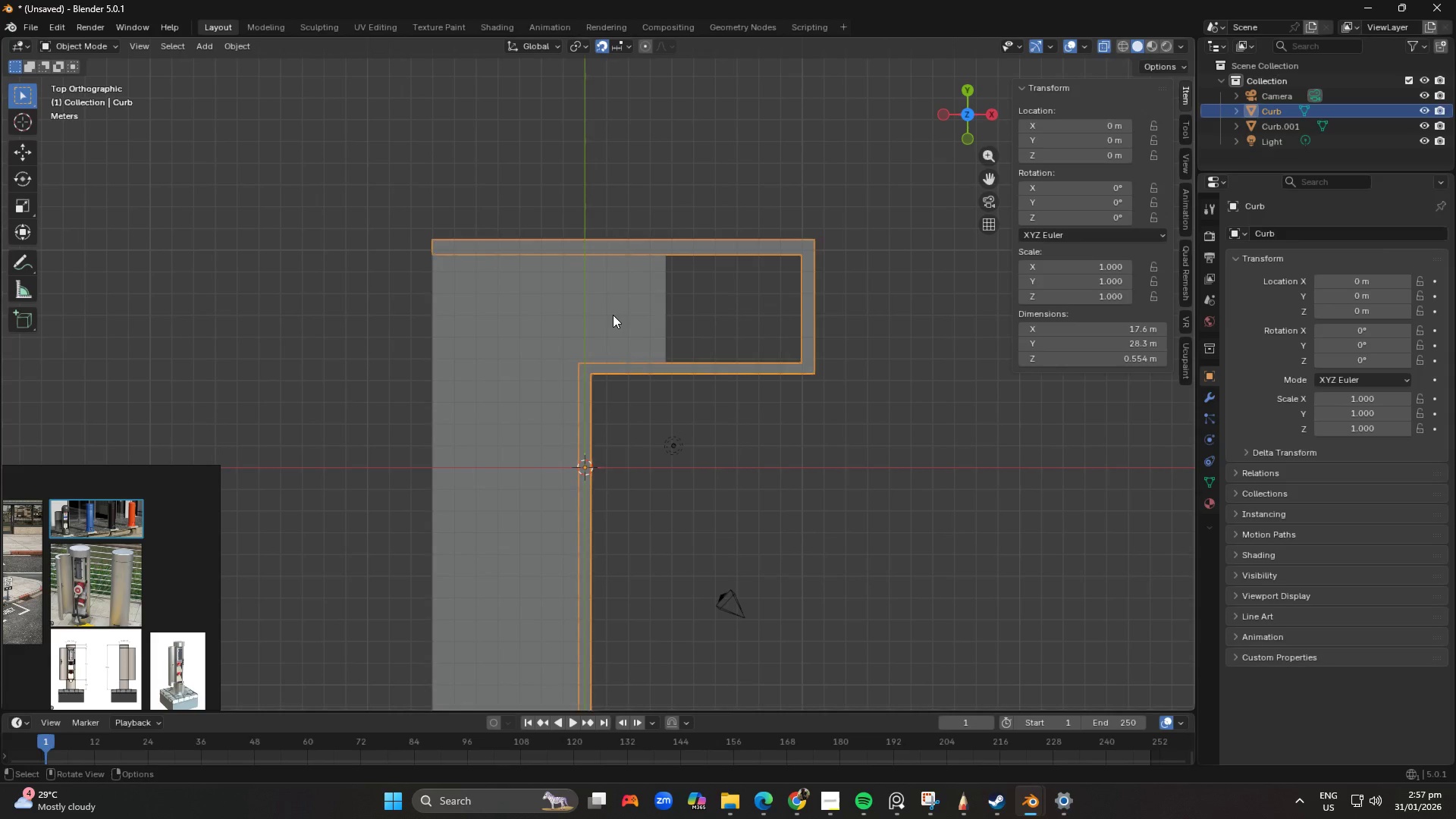 
left_click([613, 315])
 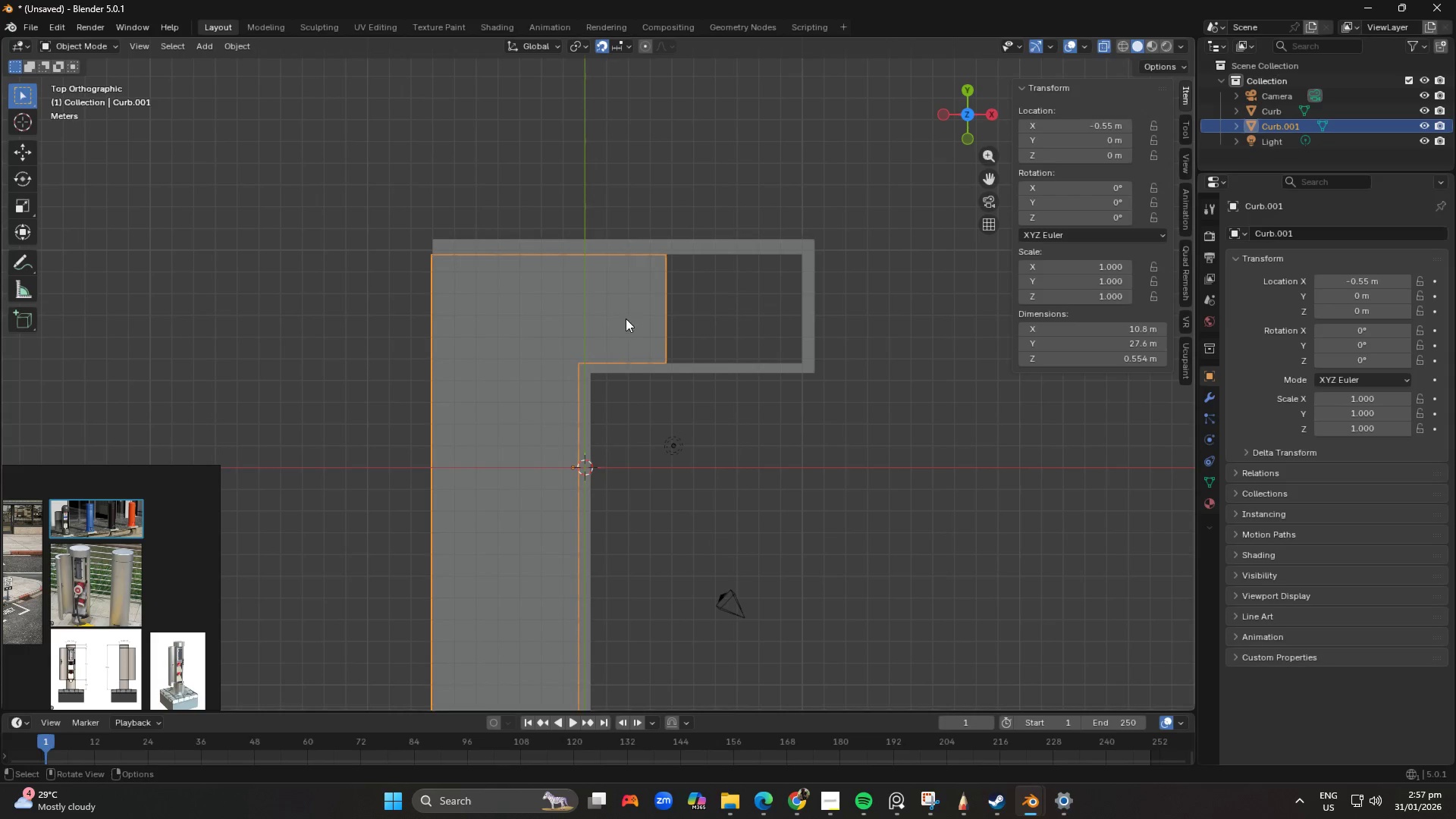 
key(Tab)
 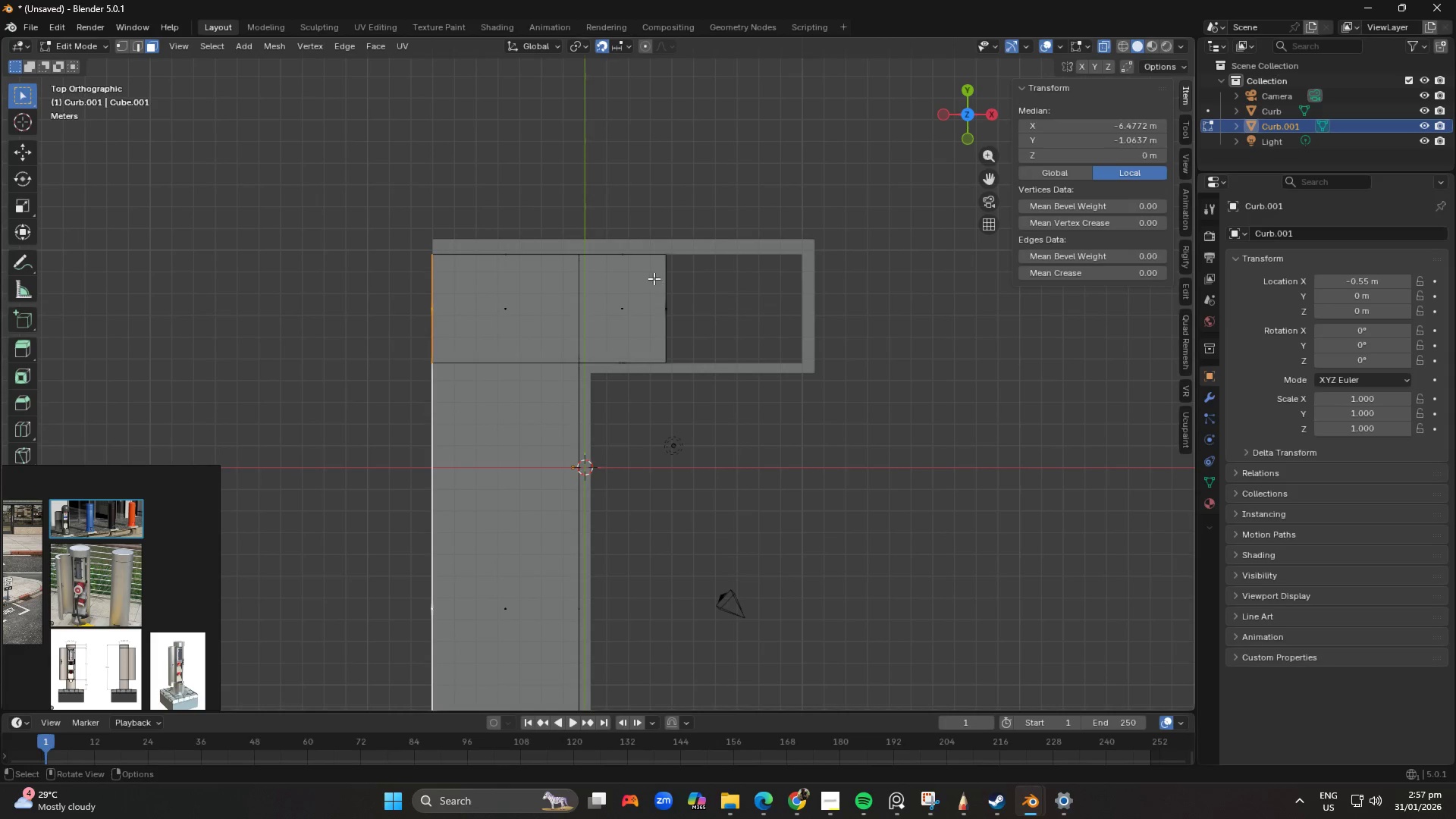 
left_click_drag(start_coordinate=[654, 243], to_coordinate=[723, 401])
 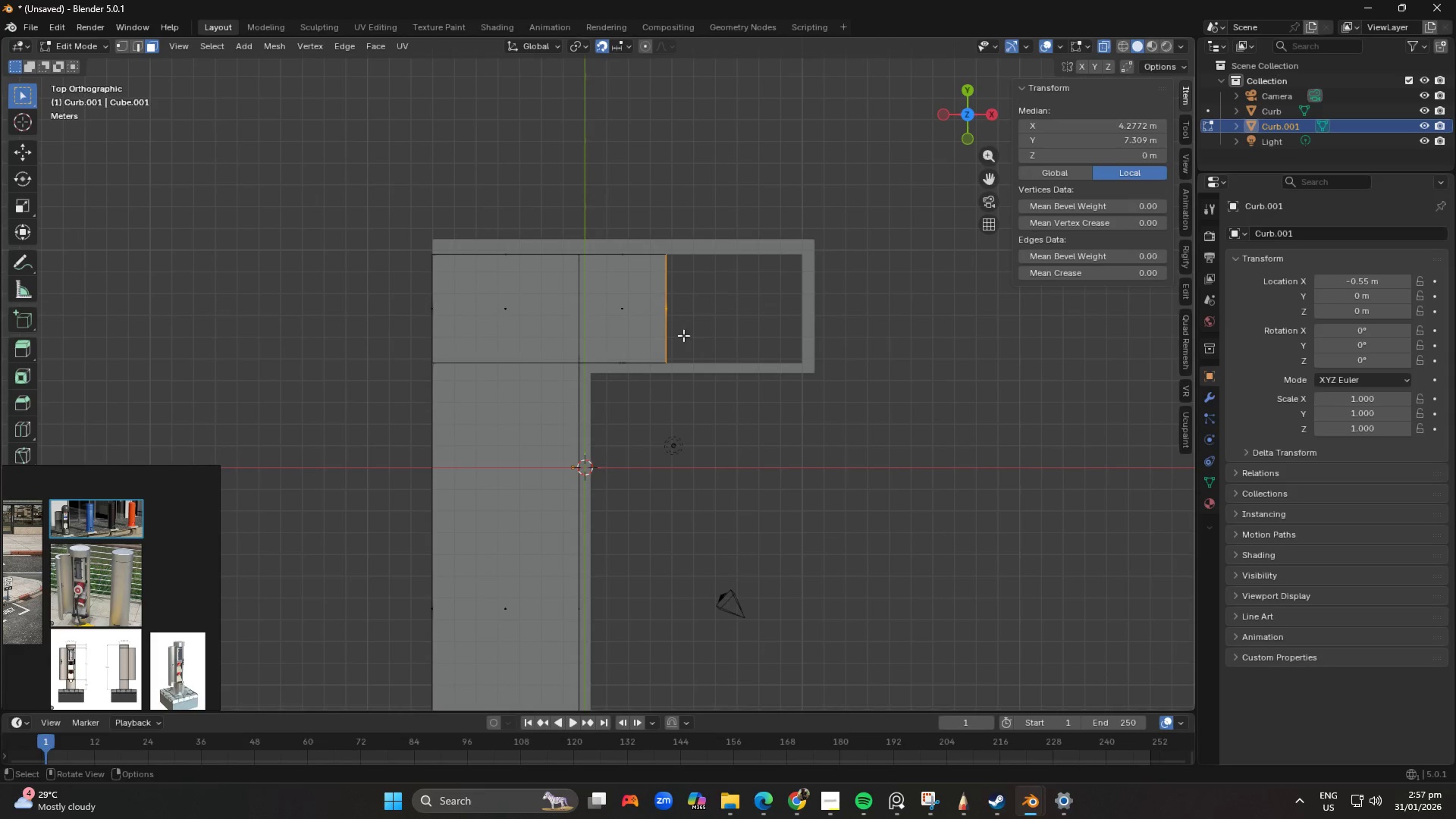 
type(gx)
 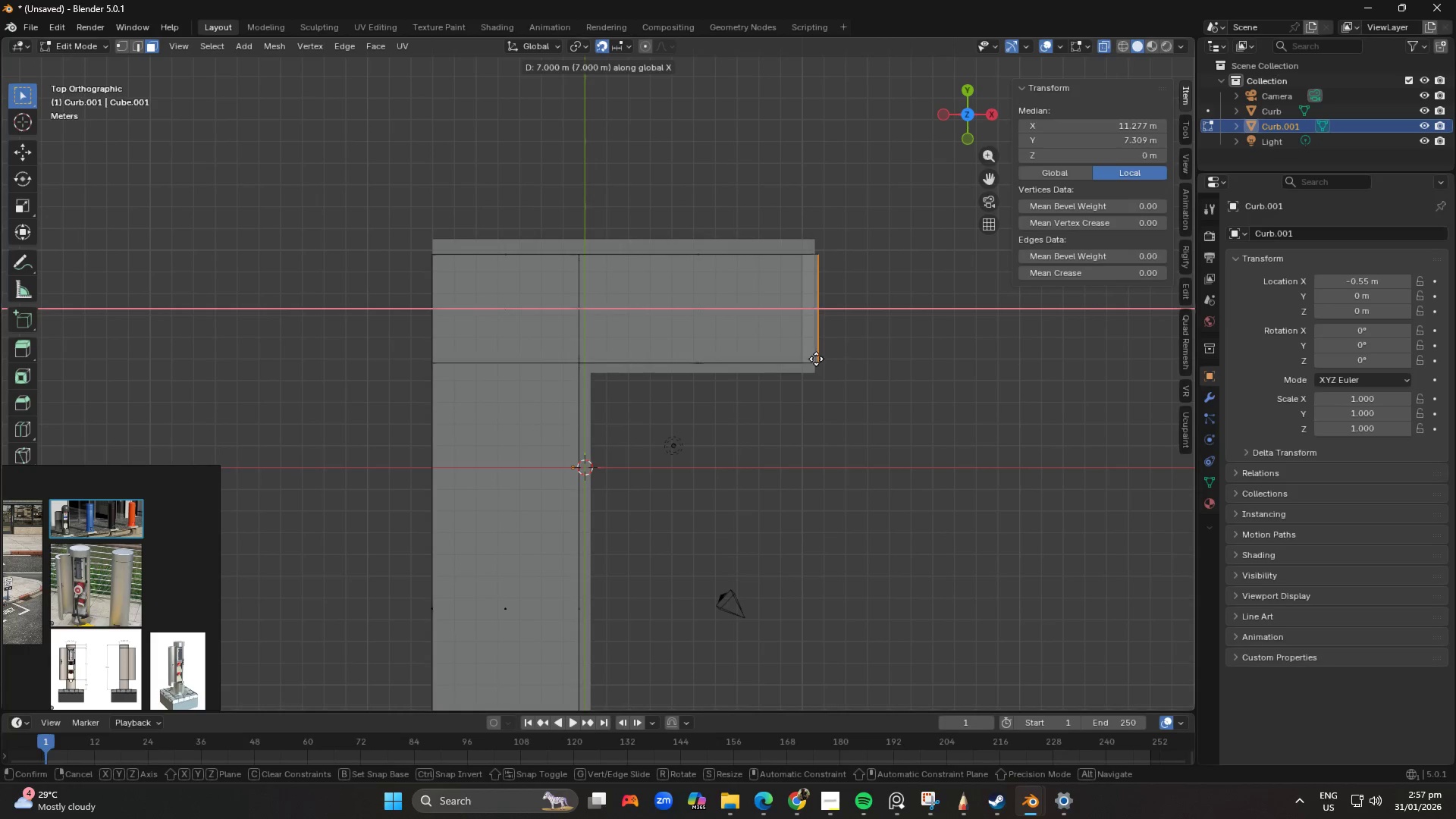 
hold_key(key=ShiftLeft, duration=0.81)
left_click([819, 357])
 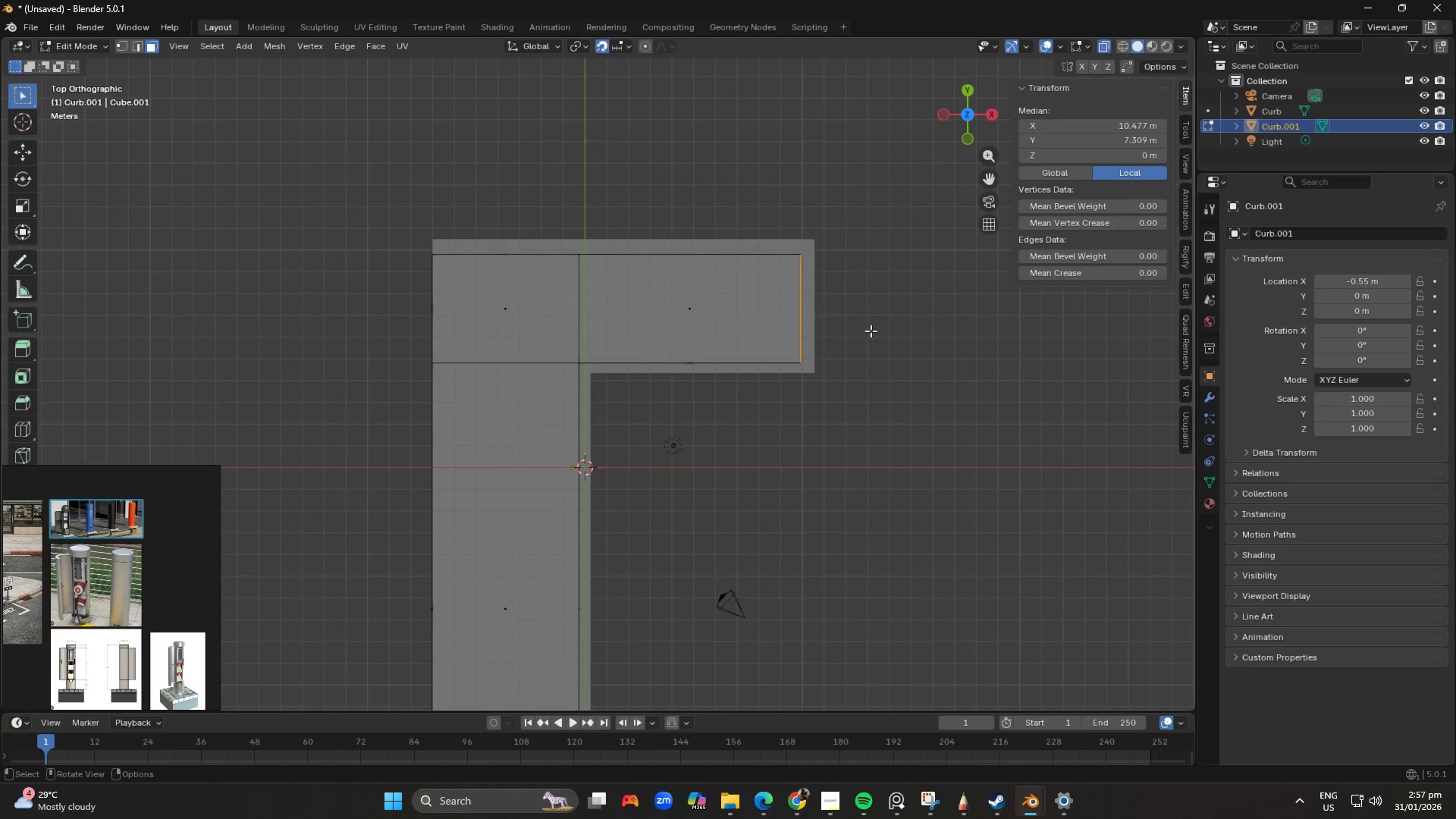 
scroll: coordinate [819, 347], scroll_direction: down, amount: 3.0
 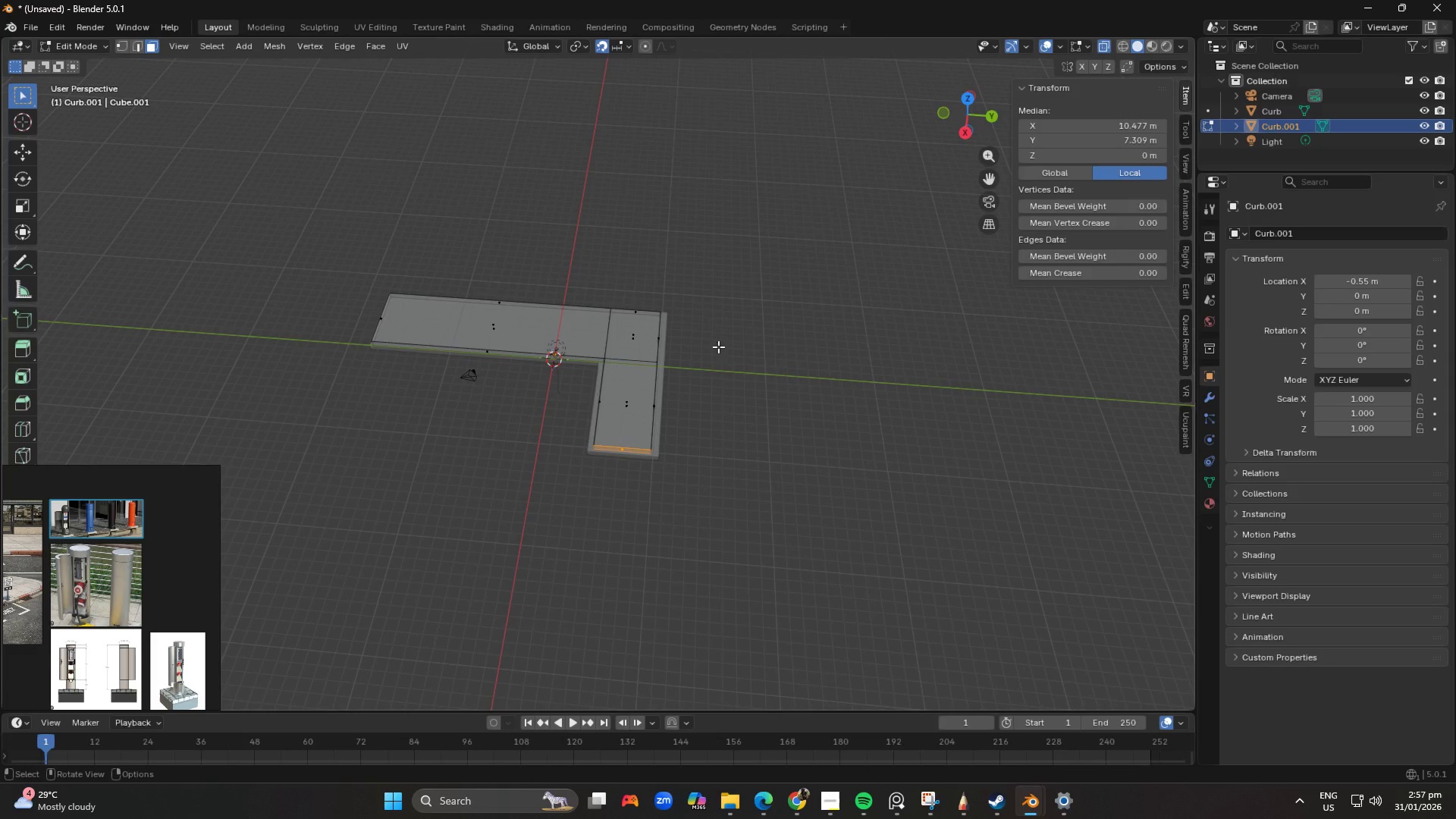 
left_click_drag(start_coordinate=[659, 289], to_coordinate=[682, 557])
 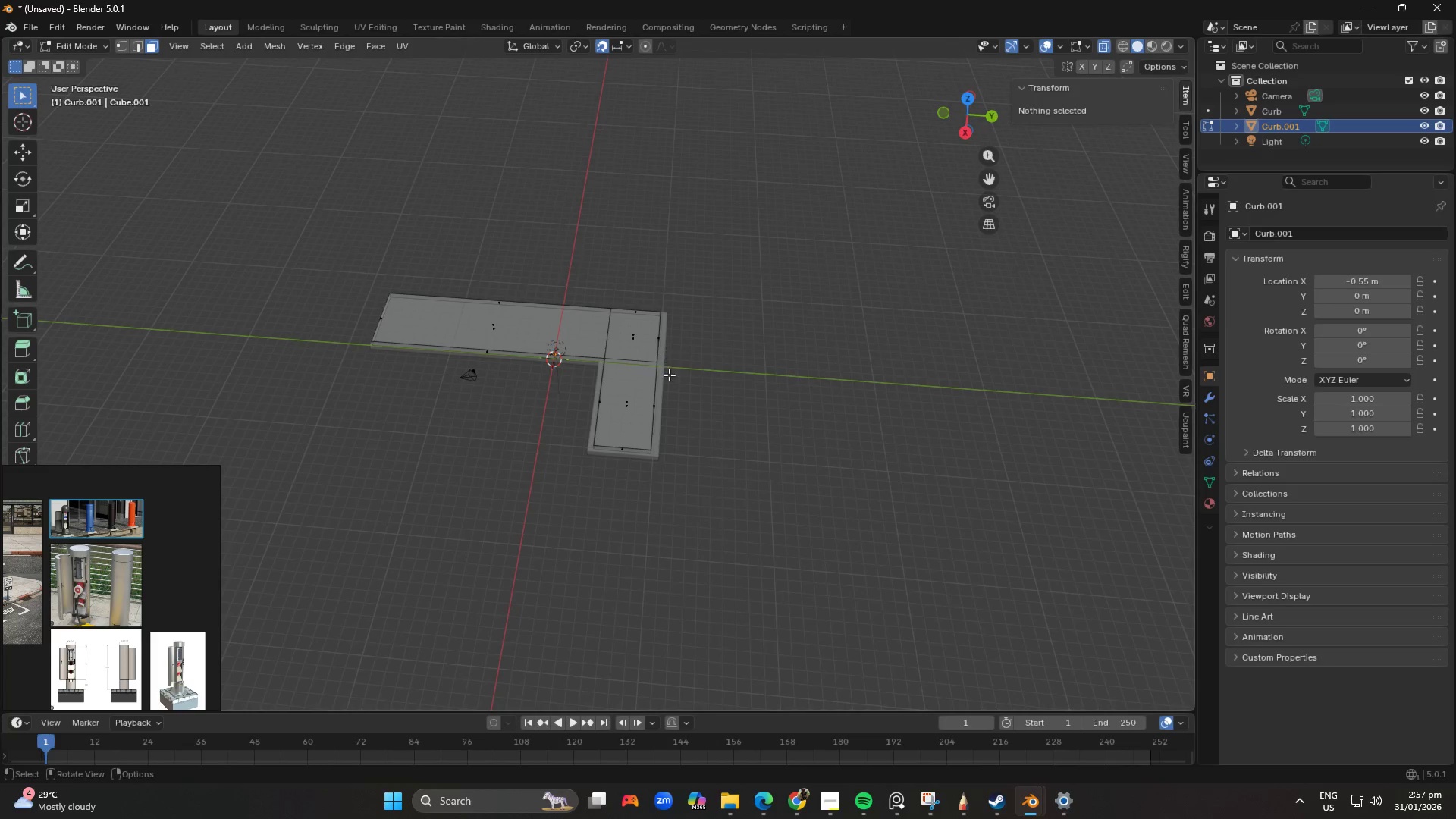 
scroll: coordinate [704, 403], scroll_direction: up, amount: 2.0
 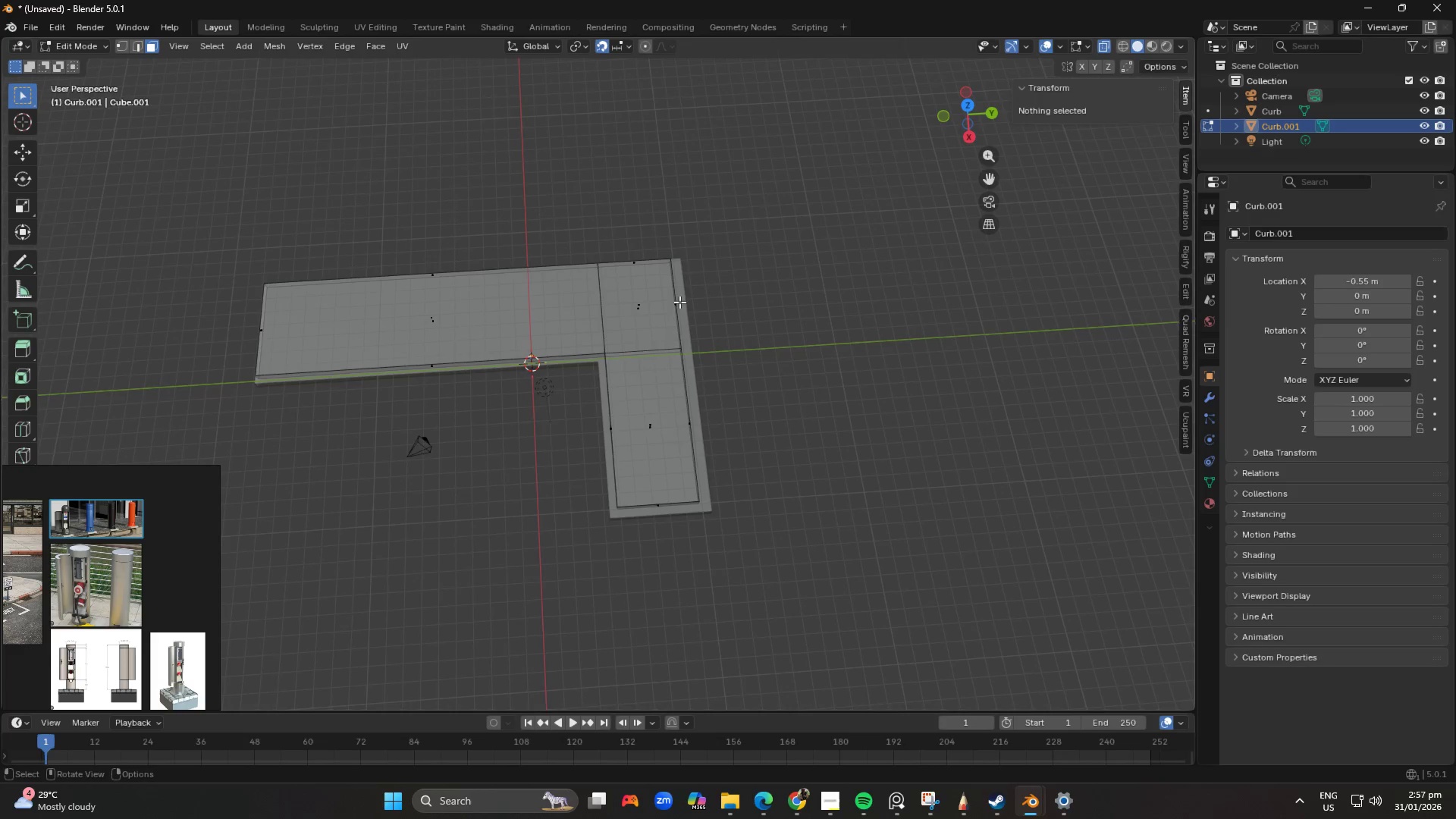 
left_click_drag(start_coordinate=[661, 228], to_coordinate=[775, 456])
 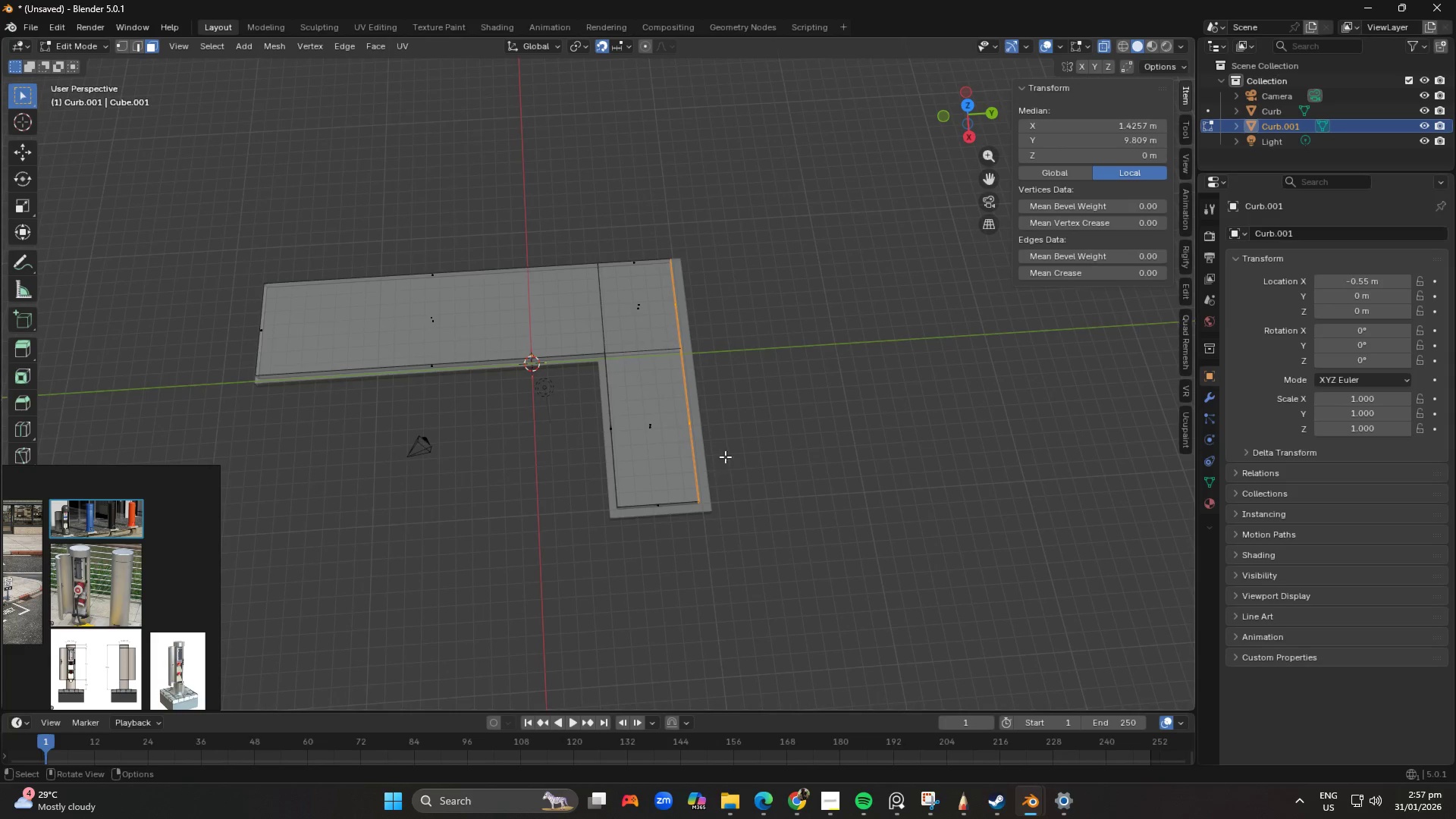 
scroll: coordinate [731, 447], scroll_direction: down, amount: 1.0
 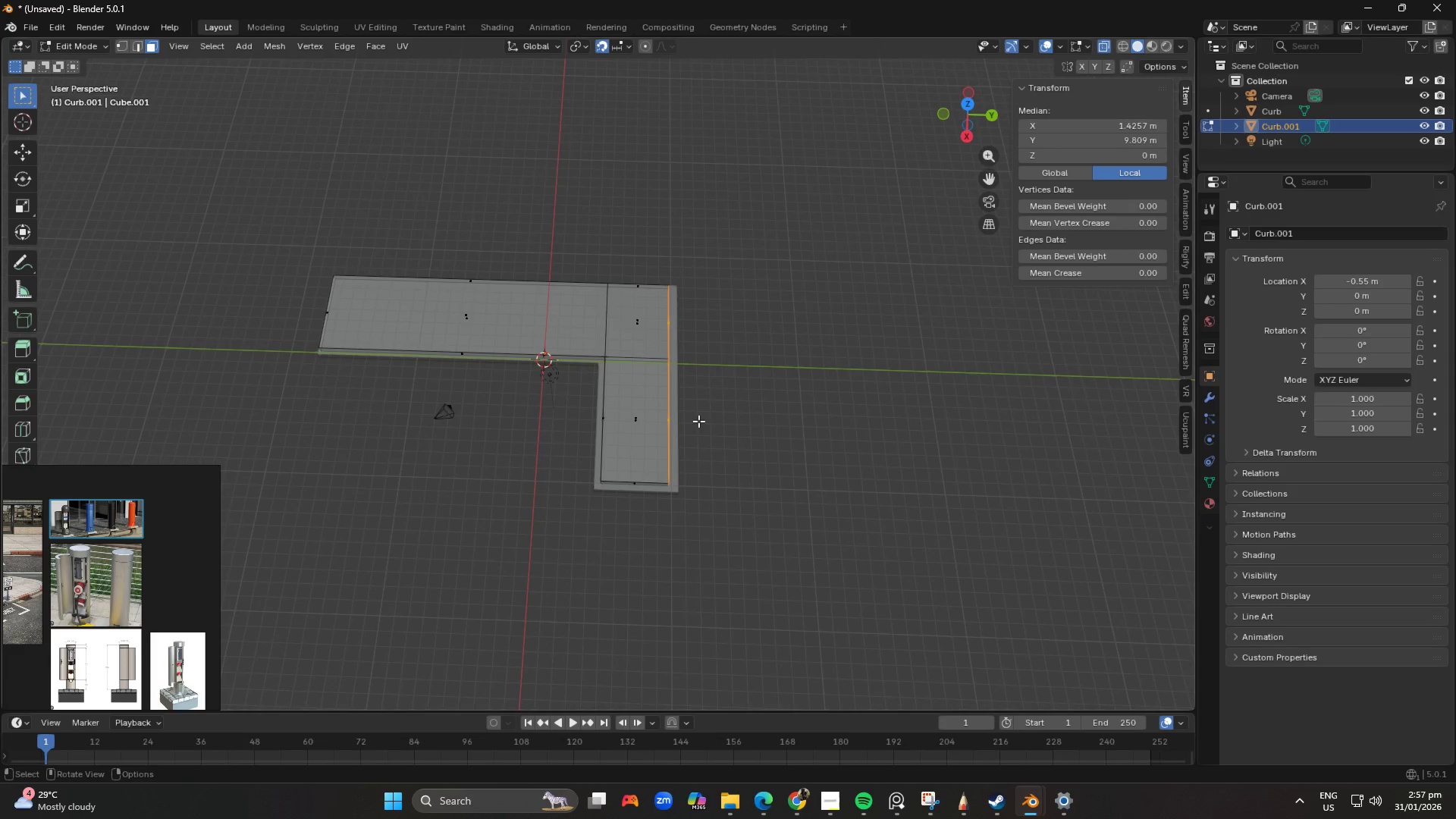 
type(gxgy)
 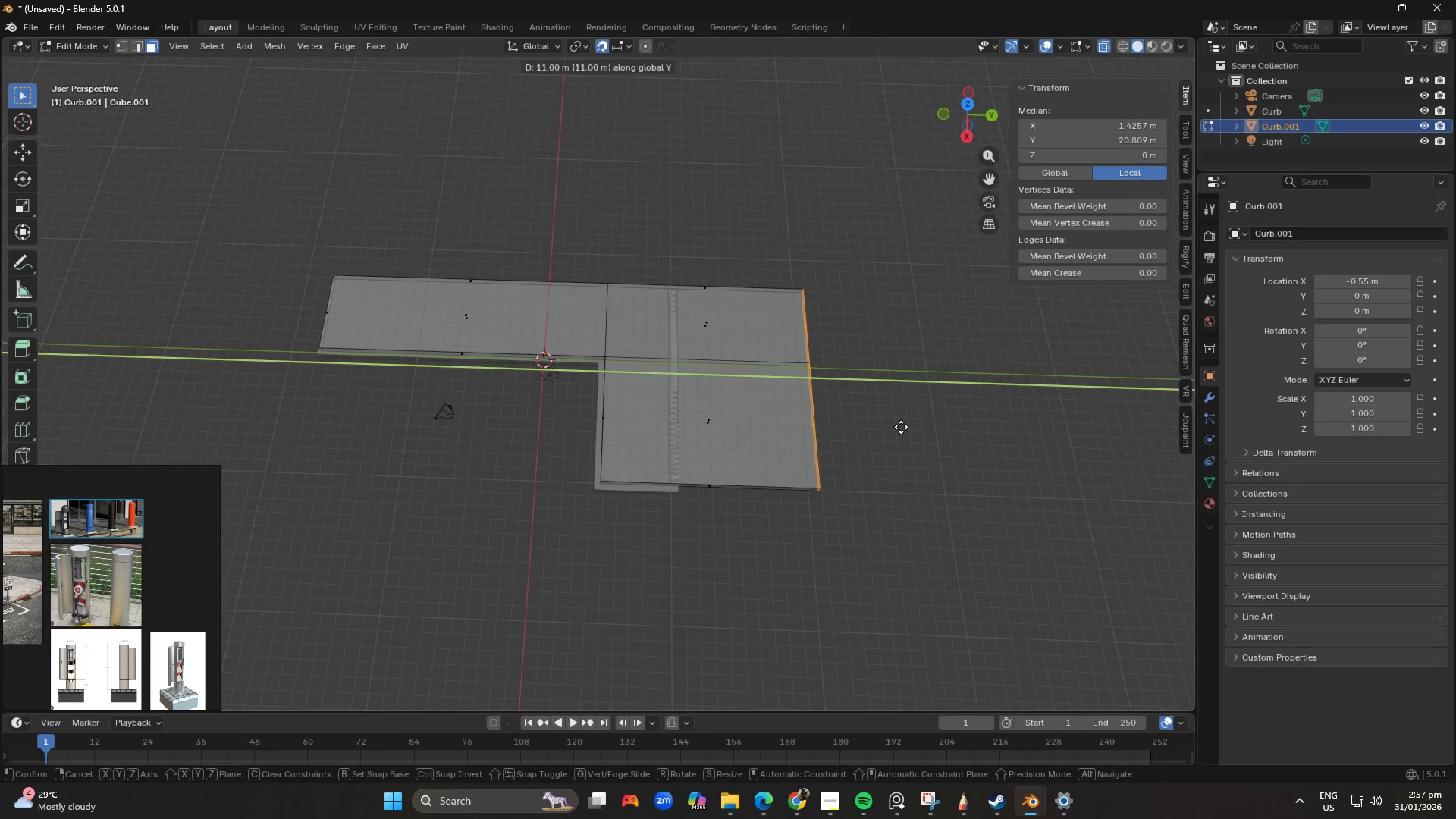 
wait(5.52)
 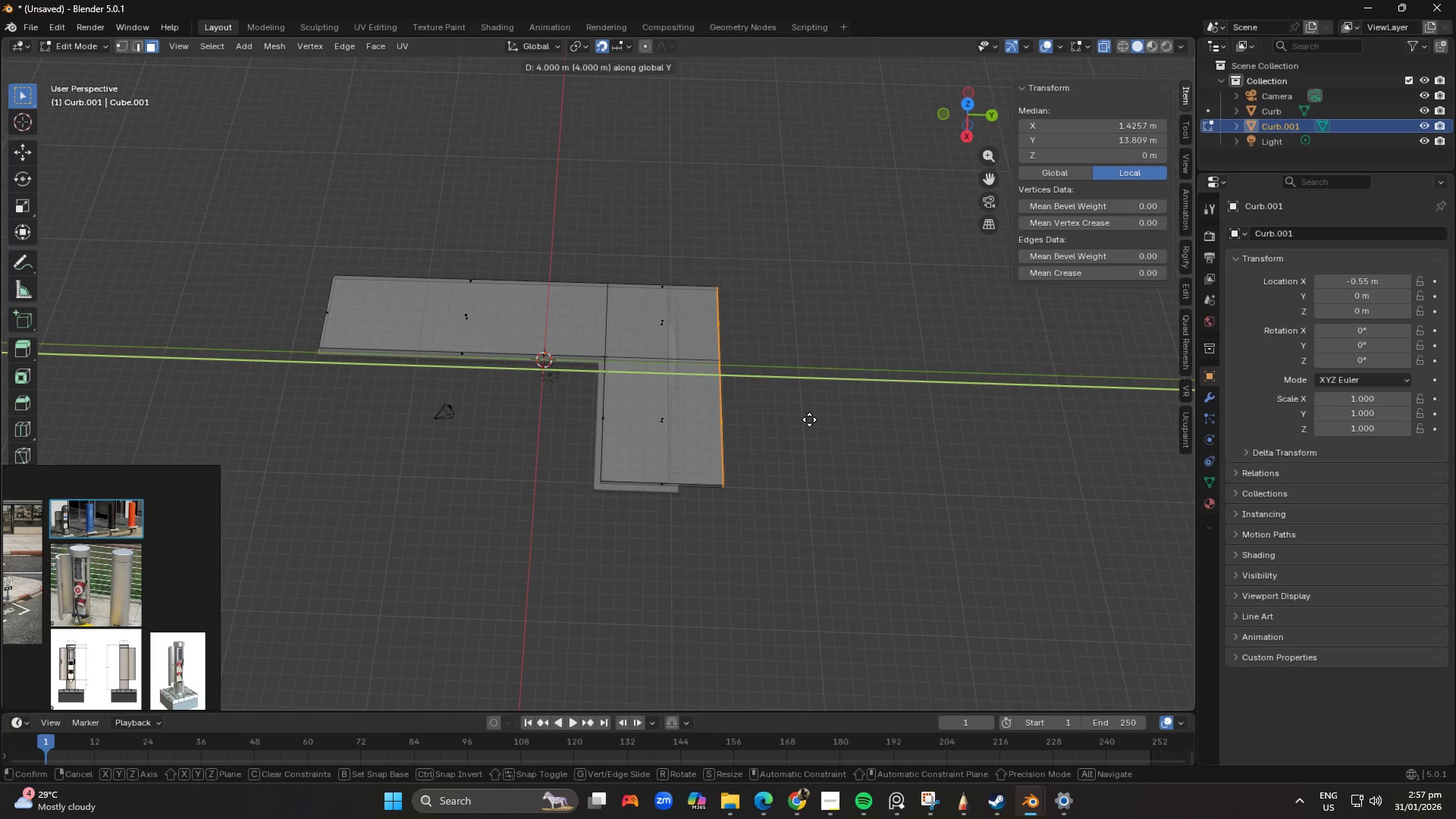 
left_click([883, 428])
 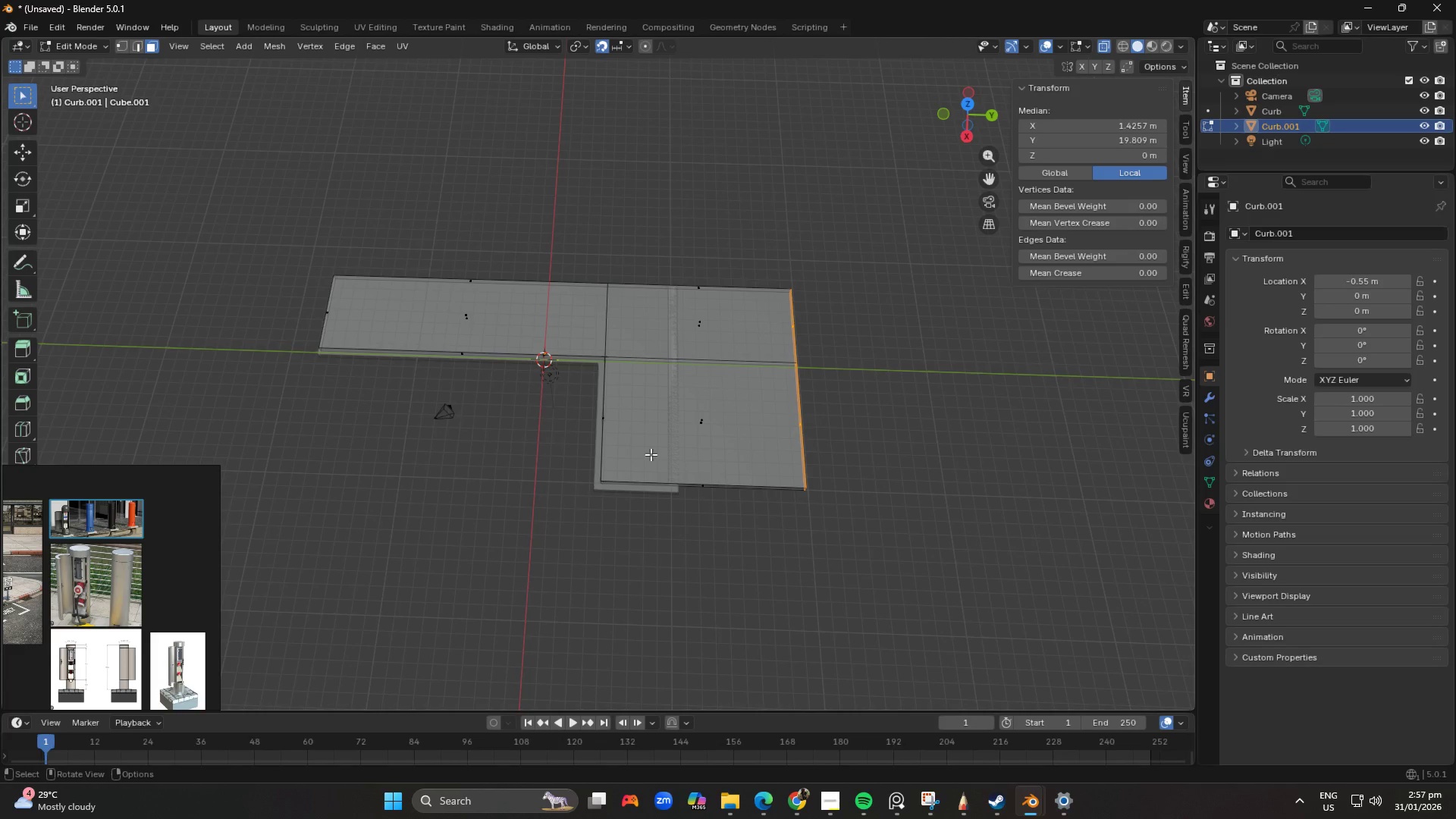 
key(Tab)
key(Tab)
type(fz)
 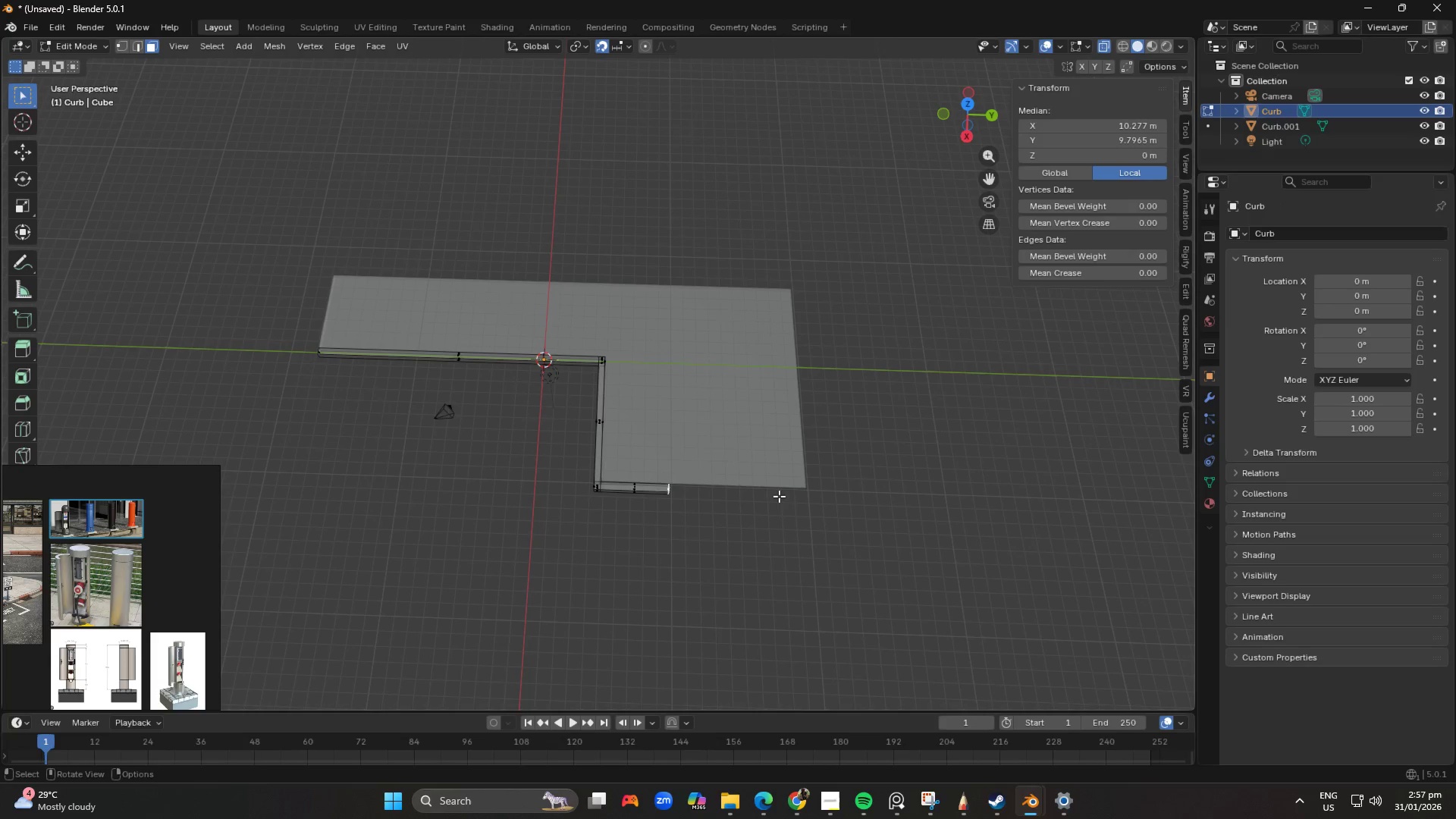 
left_click_drag(start_coordinate=[658, 262], to_coordinate=[729, 544])
 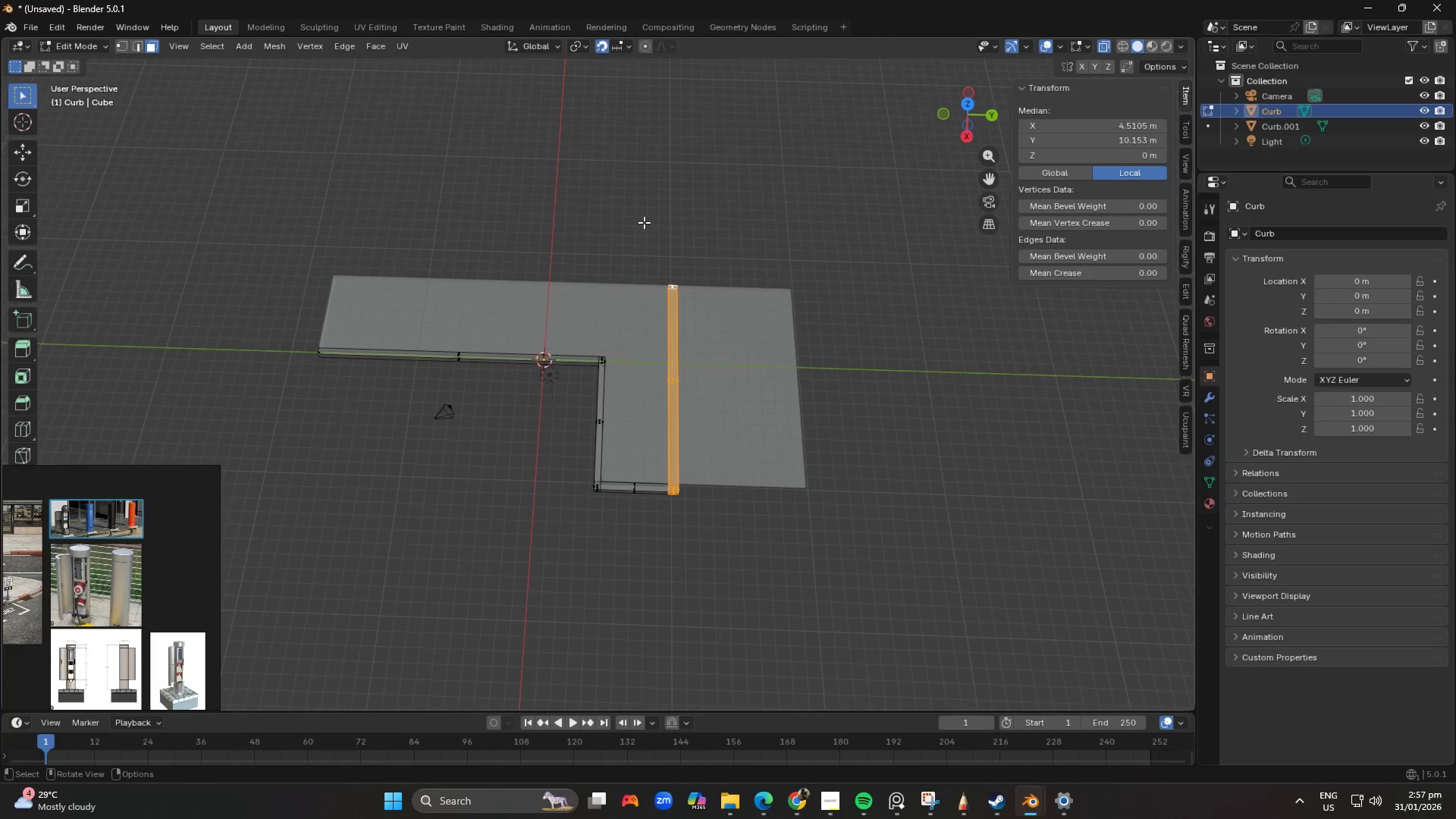 
left_click_drag(start_coordinate=[663, 239], to_coordinate=[757, 585])
 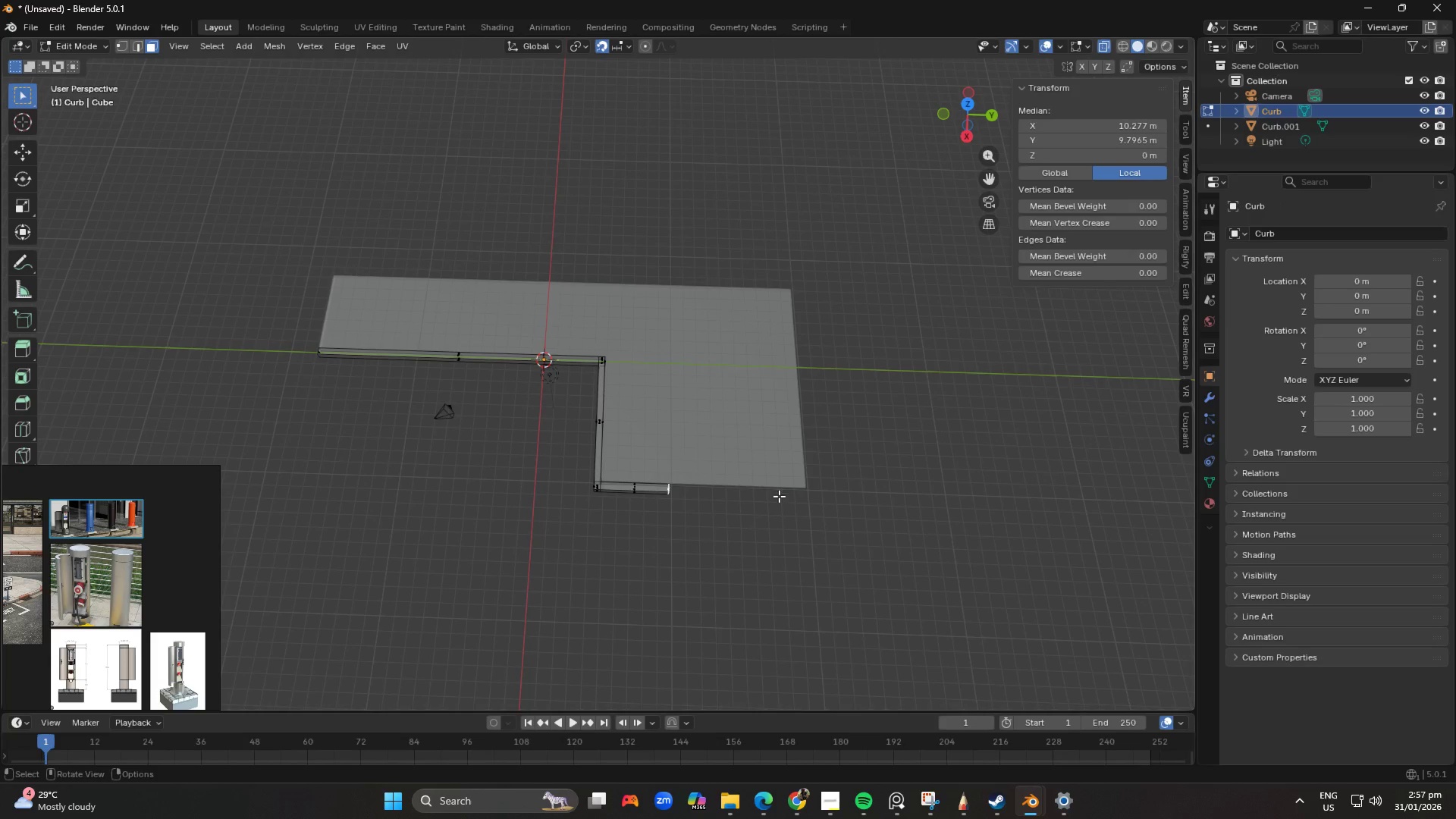 
key(Control+Z)
 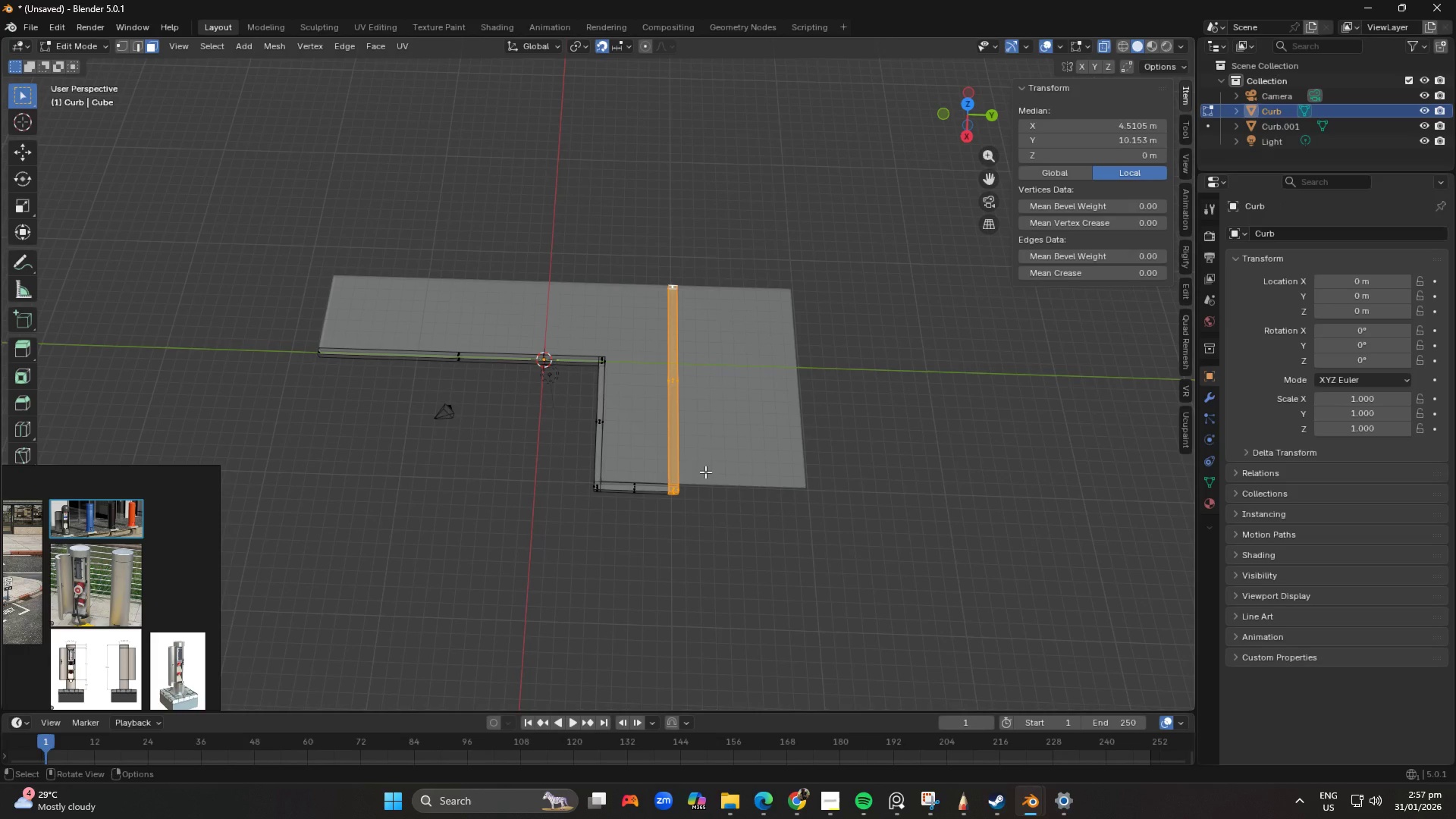 
type(gxgz)
 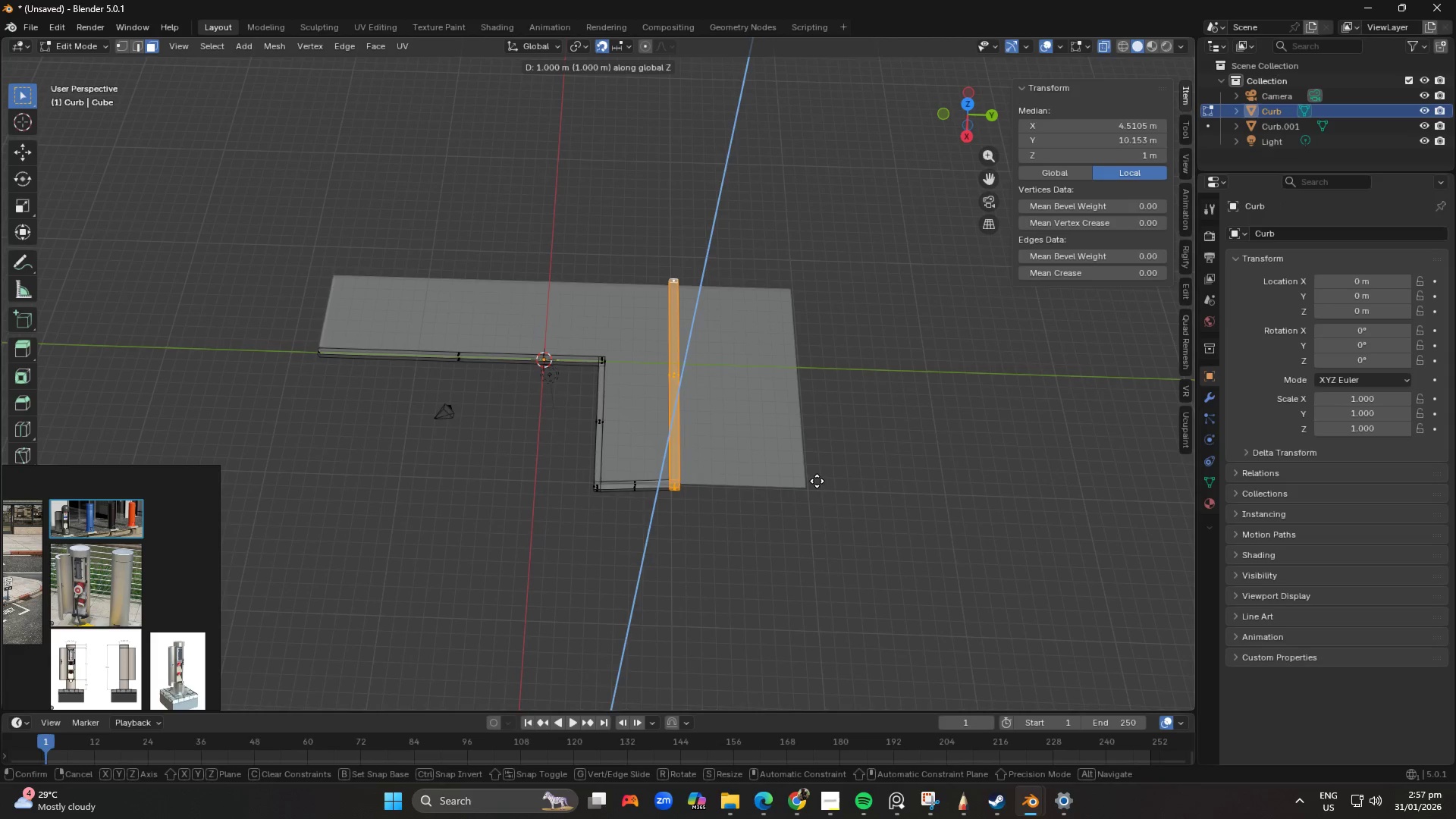 
right_click([817, 481])
 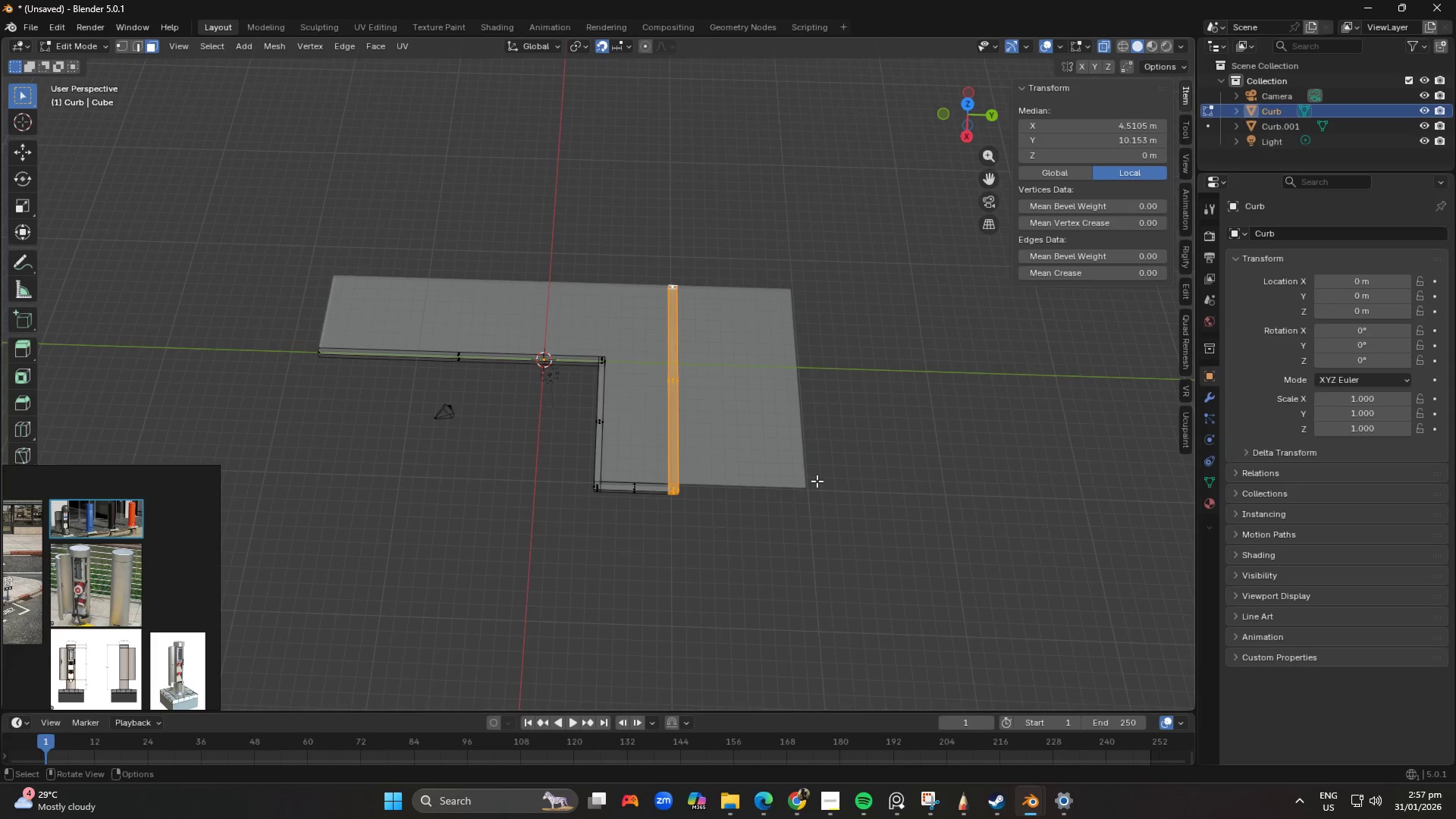 
type(gy)
 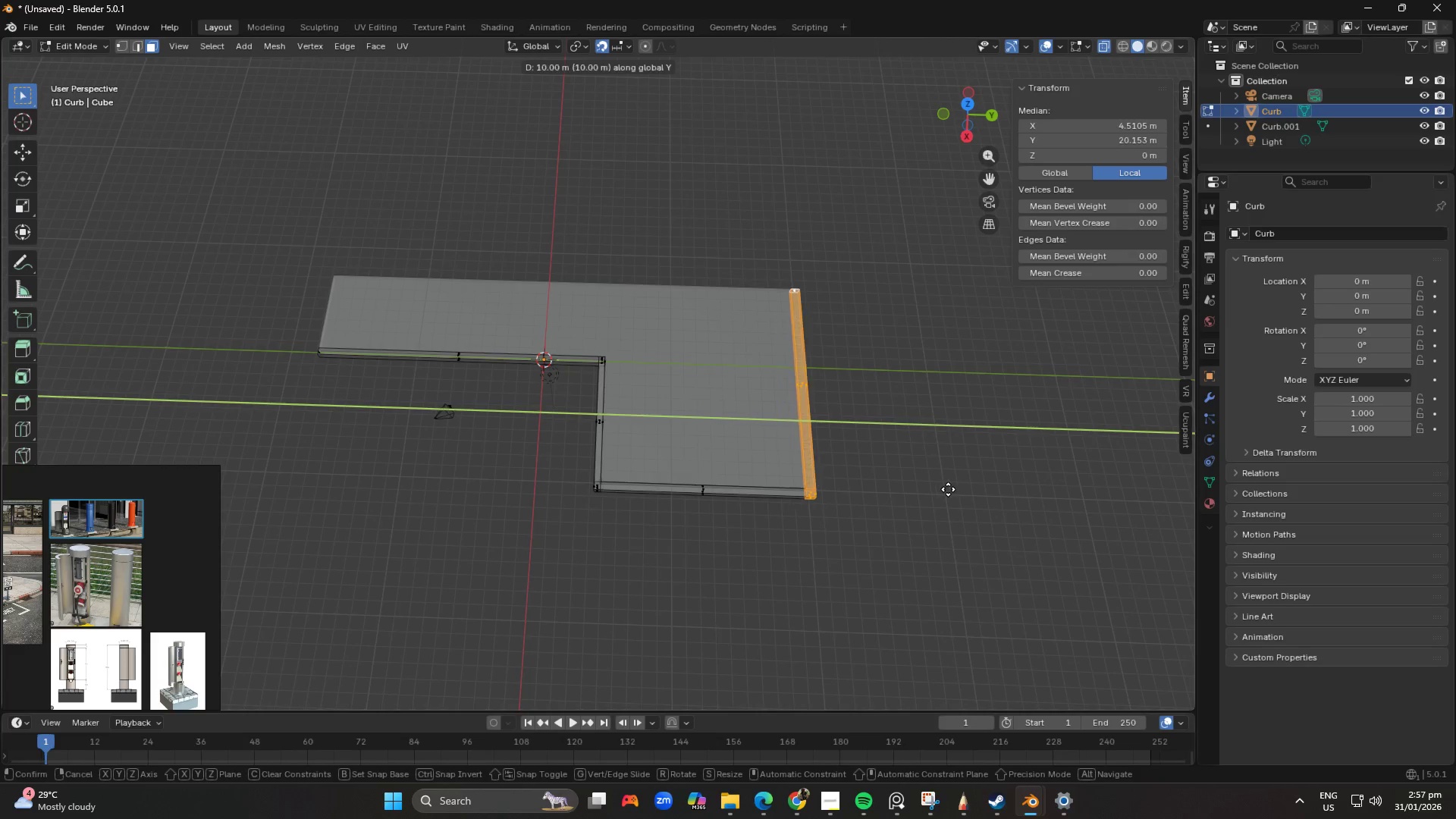 
left_click([951, 489])
 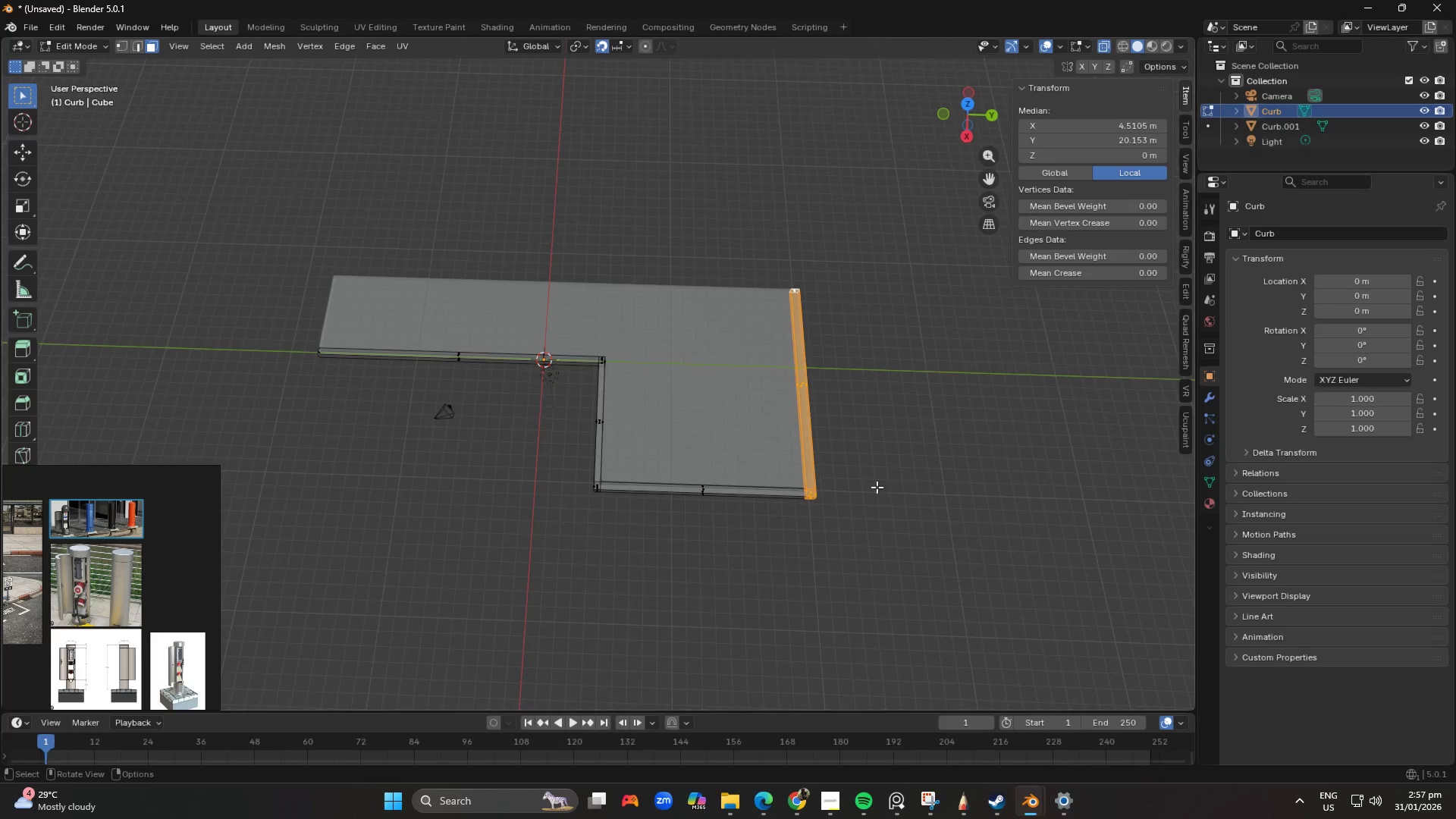 
scroll: coordinate [846, 476], scroll_direction: up, amount: 4.0
 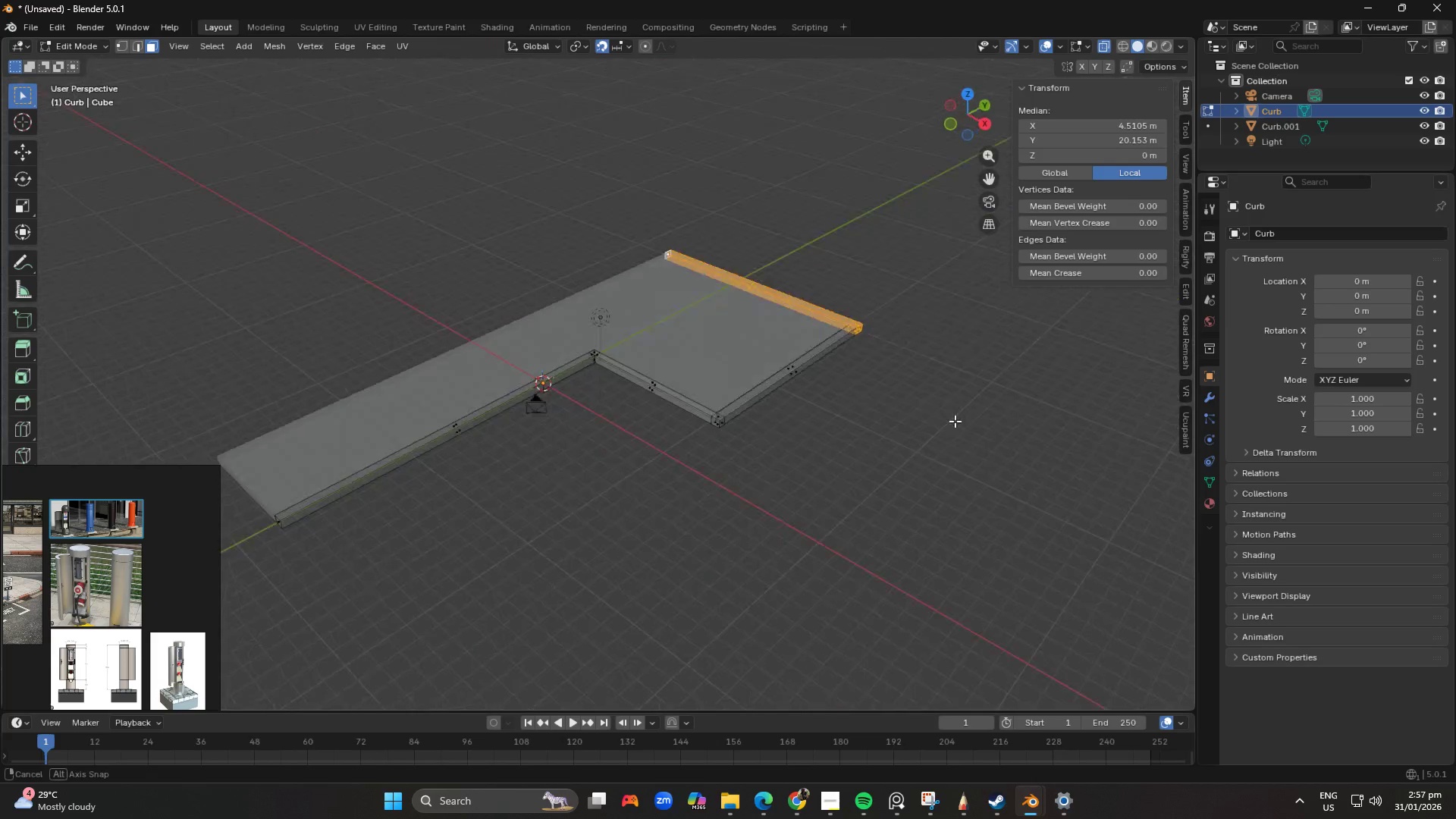 
scroll: coordinate [544, 419], scroll_direction: down, amount: 2.0
 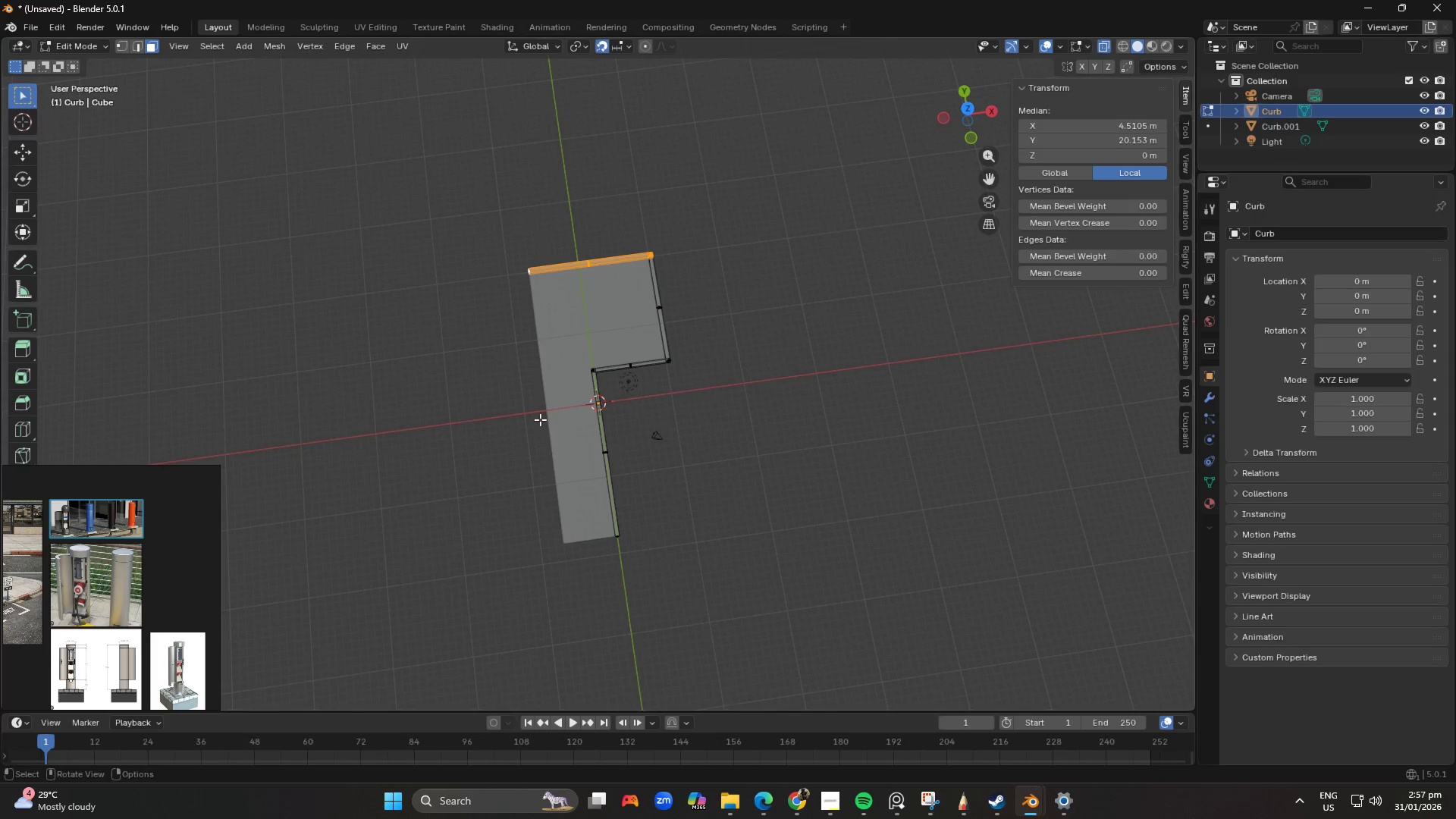 
scroll: coordinate [508, 365], scroll_direction: up, amount: 3.0
 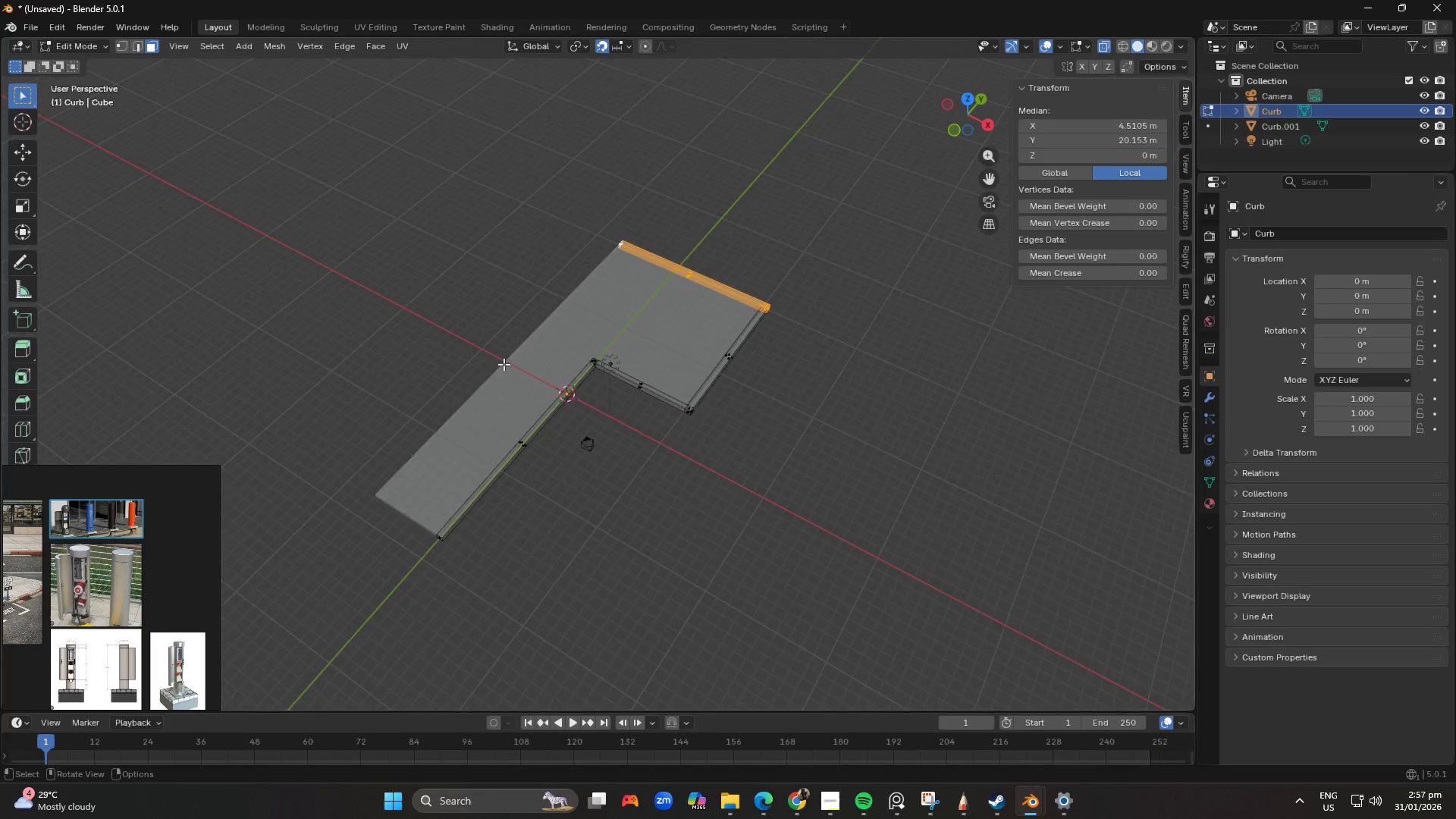 
scroll: coordinate [504, 364], scroll_direction: down, amount: 3.0
 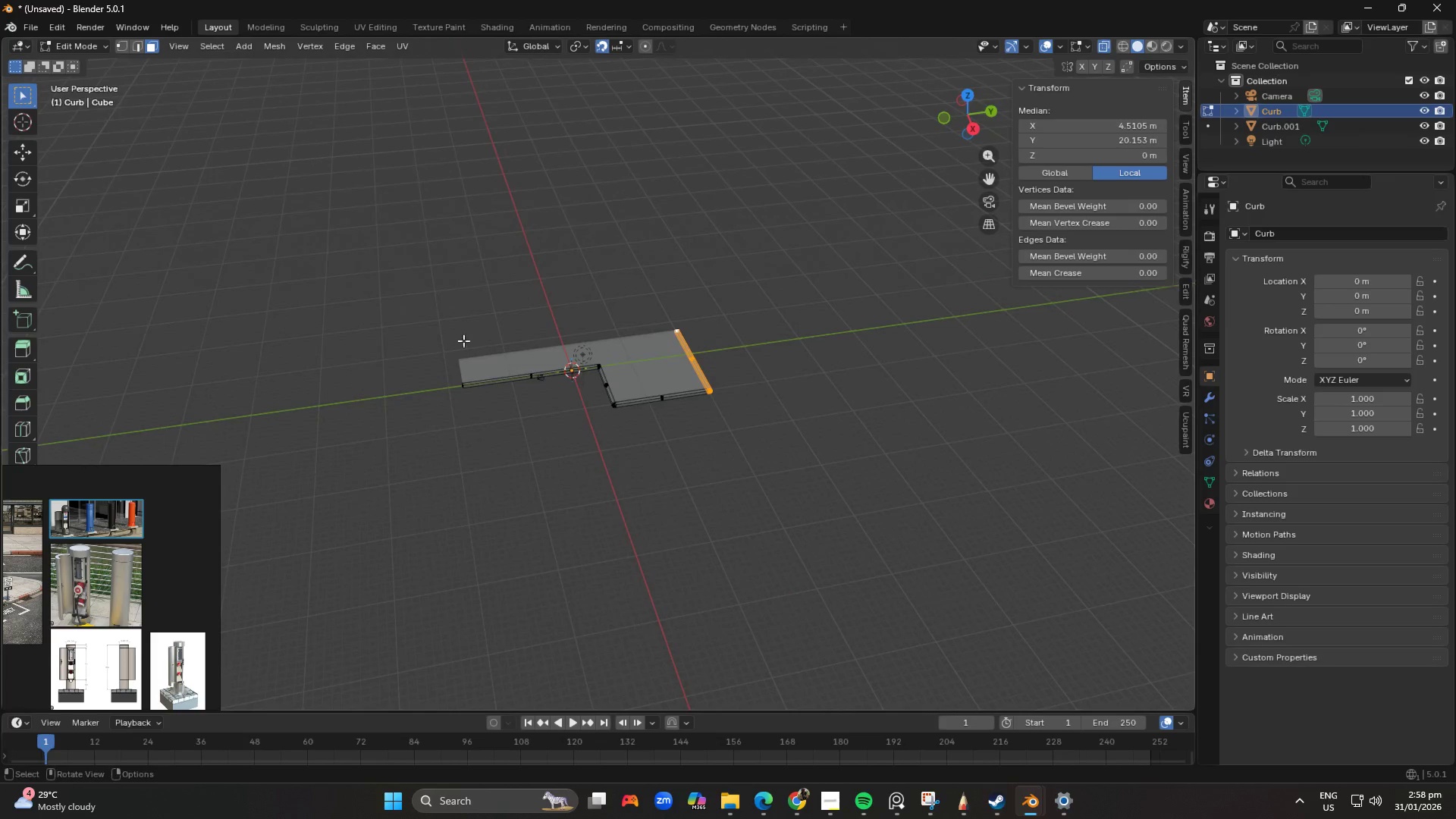 
key(Shift+ShiftLeft)
 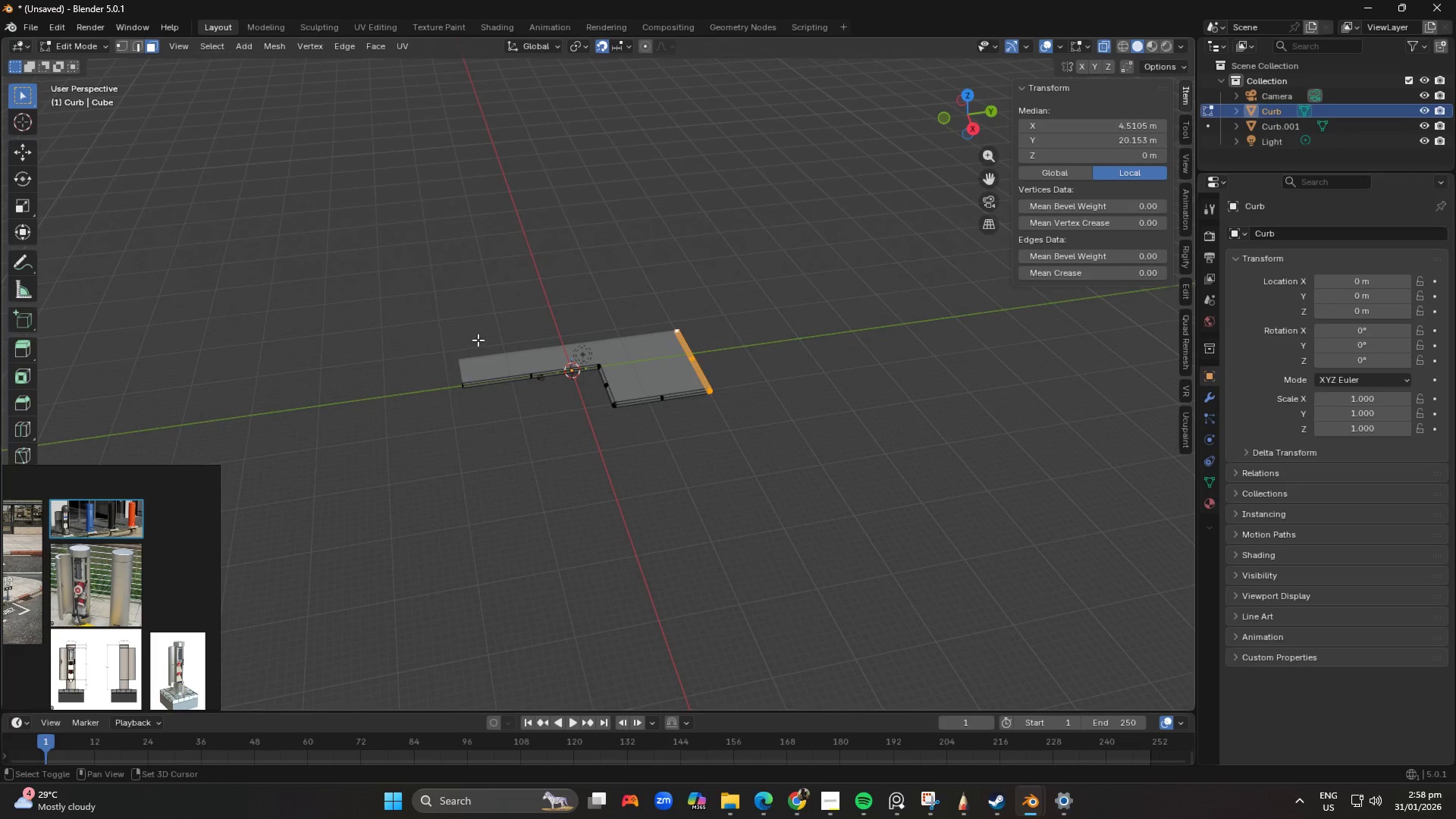 
key(Shift+A)
 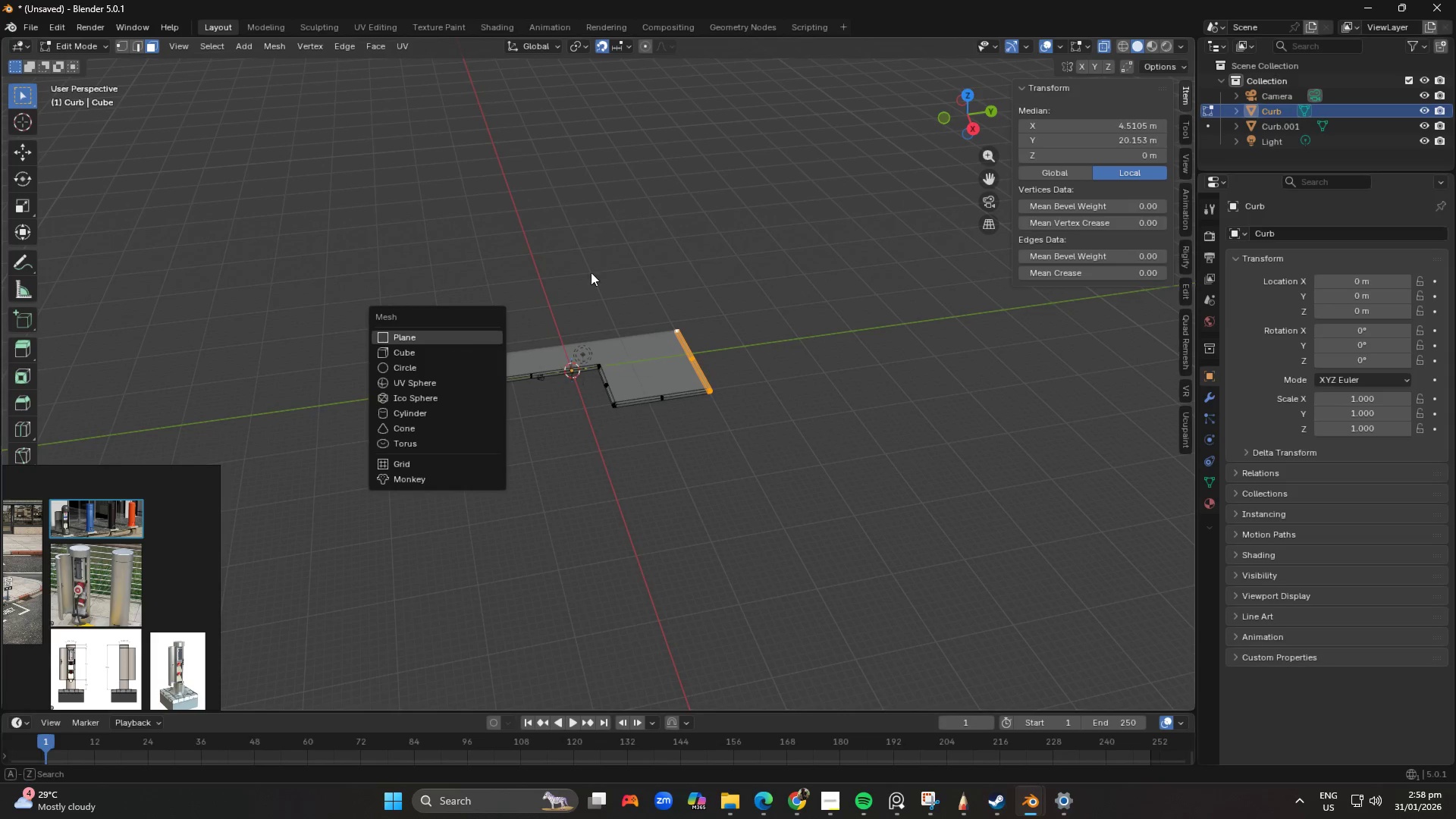 
key(Tab)
 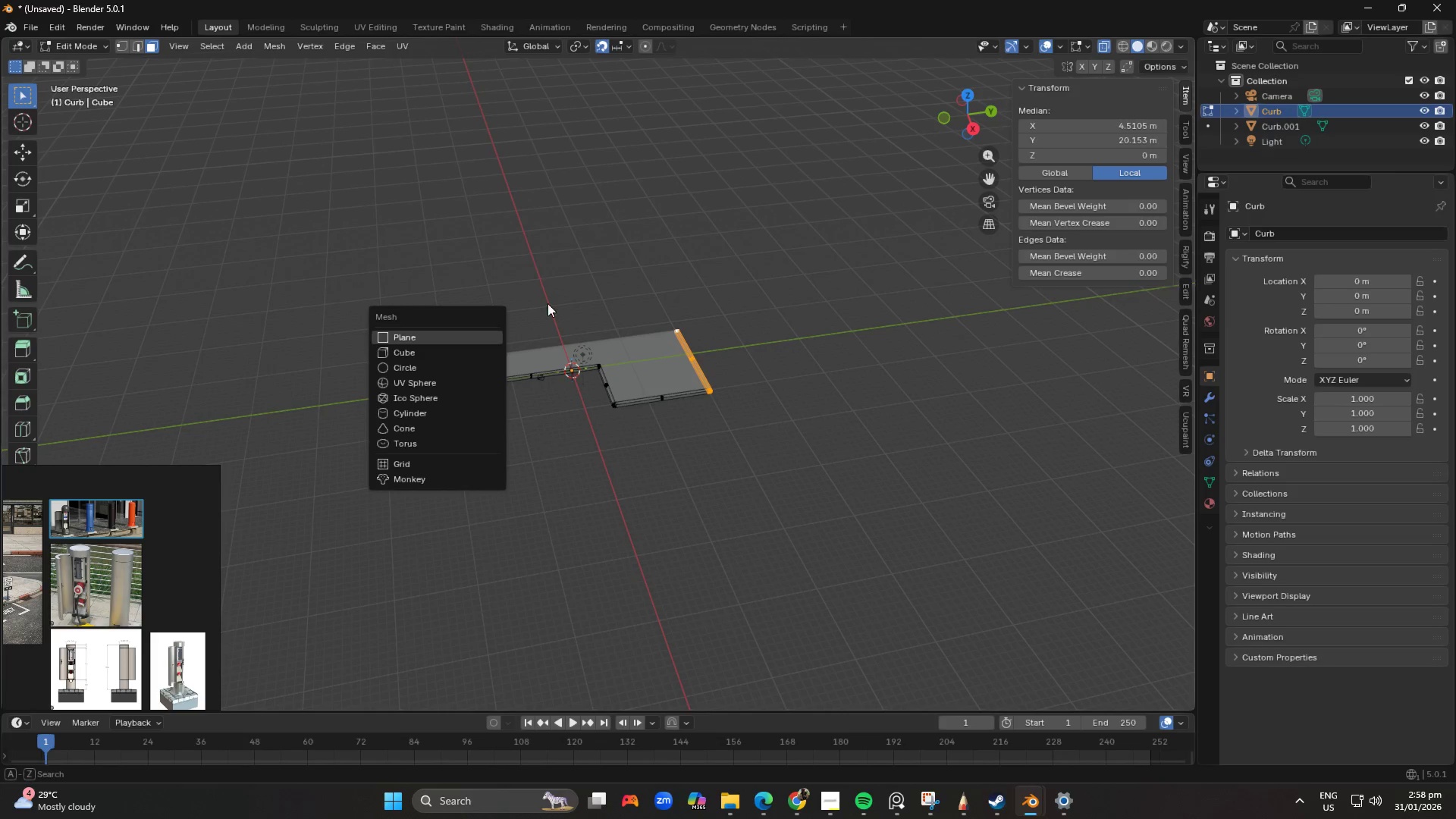 
left_click([620, 252])
 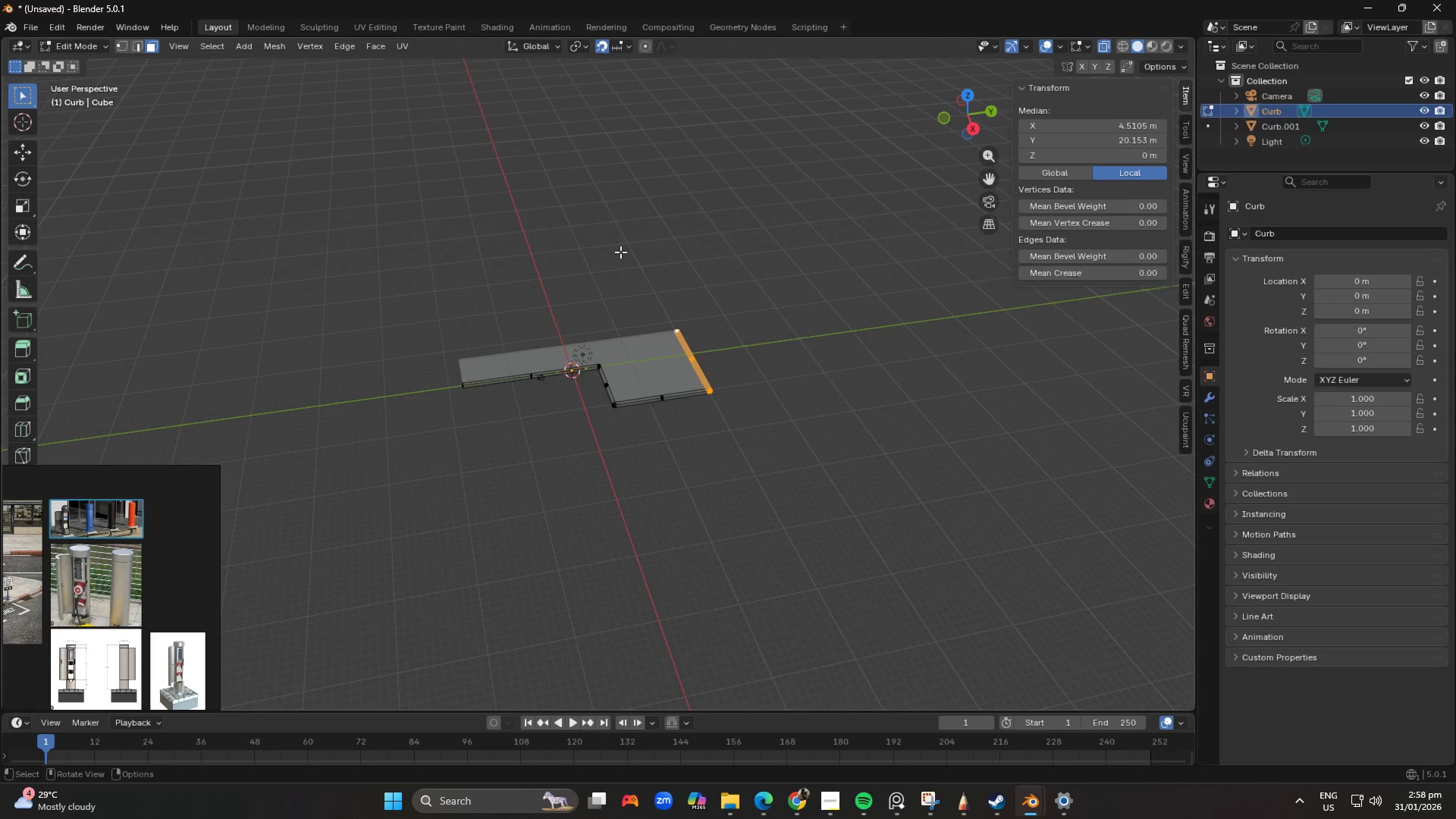 
key(Tab)
 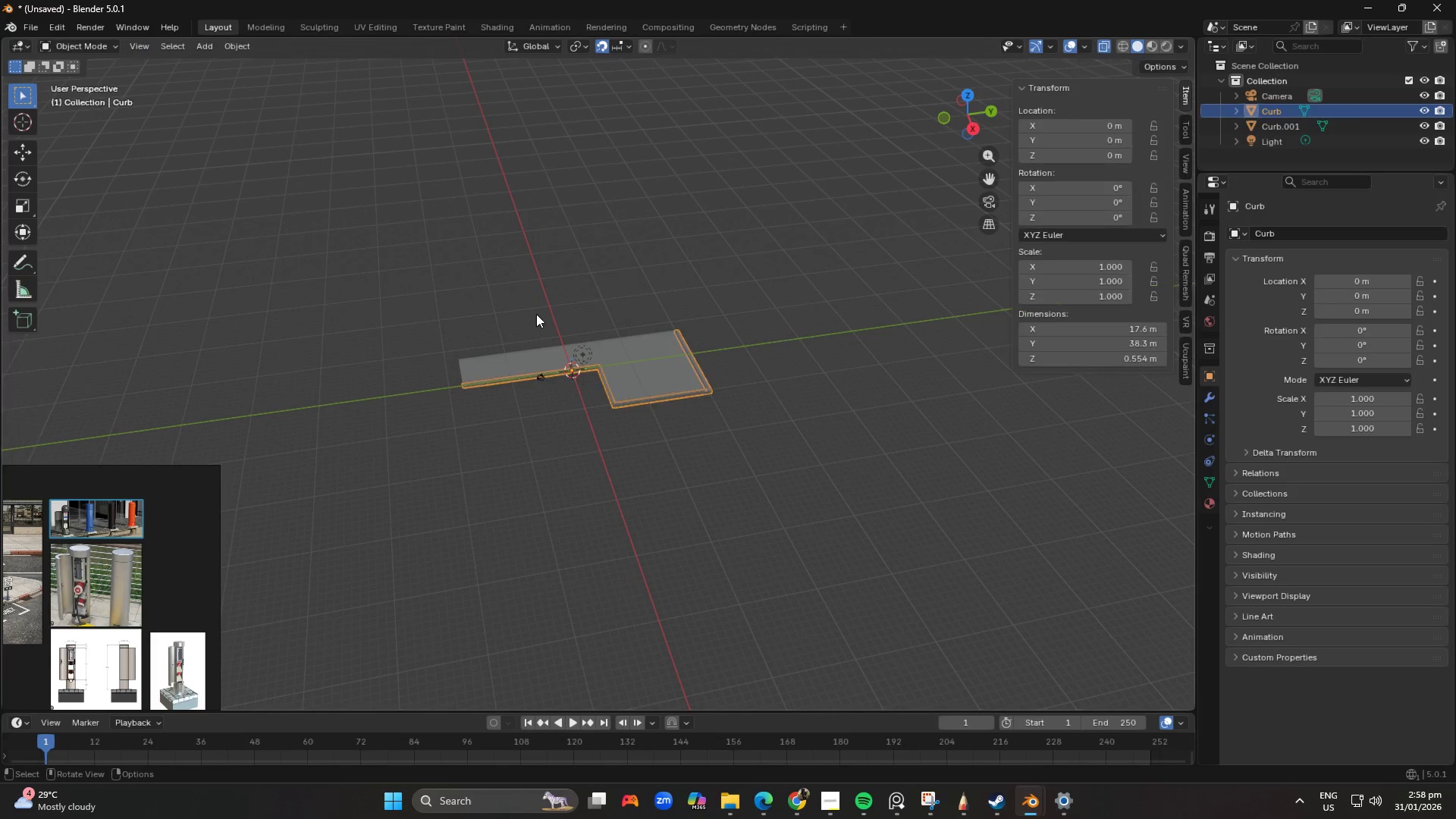 
key(Shift+A)
 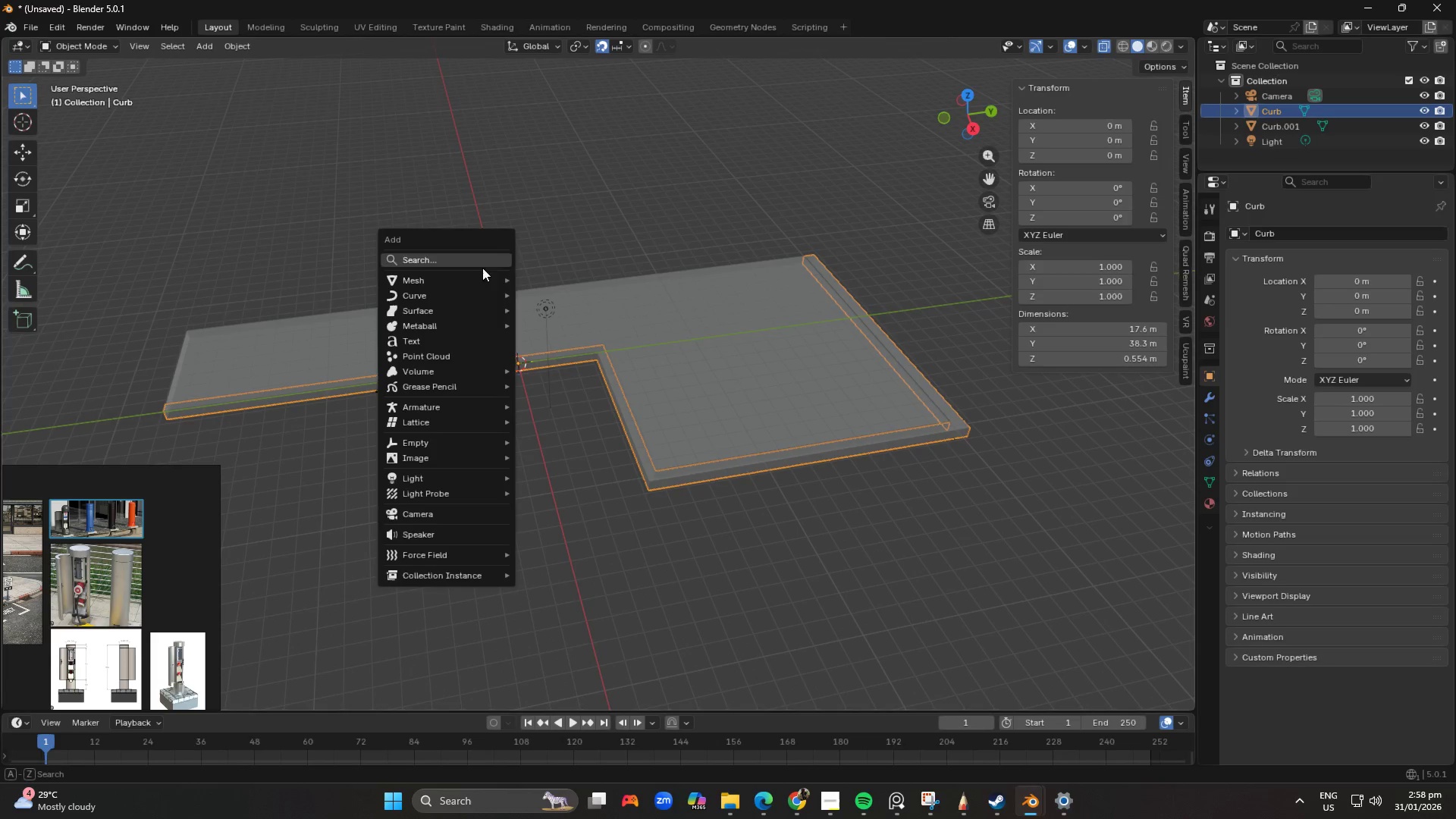 
scroll: coordinate [490, 264], scroll_direction: up, amount: 6.0
 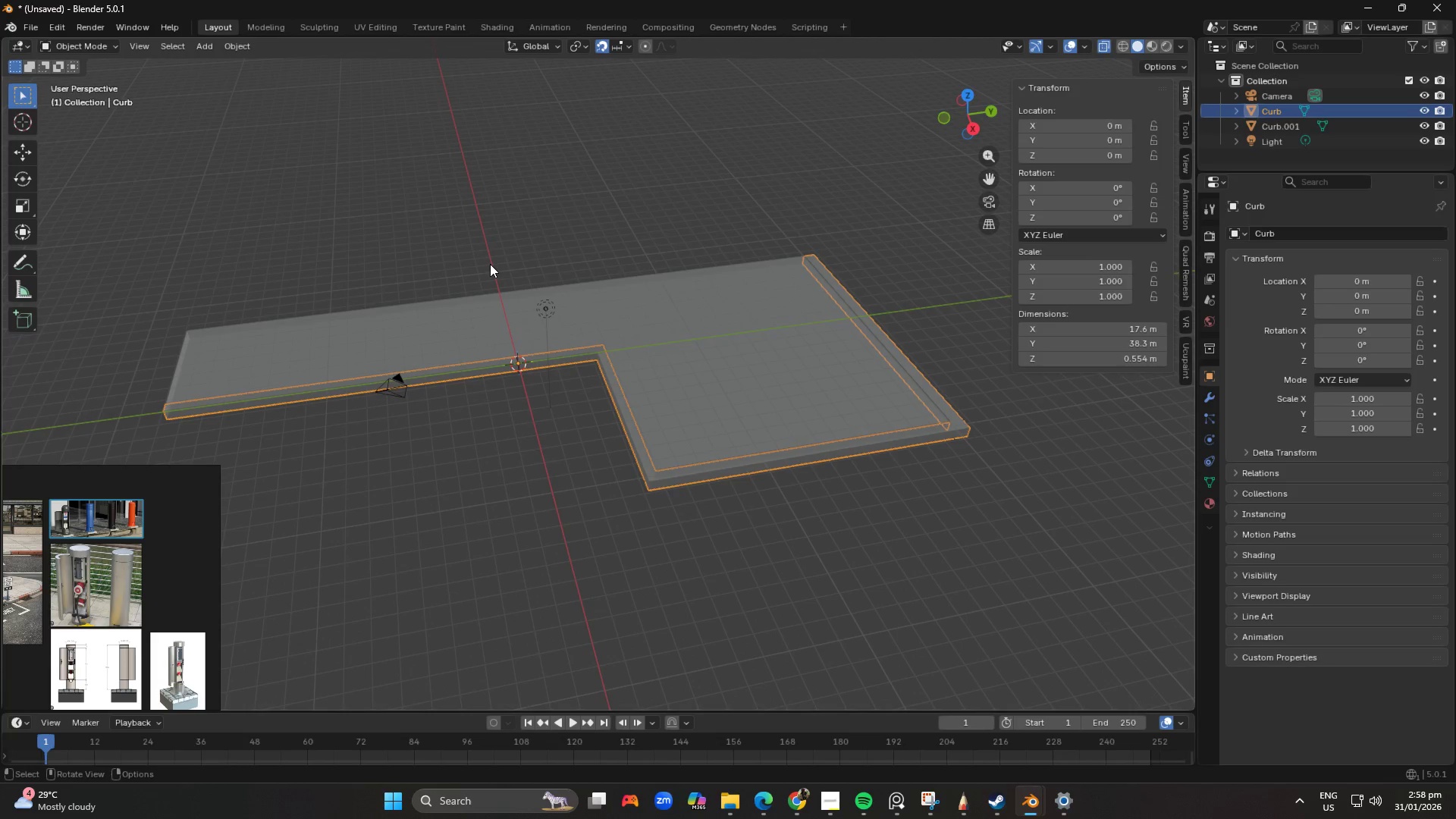 
mouse_move([451, 294])
 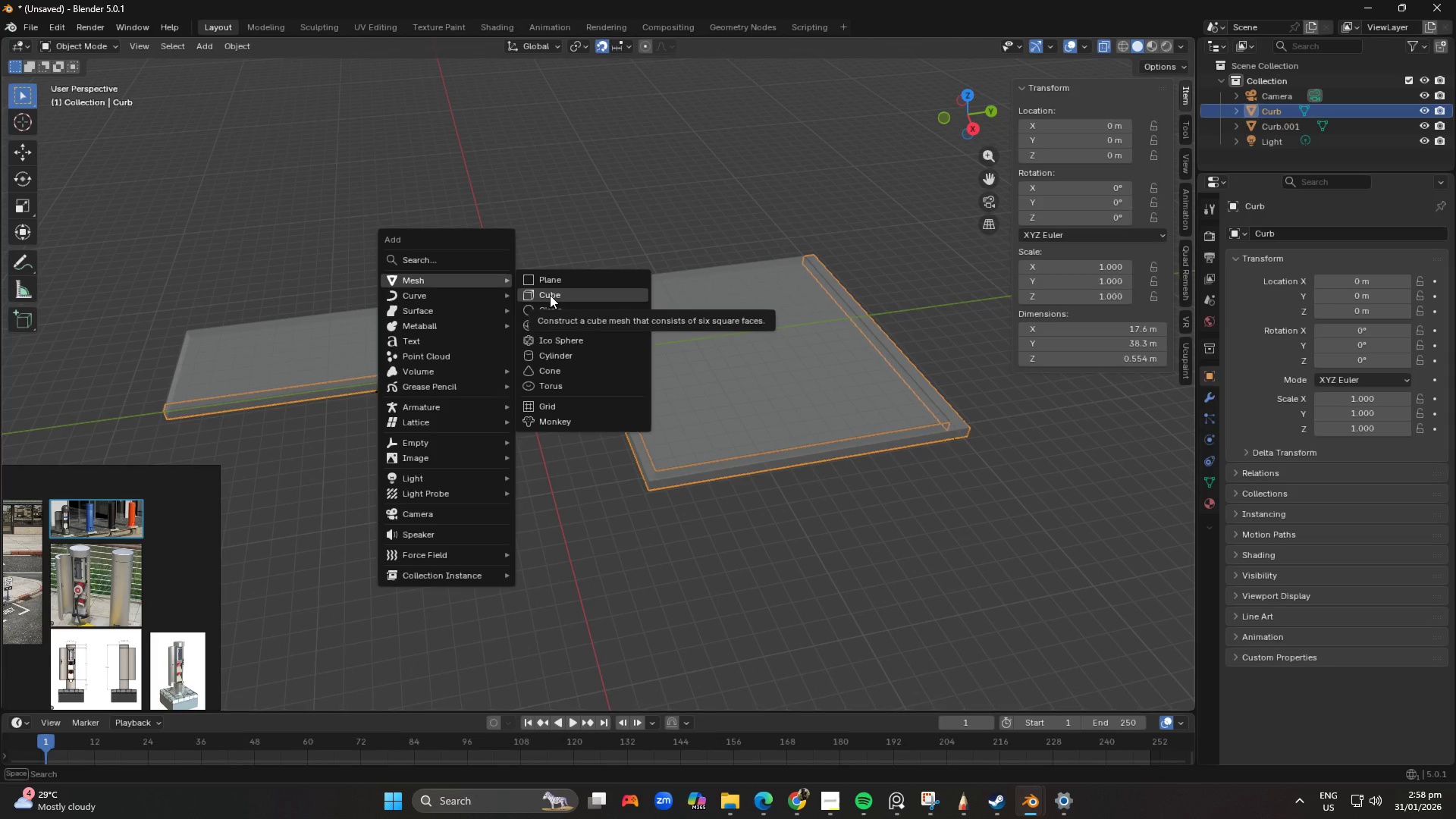 
left_click([550, 295])
 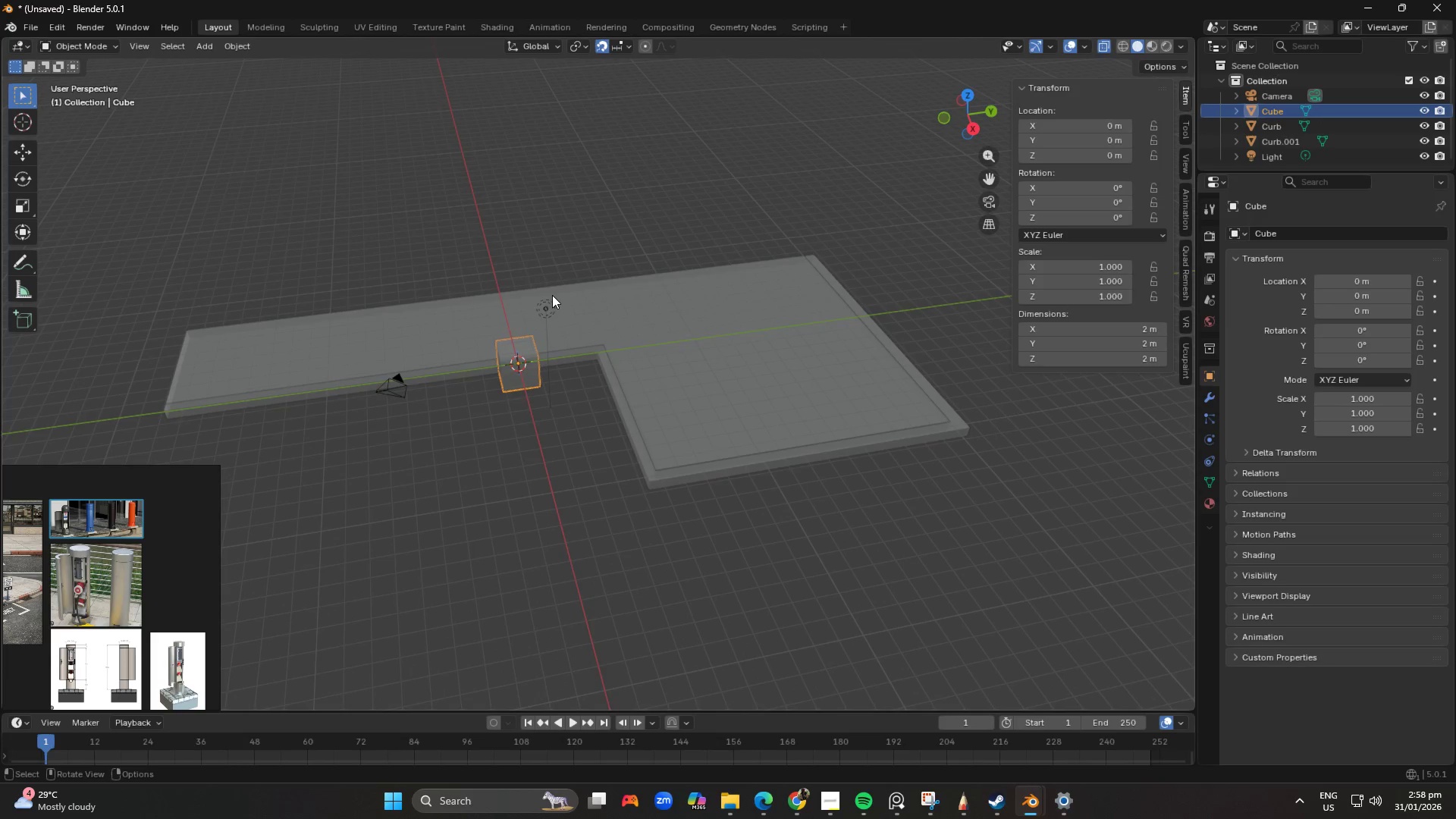 
scroll: coordinate [552, 295], scroll_direction: down, amount: 3.0
 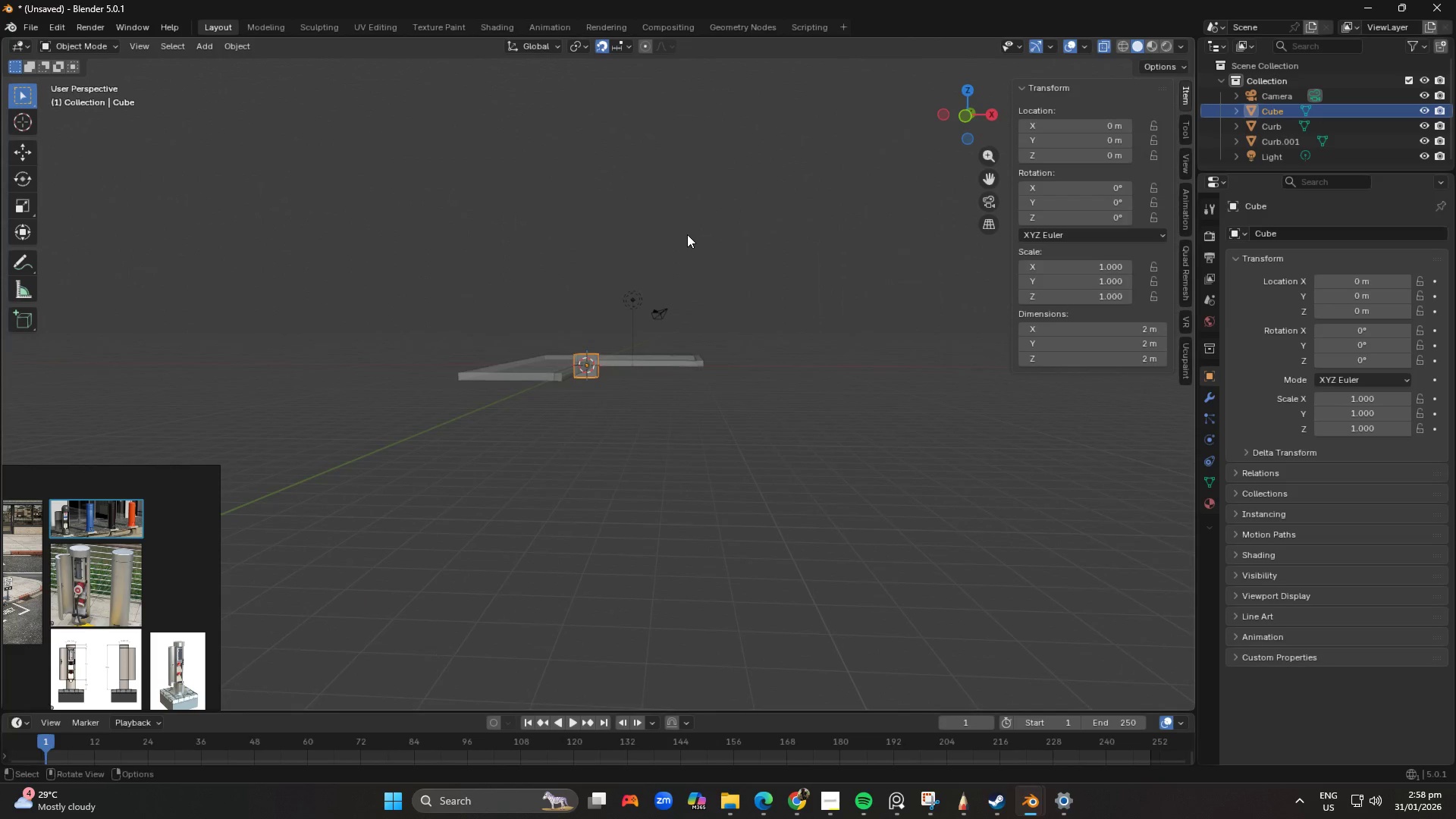 
scroll: coordinate [651, 320], scroll_direction: up, amount: 2.0
 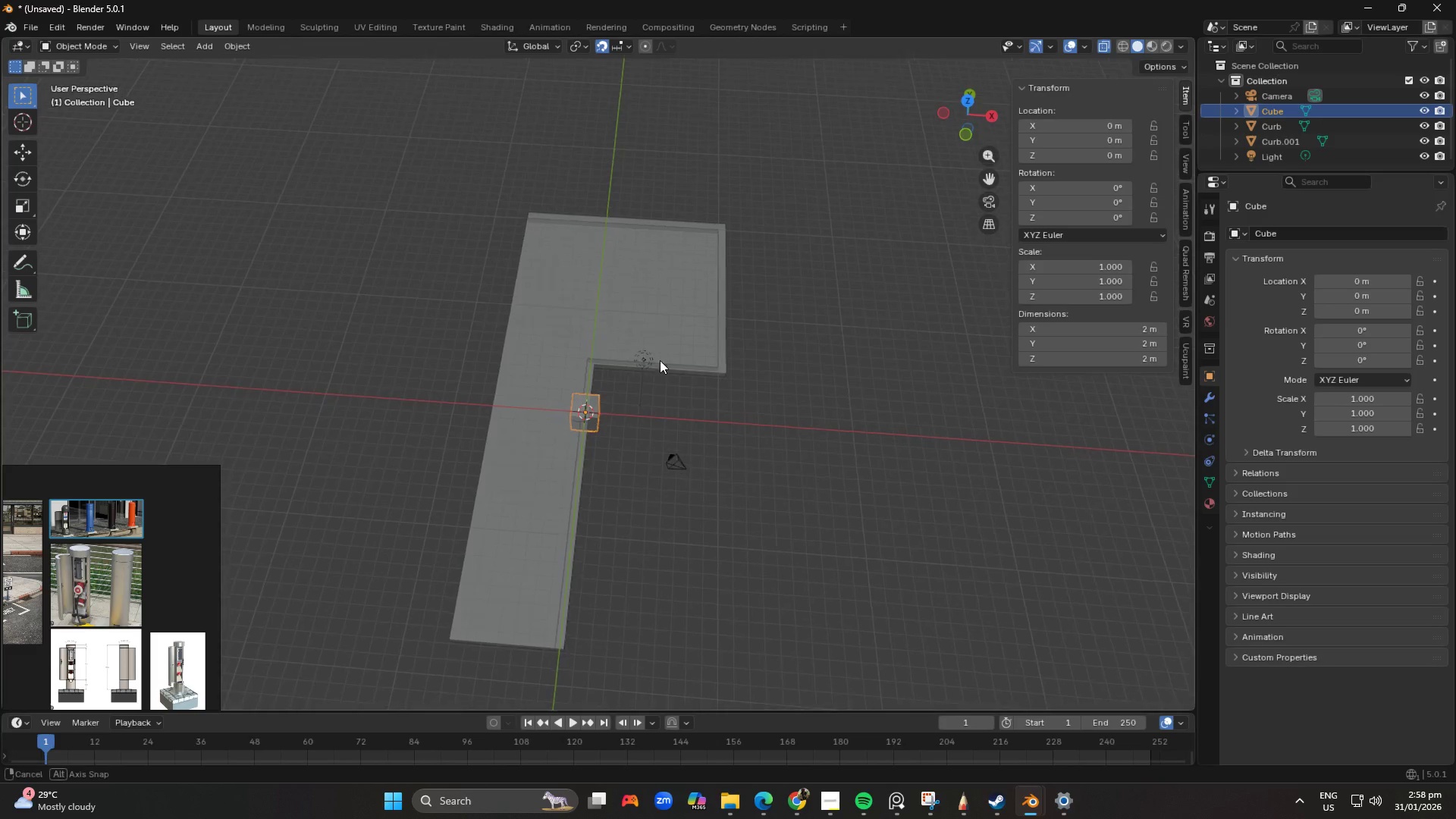 
key(G)
 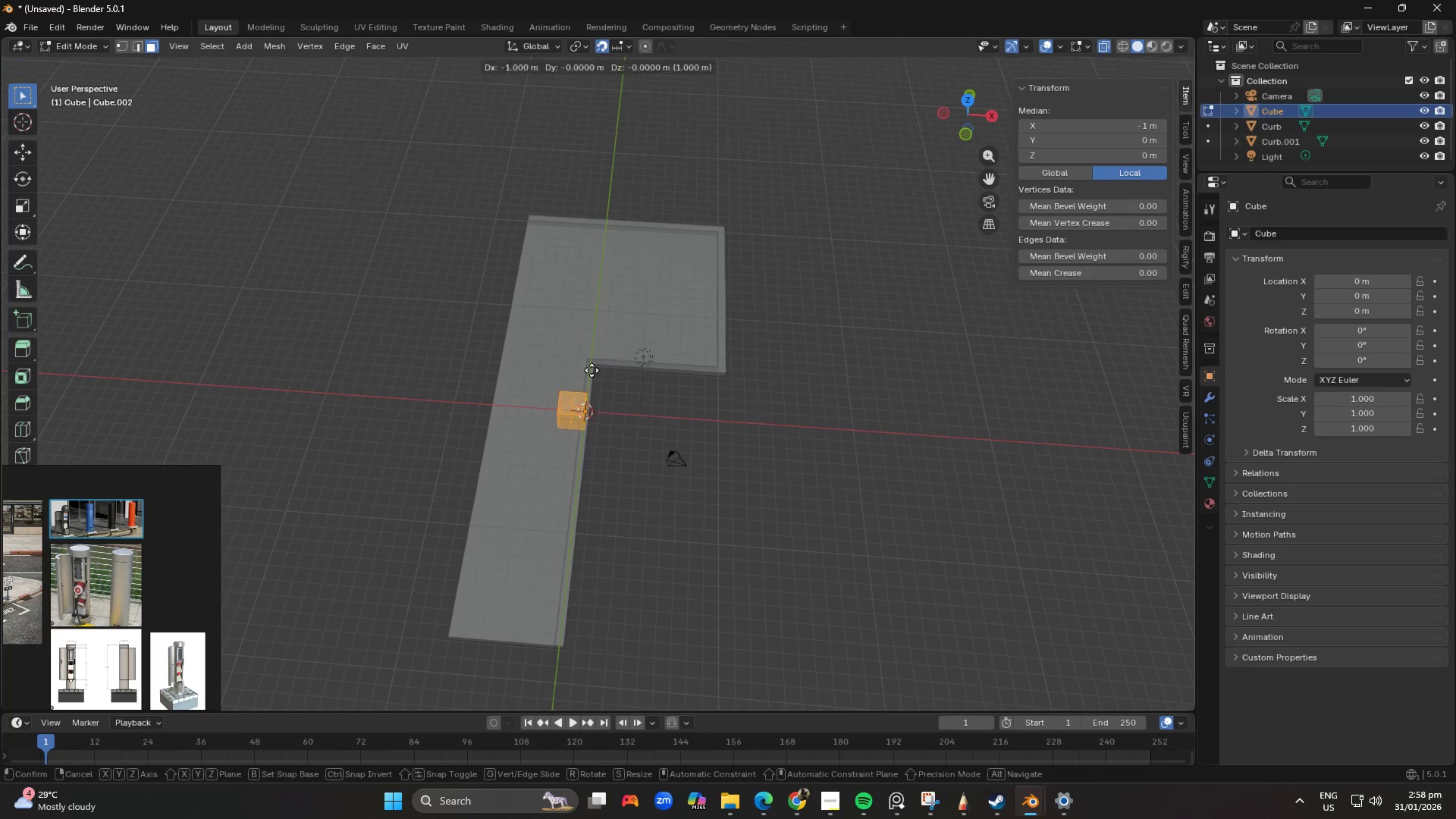 
key(X)
 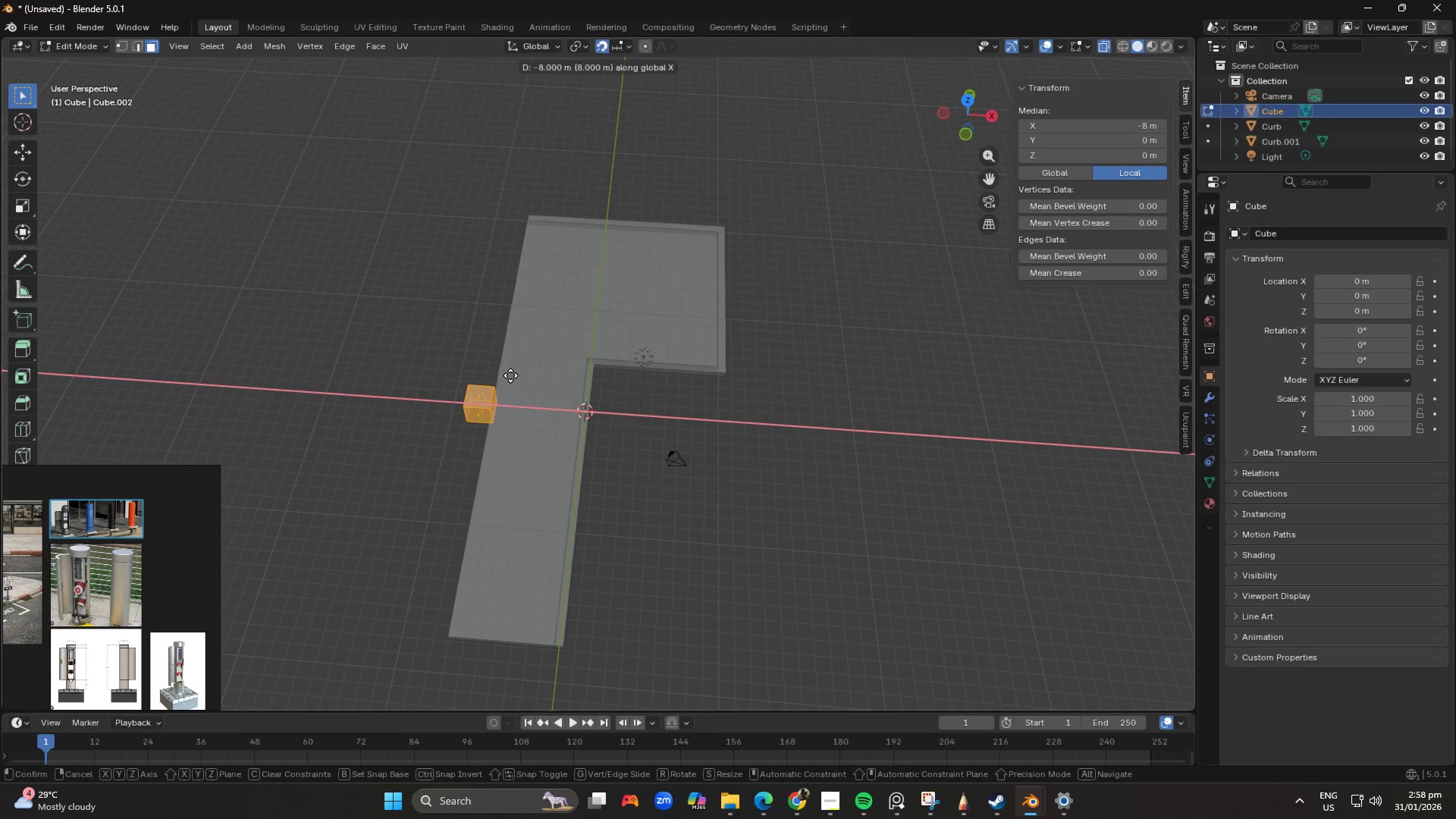 
left_click([510, 375])
 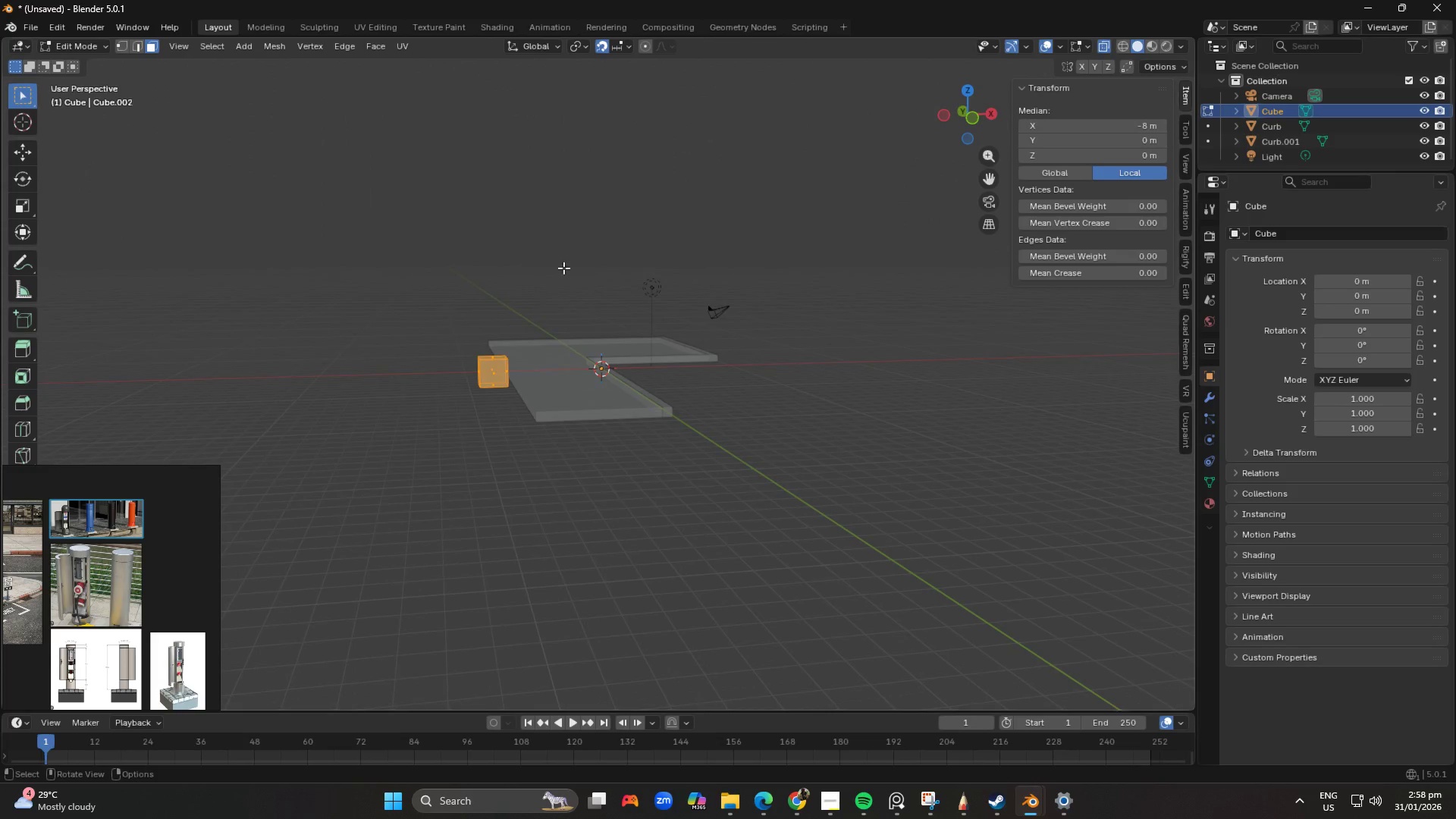 
key(PageUp)
 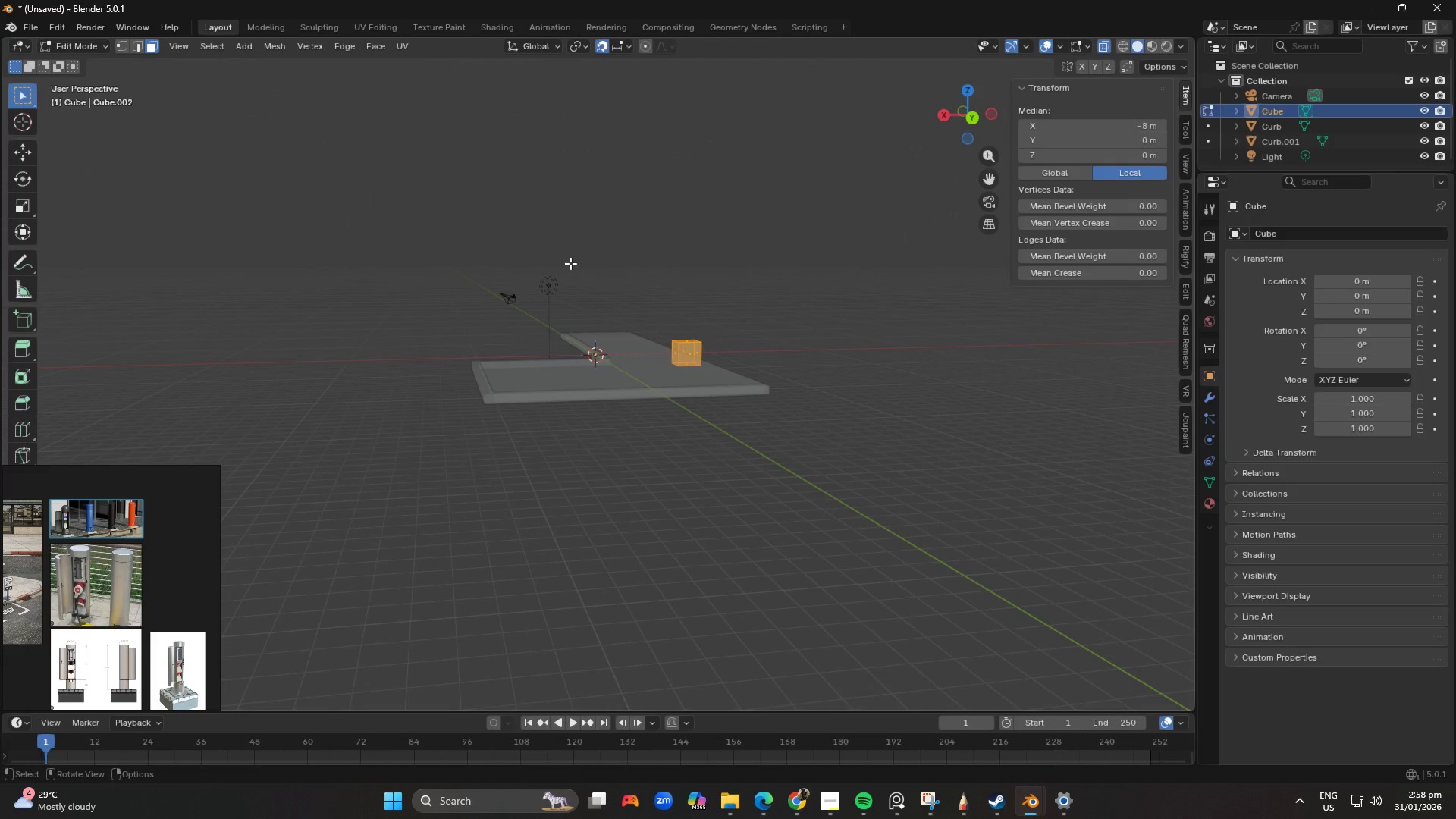 
key(PageDown)
 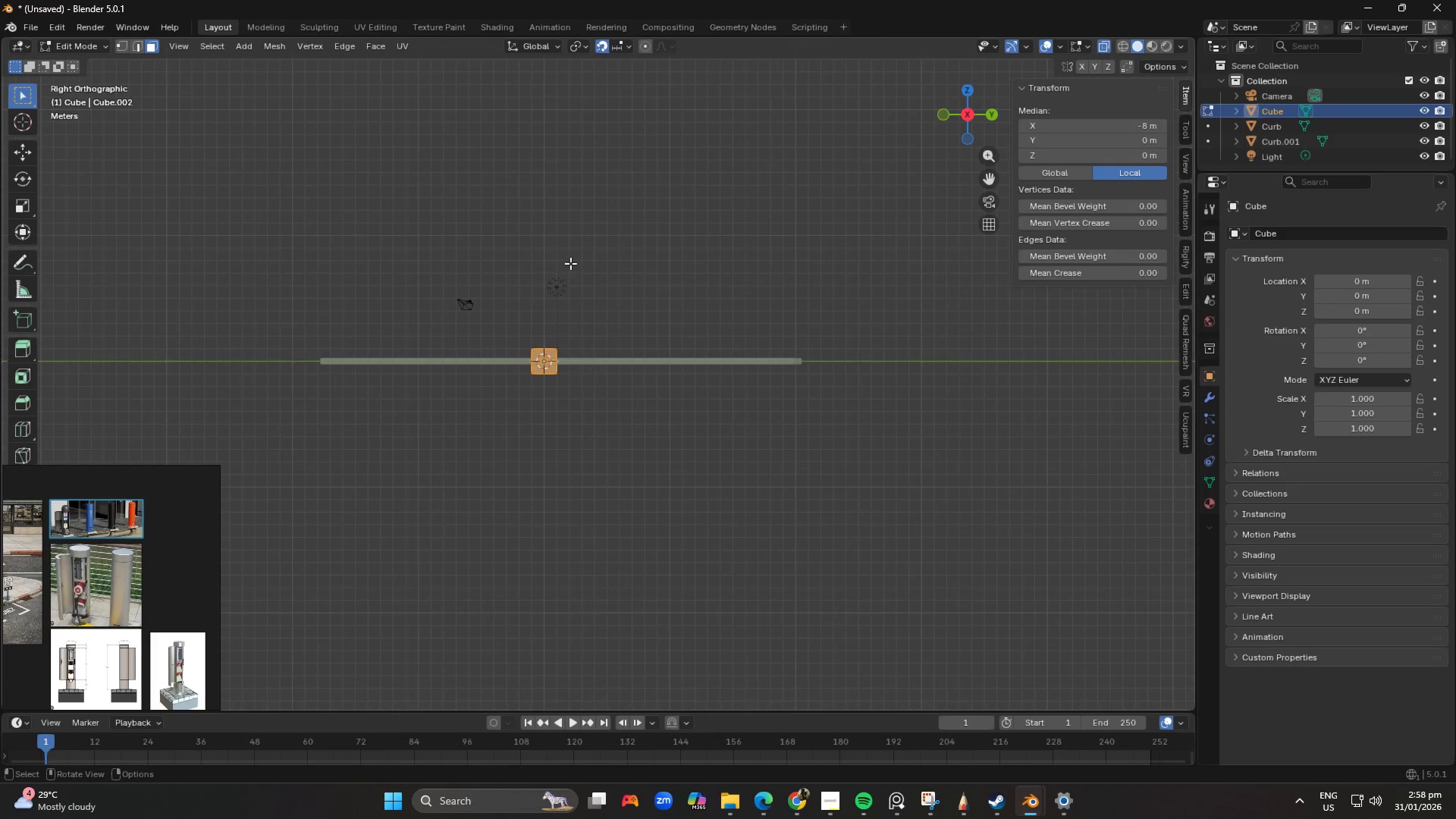 
key(End)
 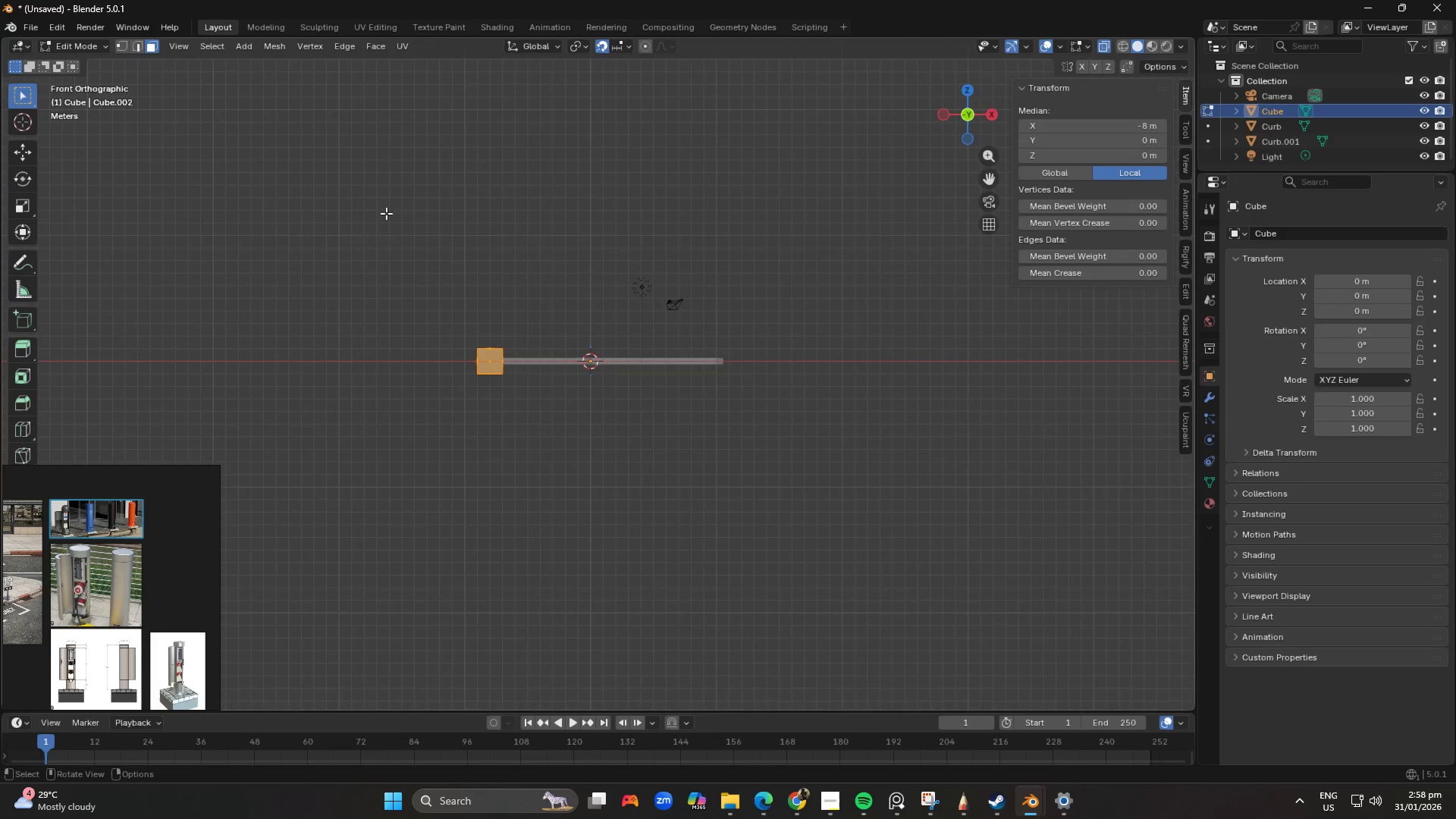 
key(Shift+ShiftLeft)
 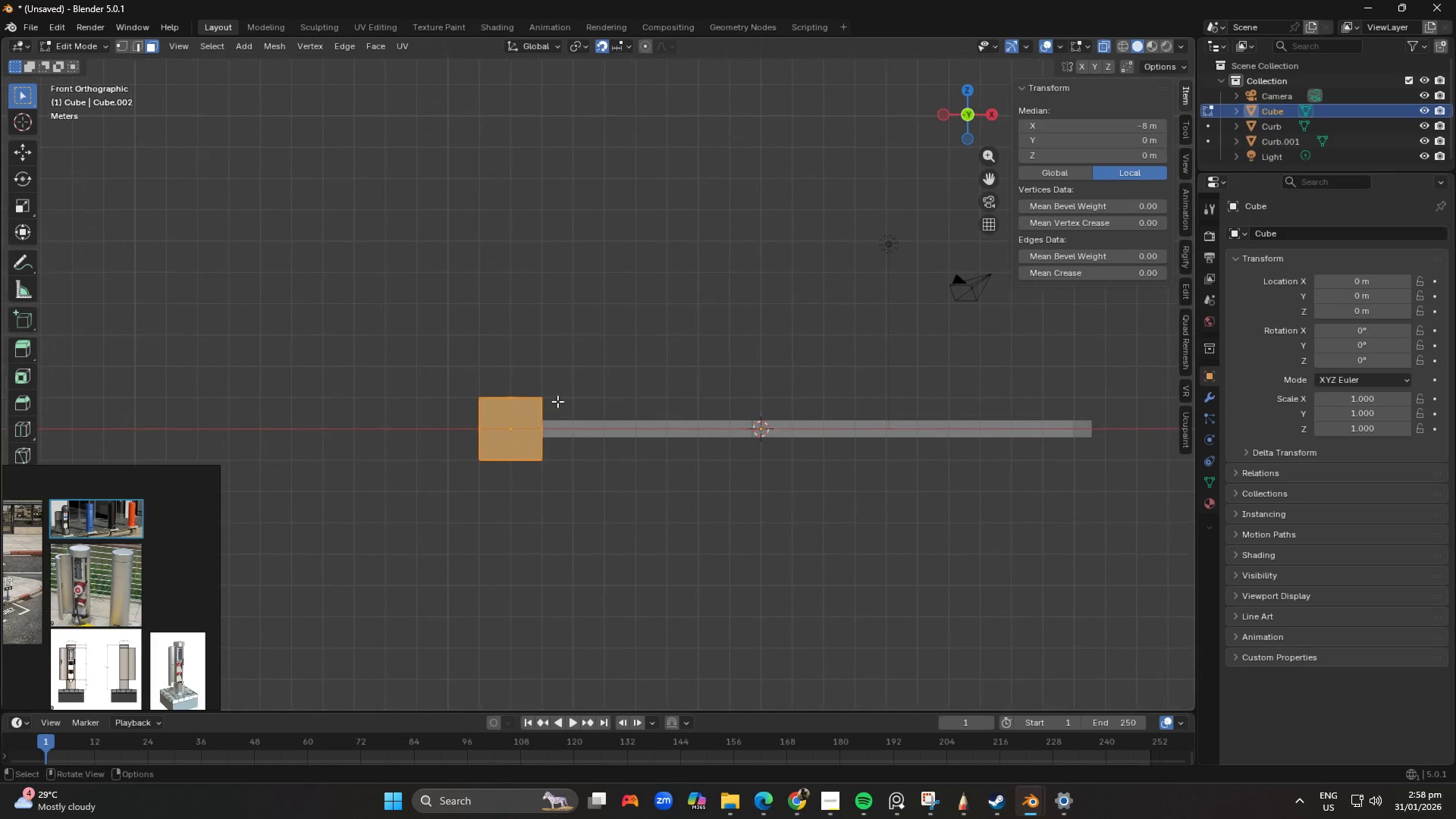 
scroll: coordinate [504, 337], scroll_direction: up, amount: 5.0
 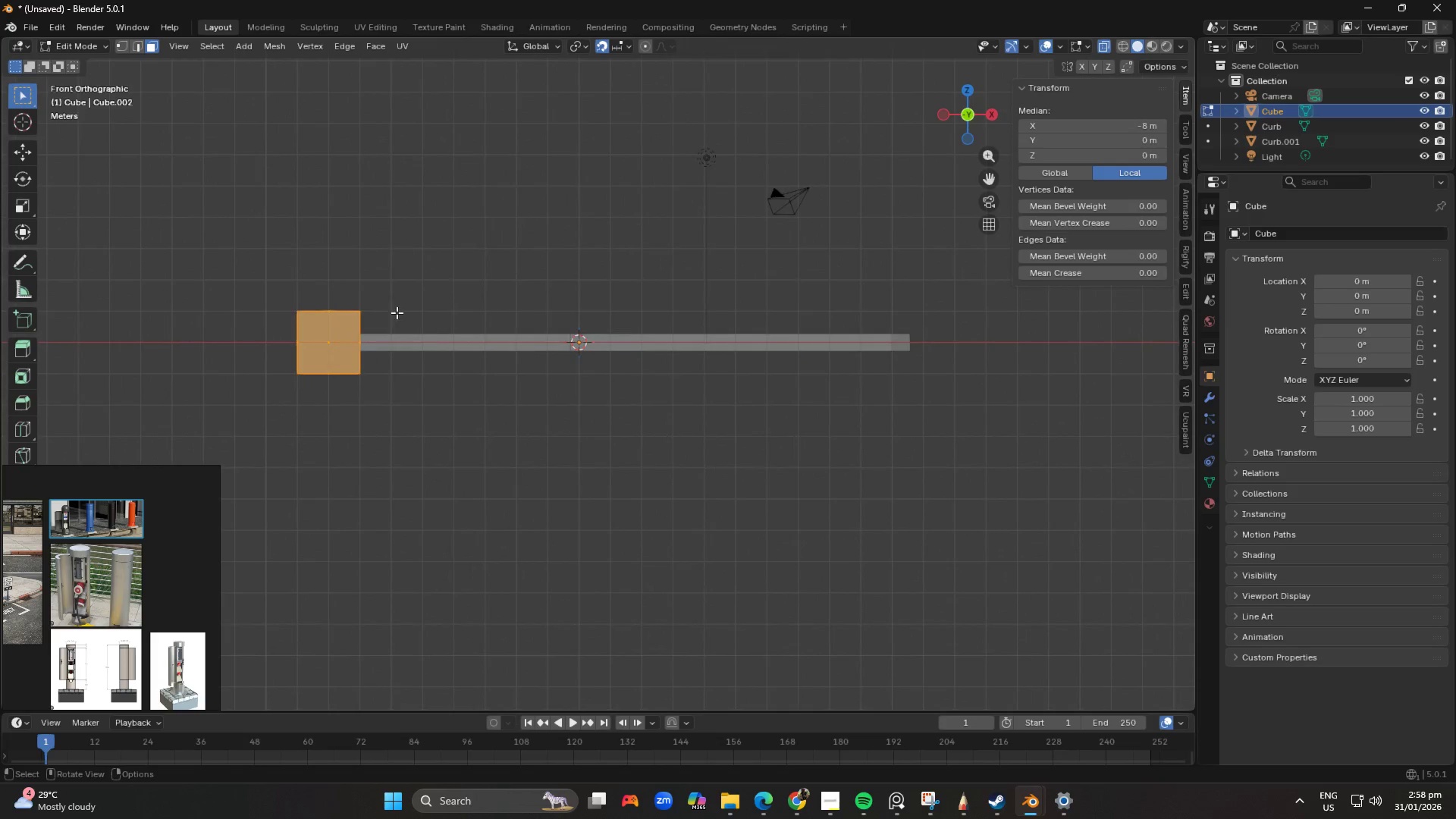 
scroll: coordinate [466, 366], scroll_direction: down, amount: 4.0
 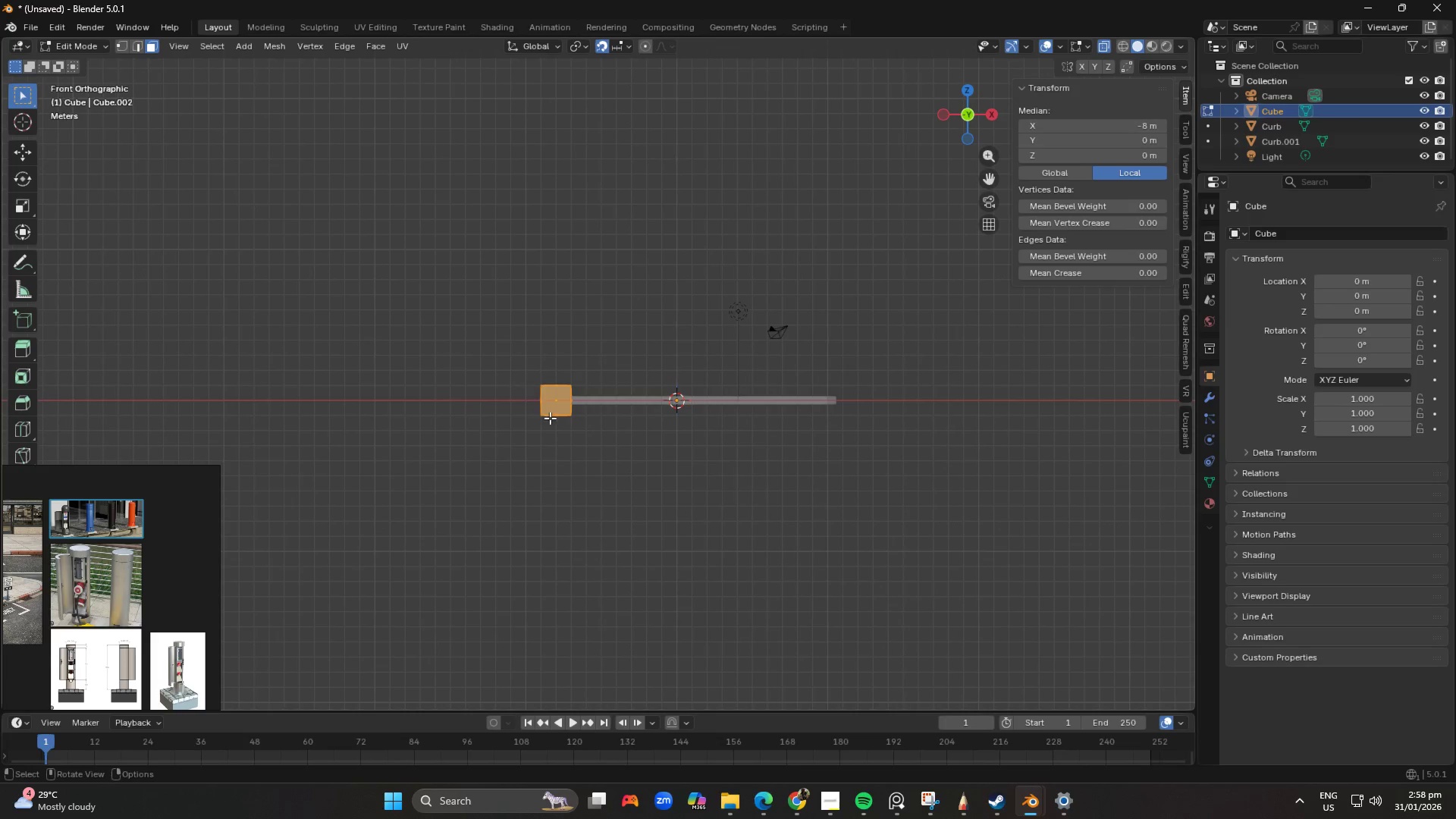 
key(S)
 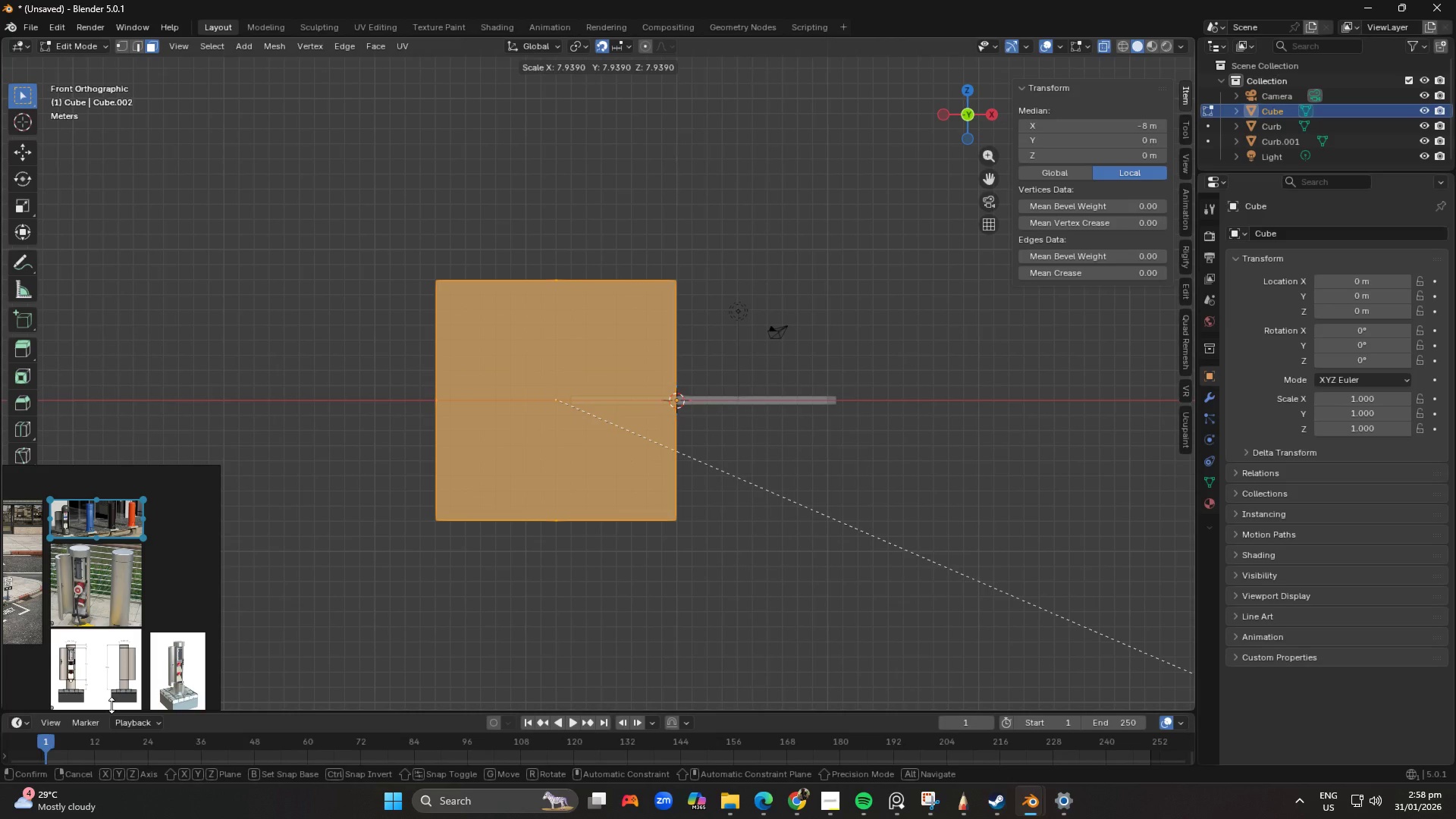 
left_click([111, 705])
 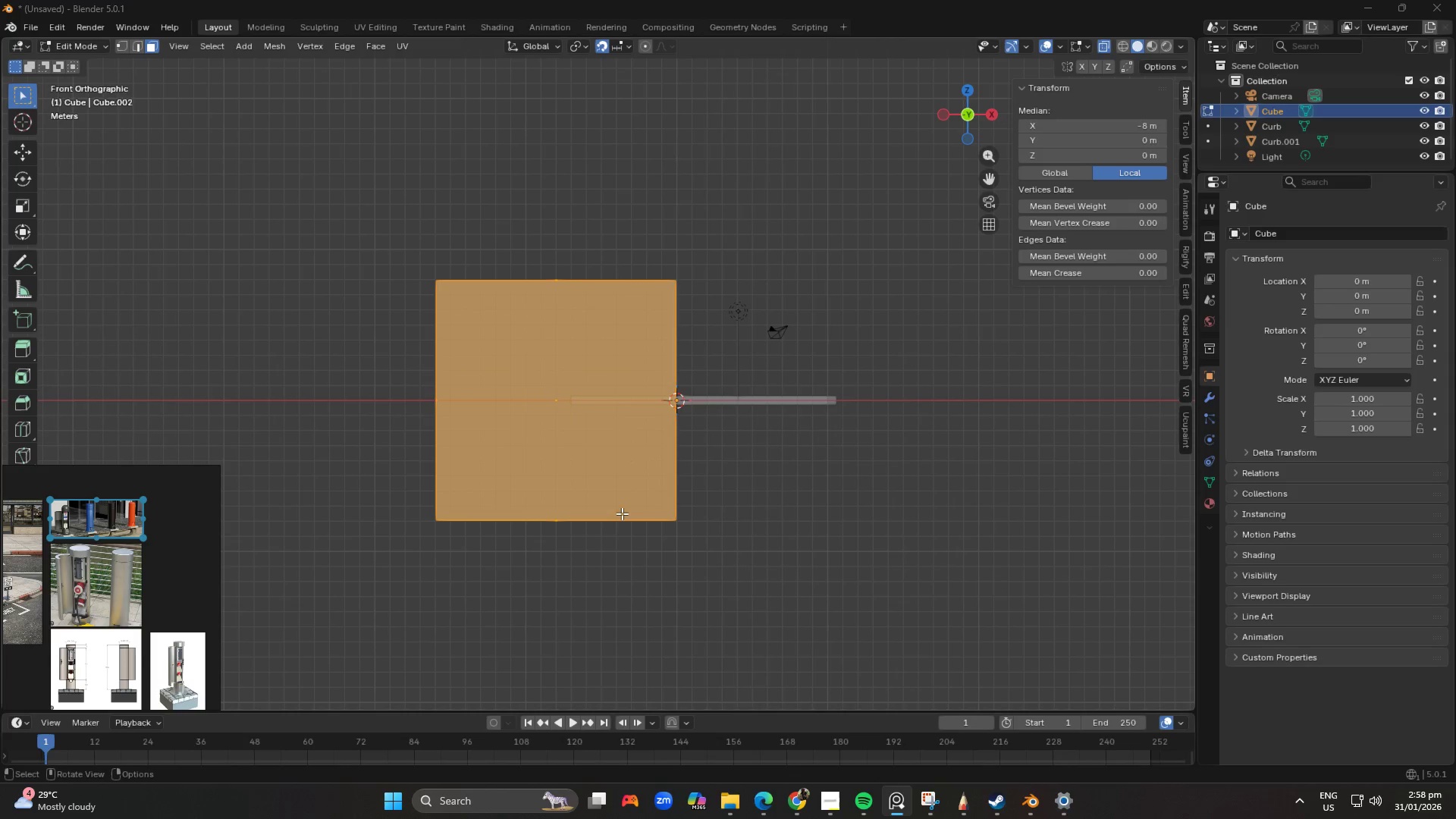 
type(gzgy)
 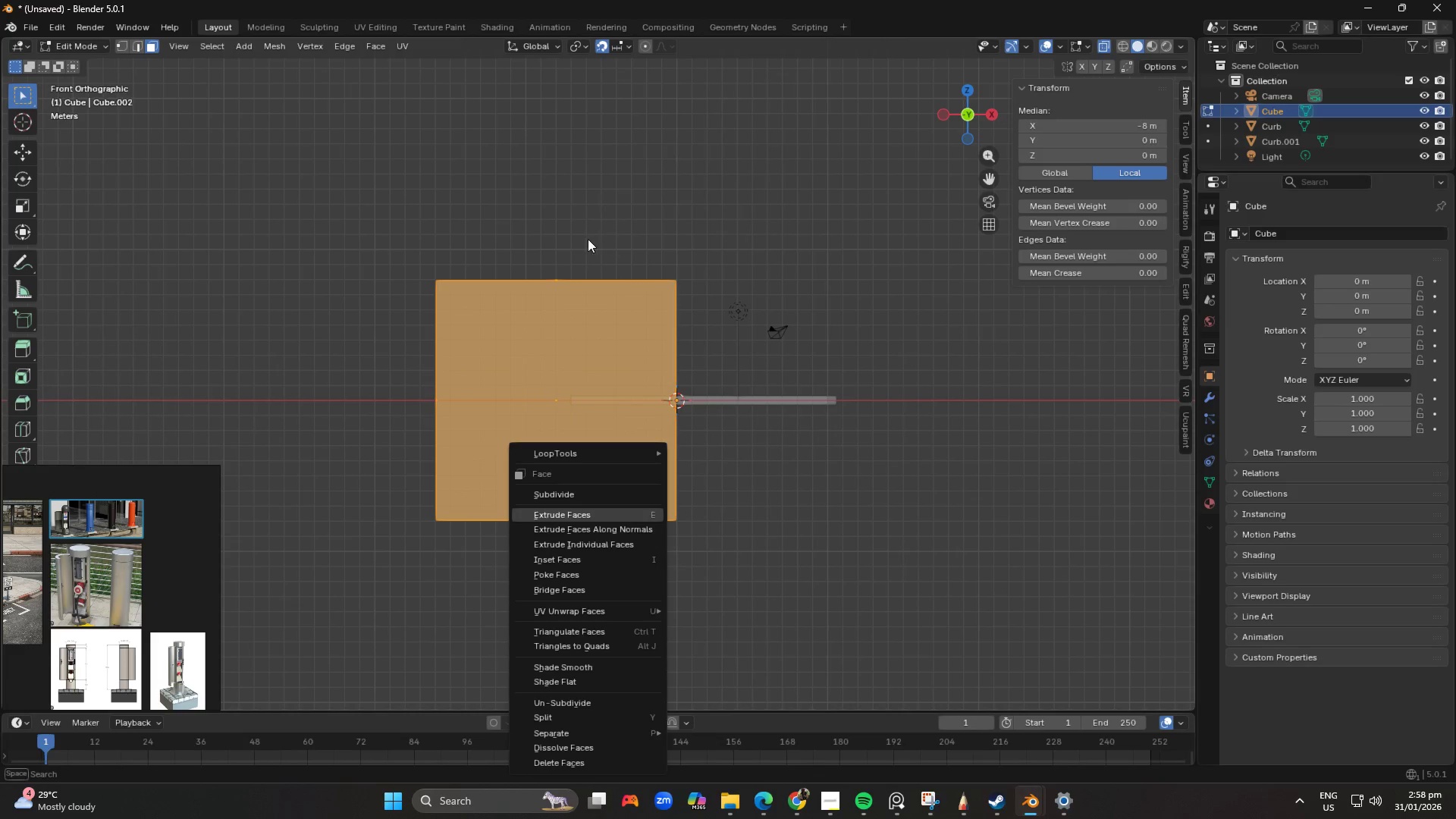 
left_click([522, 381])
 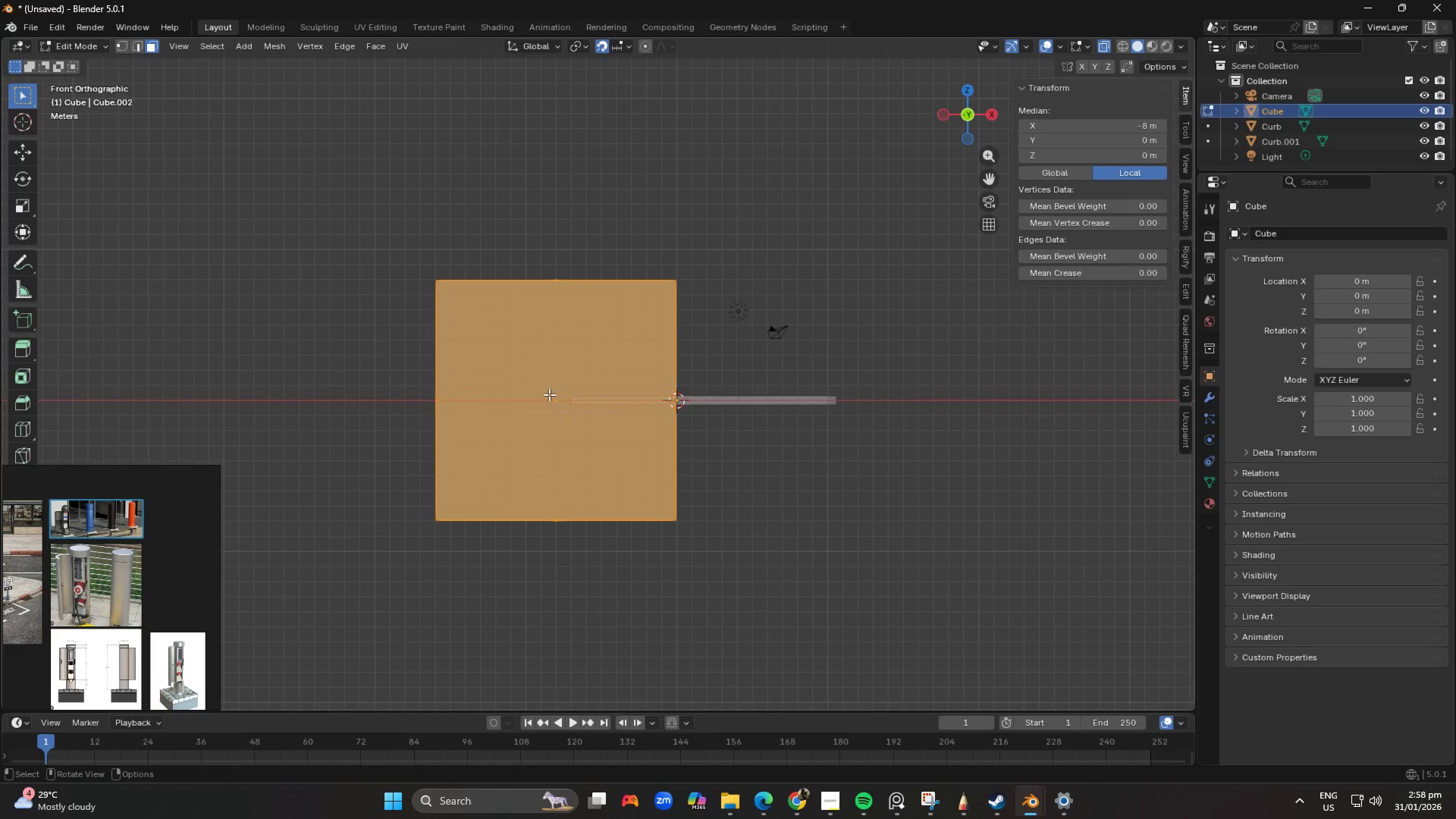 
type(gx)
 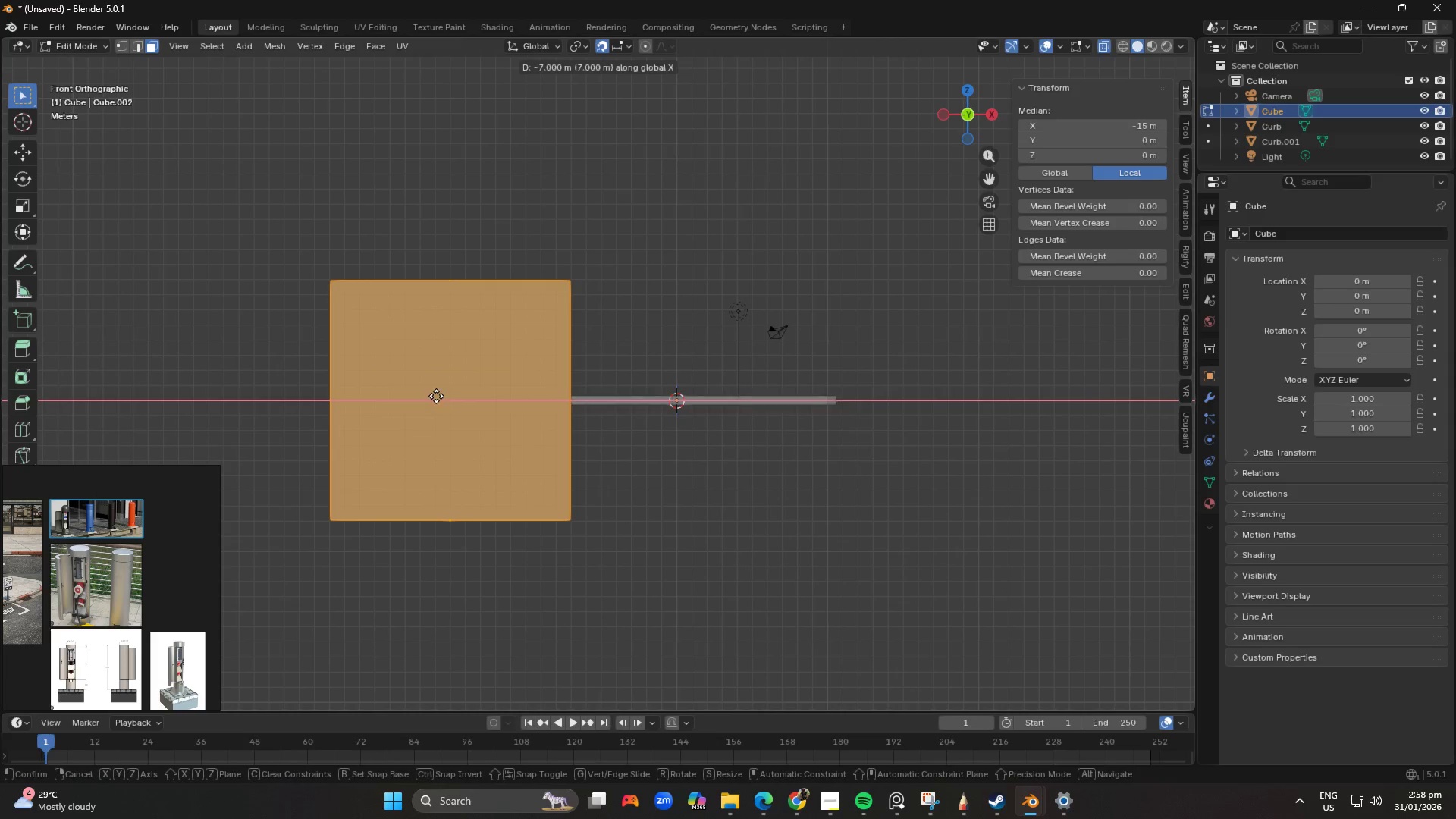 
left_click([436, 396])
 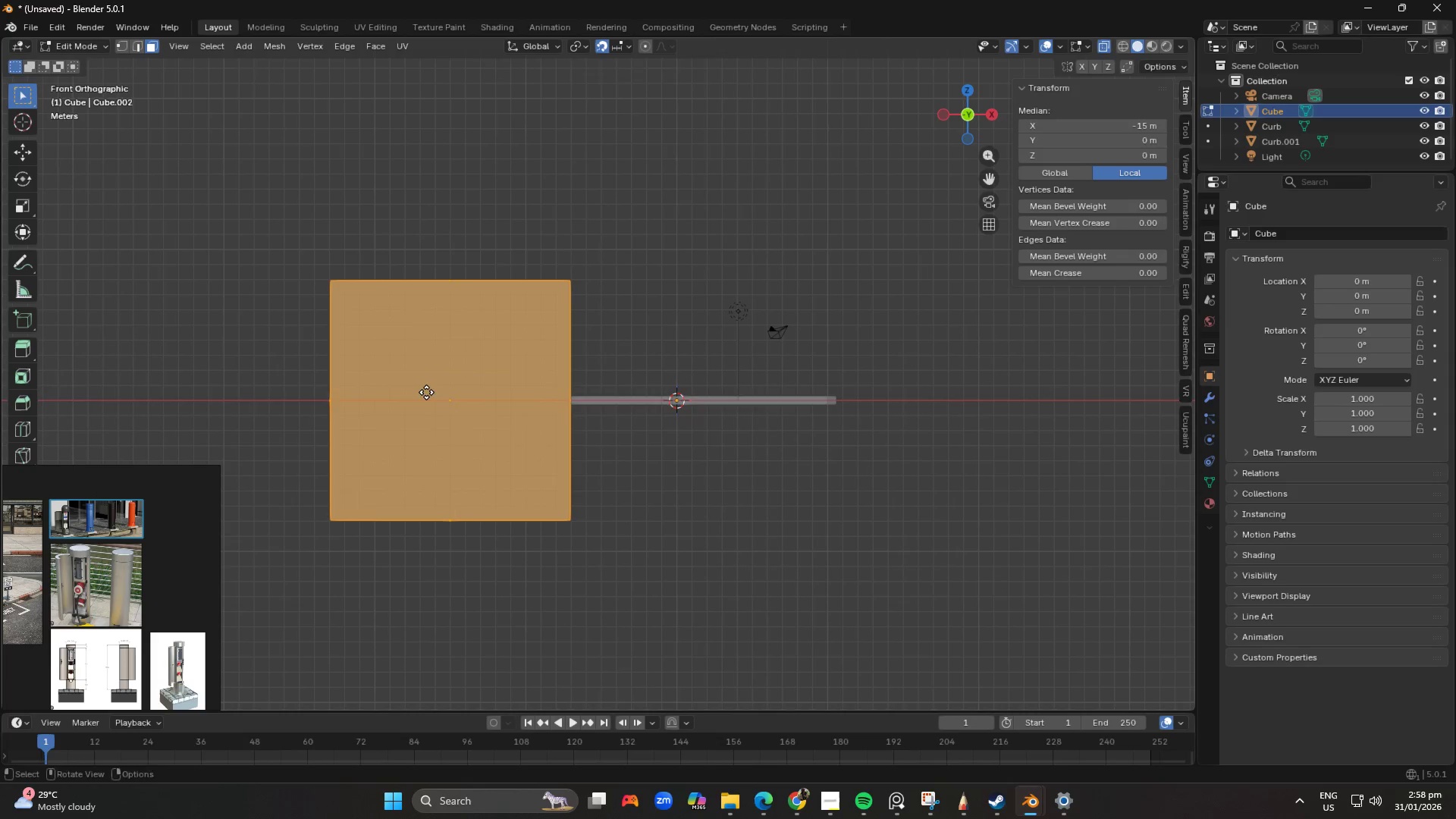 
type(gz)
 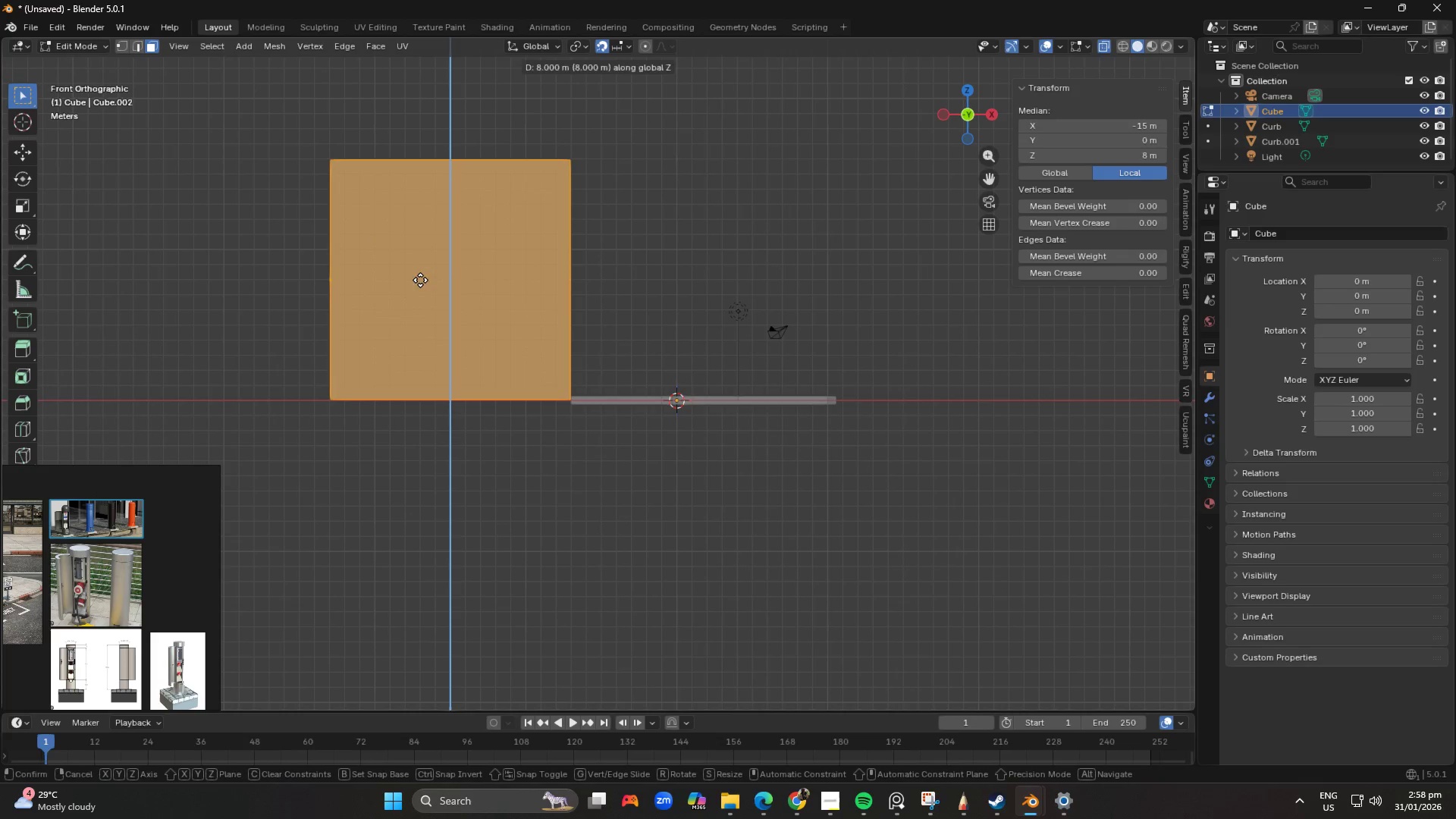 
left_click([426, 290])
 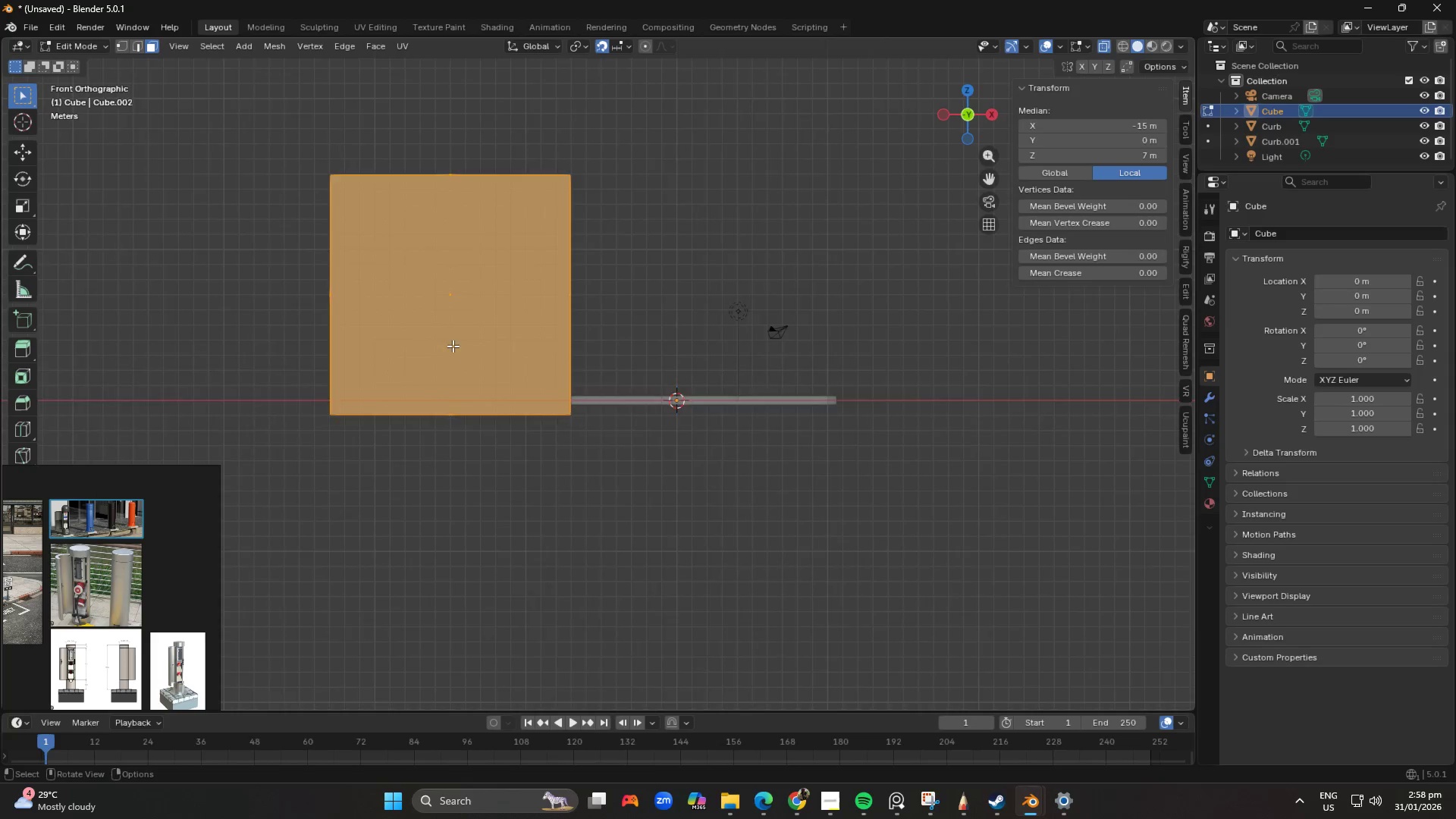 
key(Shift+ShiftLeft)
 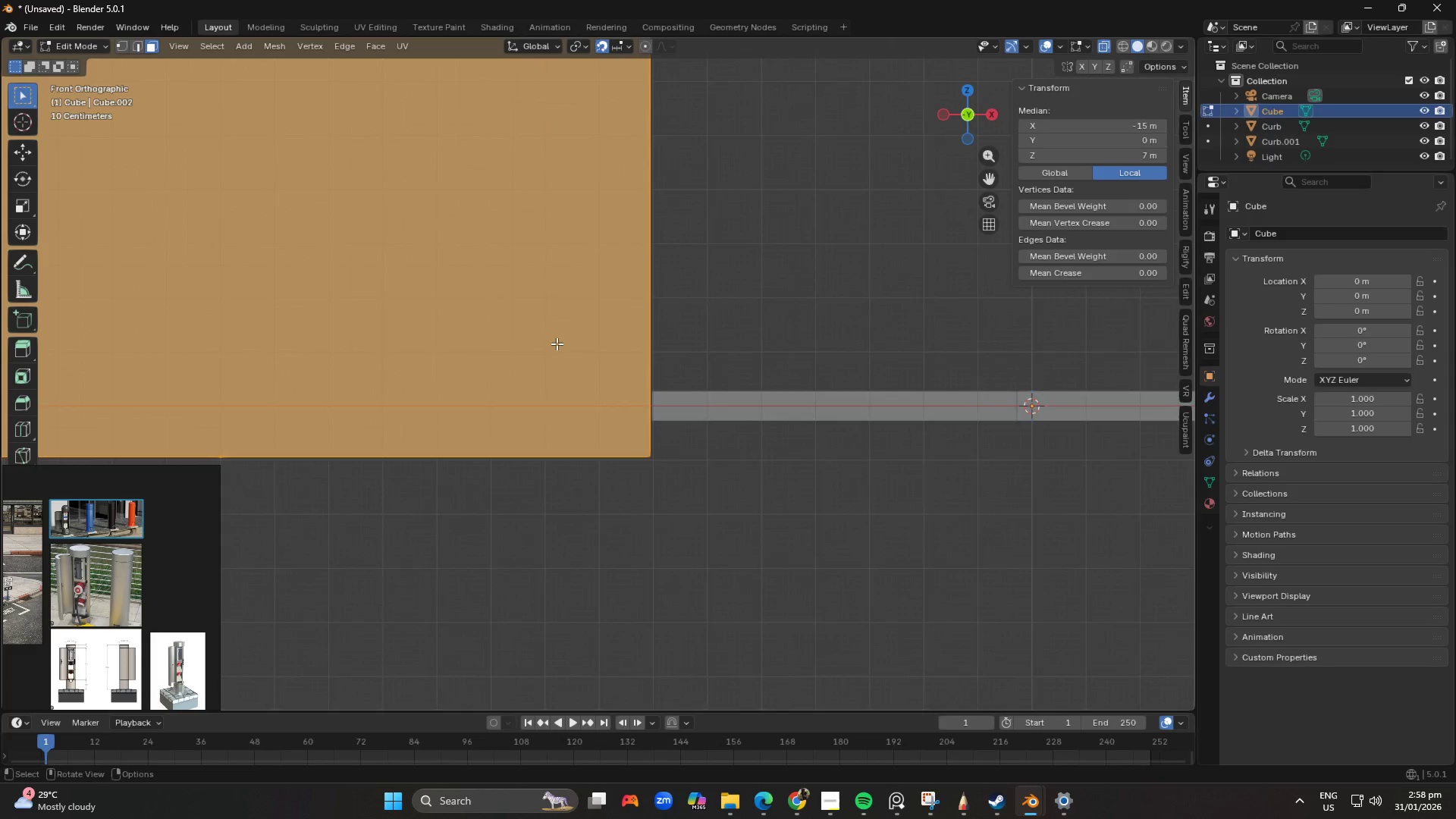 
scroll: coordinate [560, 353], scroll_direction: up, amount: 14.0
 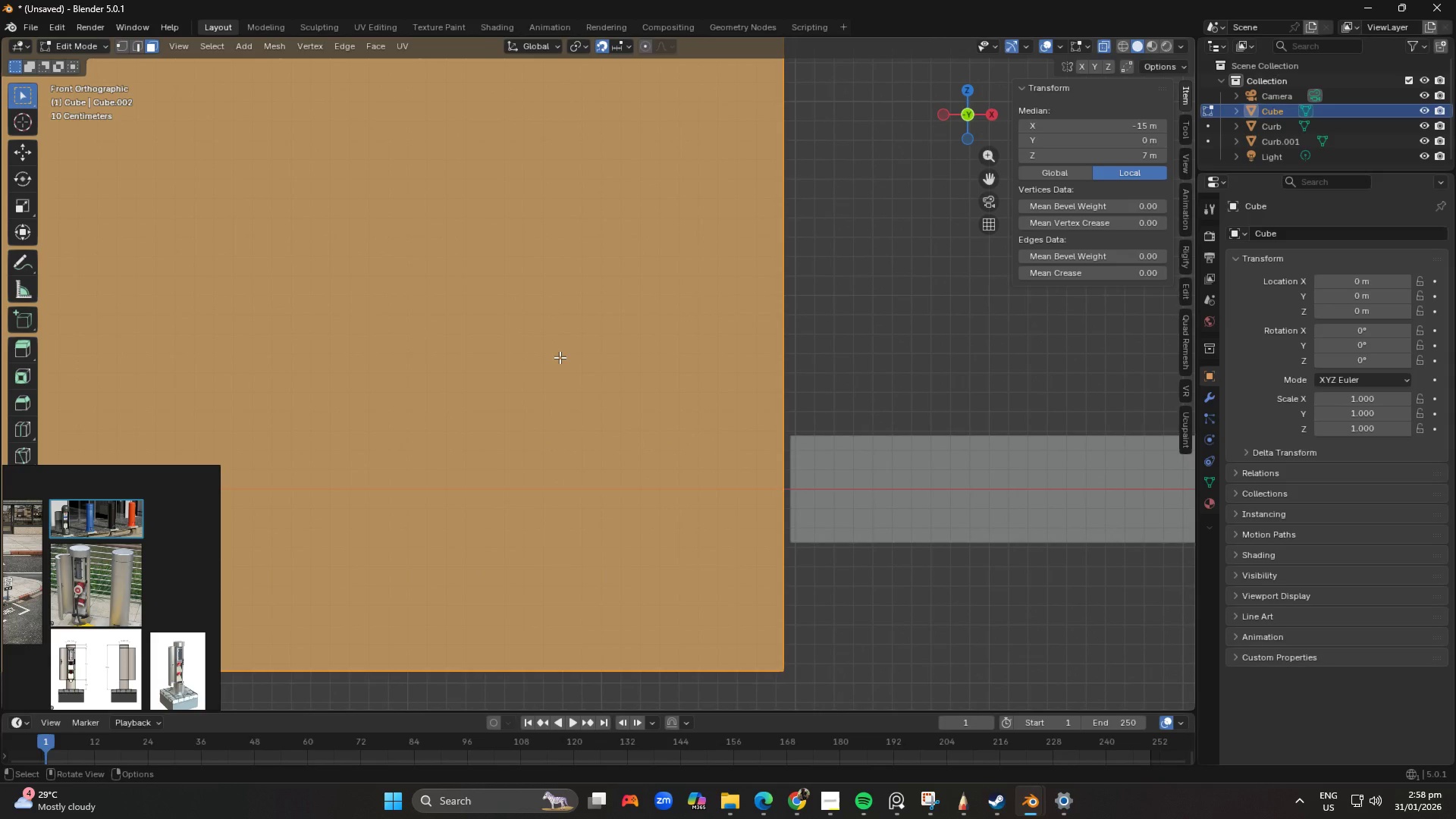 
type(gx)
 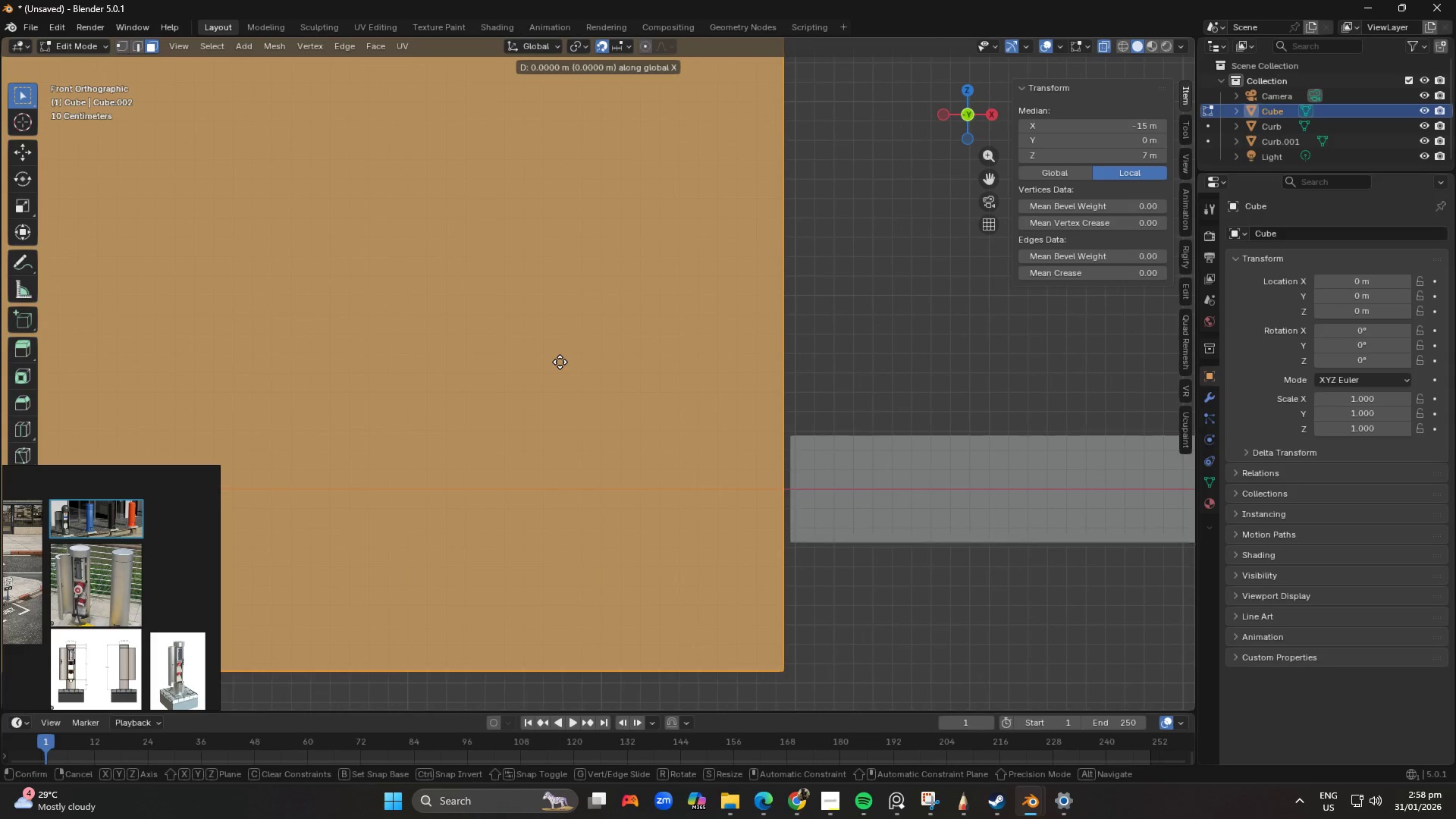 
hold_key(key=ShiftLeft, duration=0.33)
 